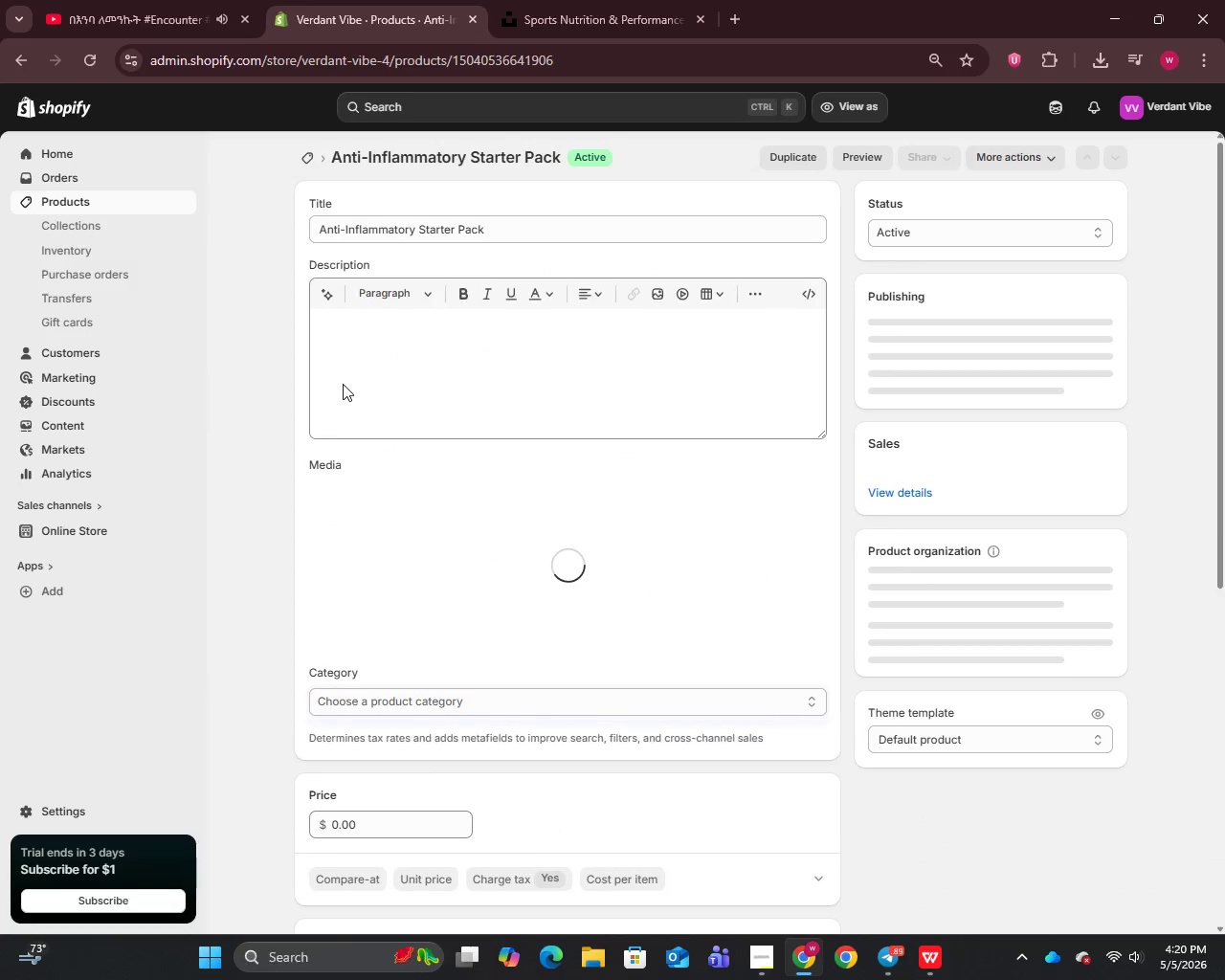 
left_click([476, 212])
 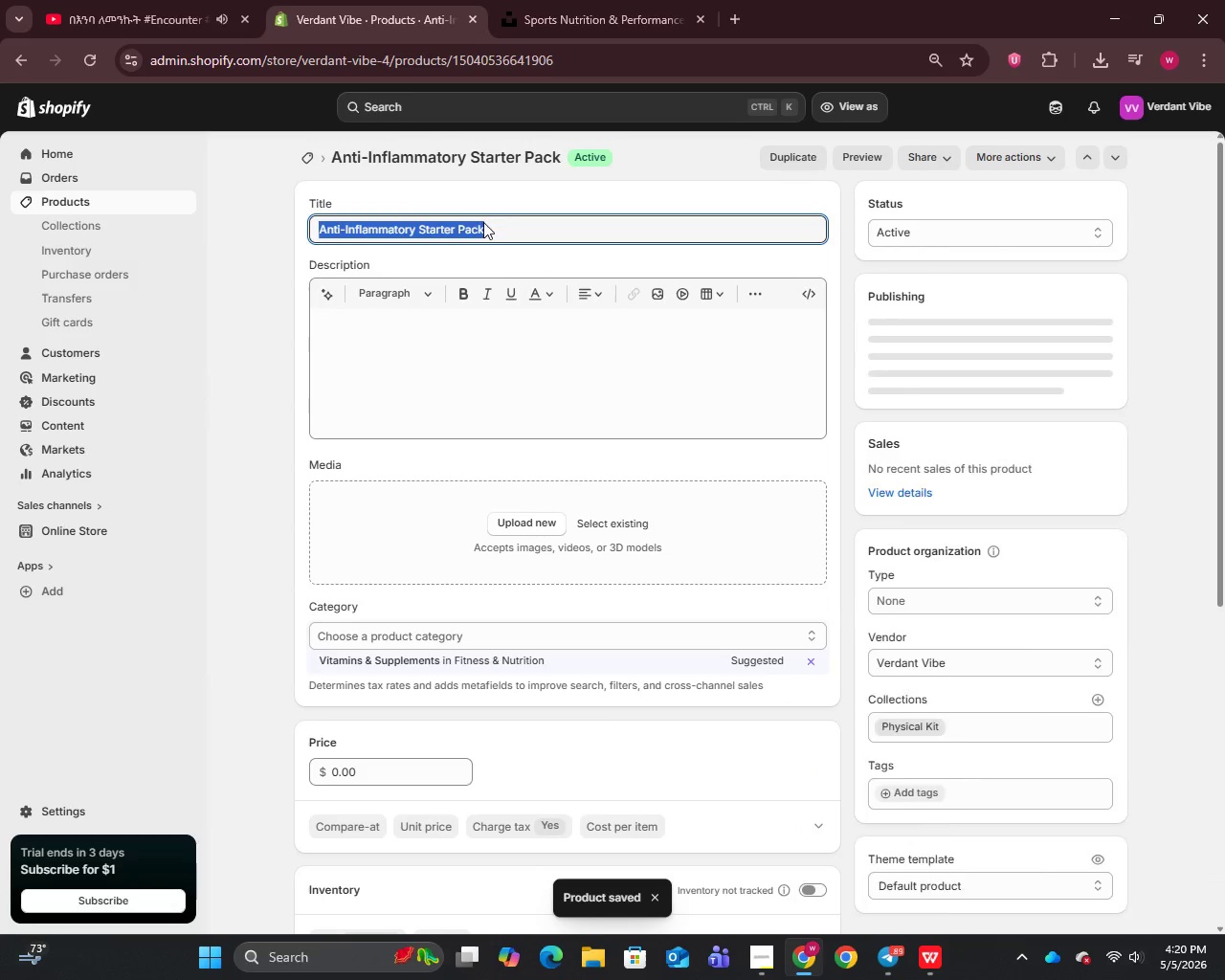 
key(Control+C)
 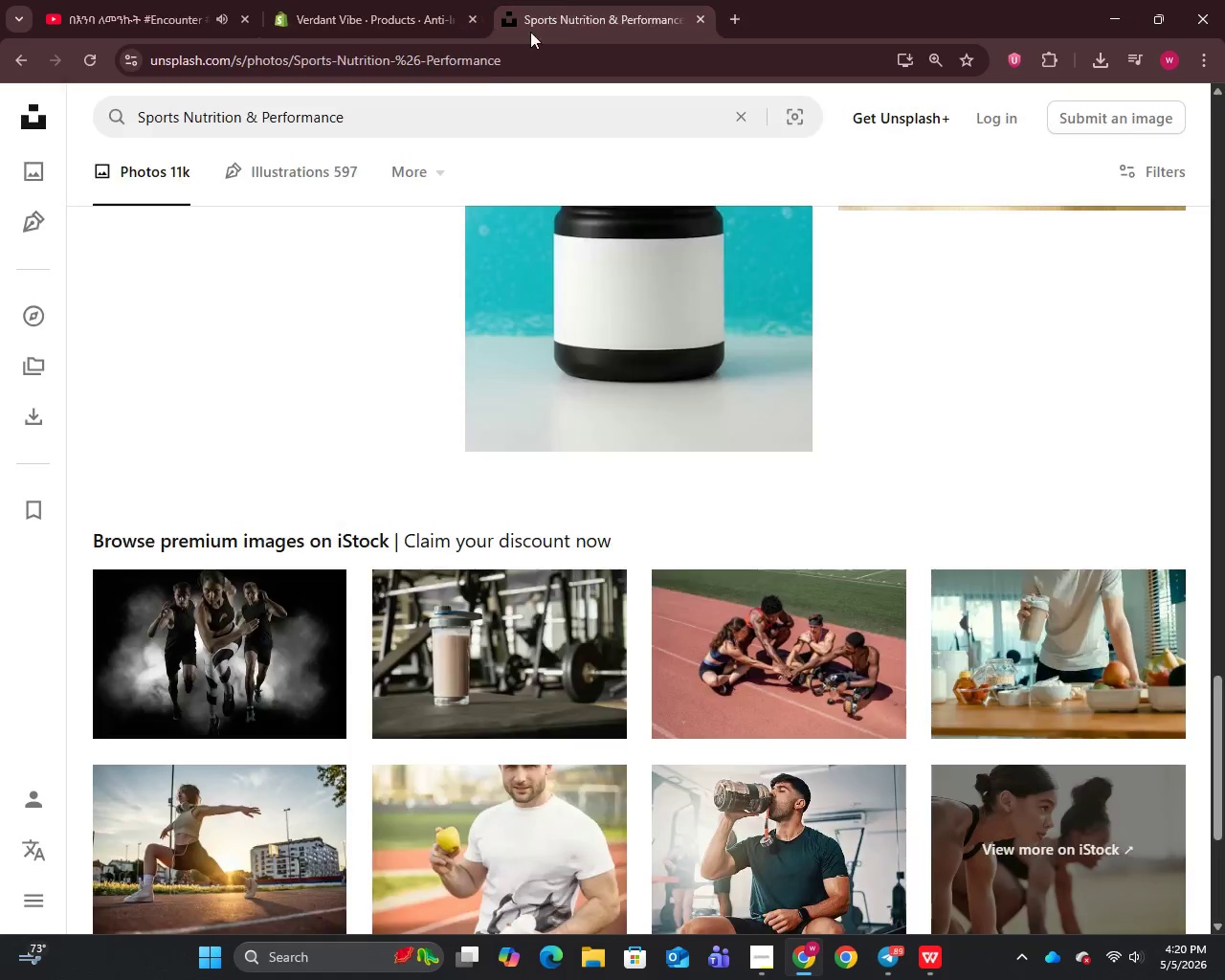 
double_click([434, 104])
 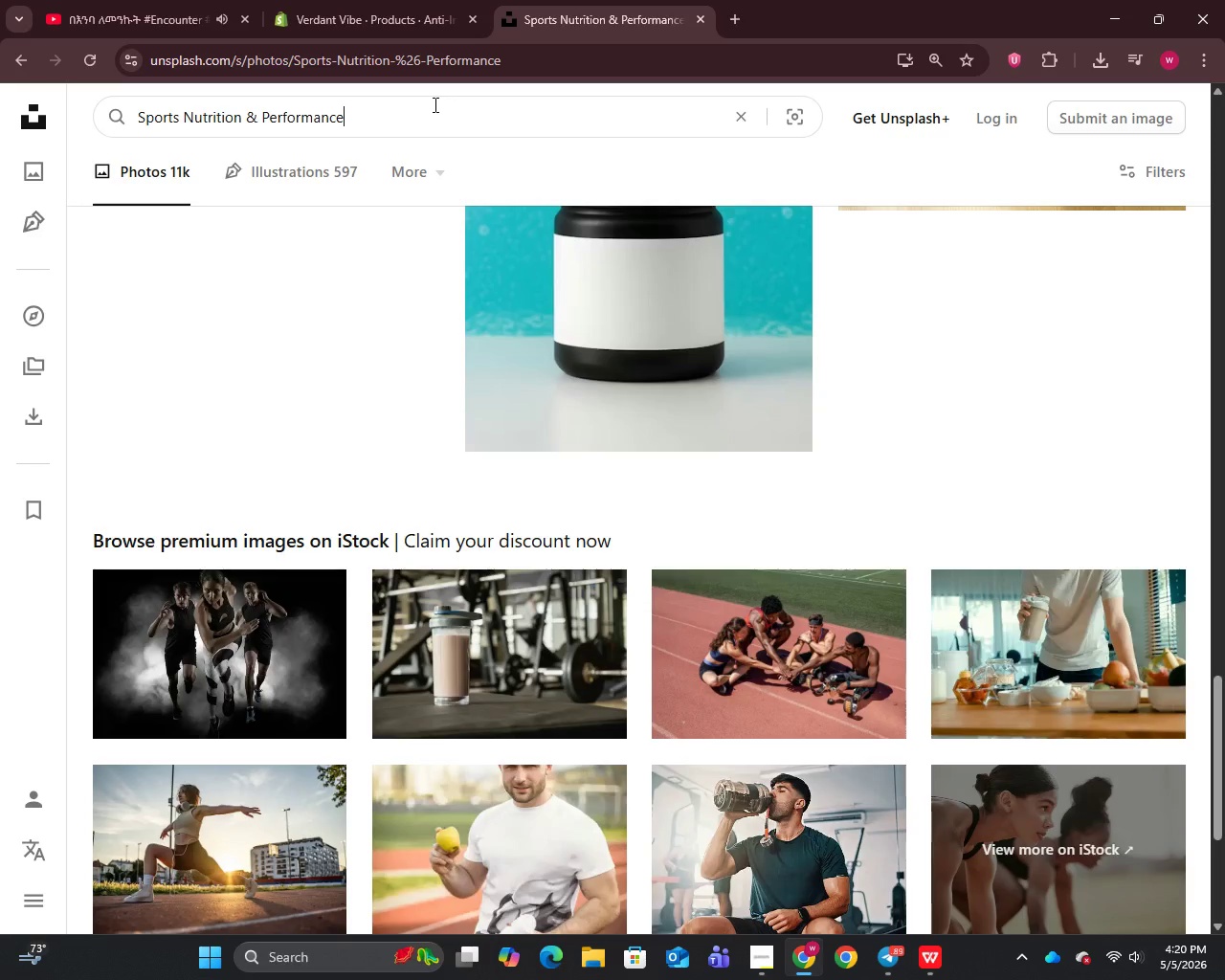 
key(Control+A)
 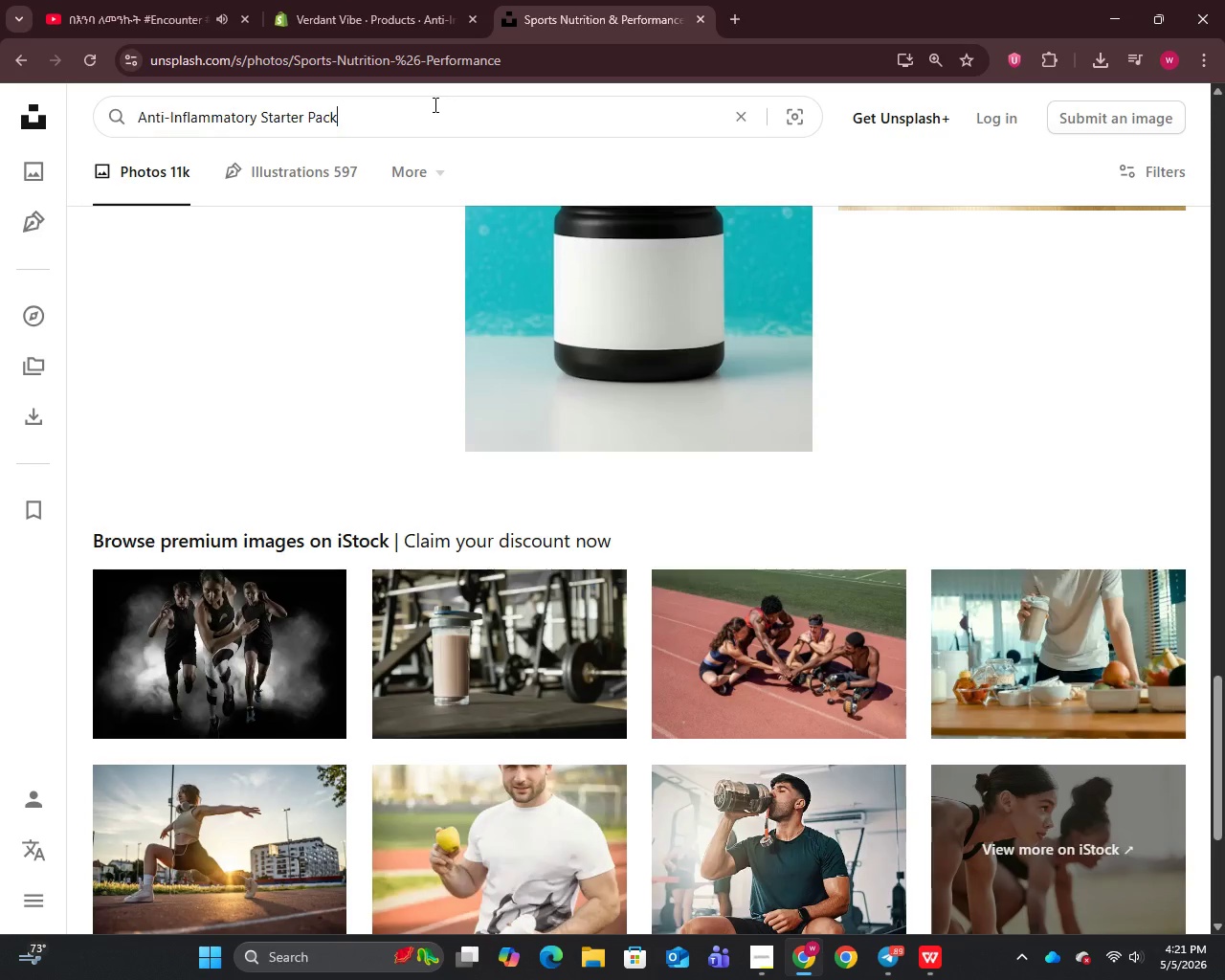 
key(Control+V)
 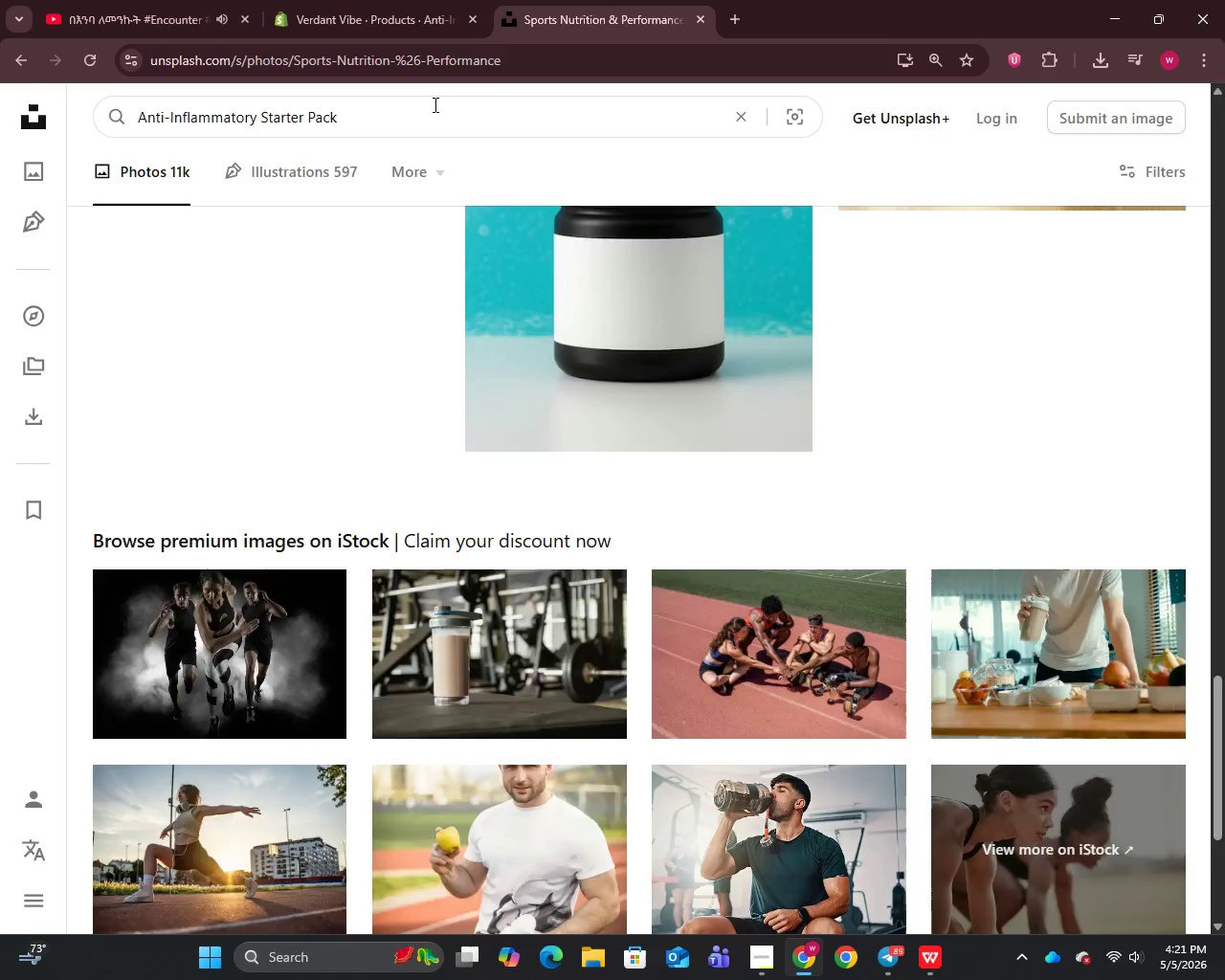 
key(Enter)
 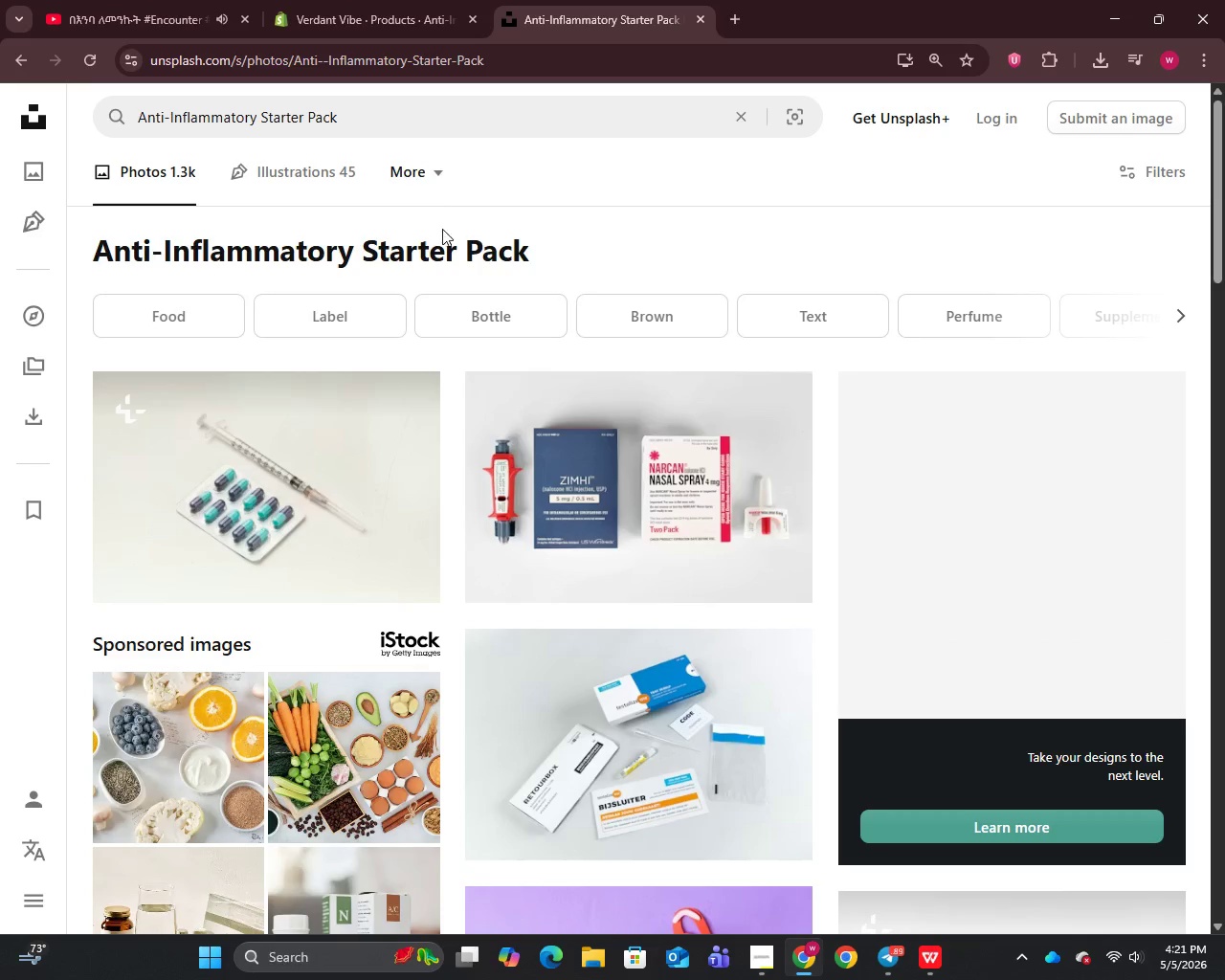 
scroll: coordinate [547, 371], scroll_direction: down, amount: 10.0
 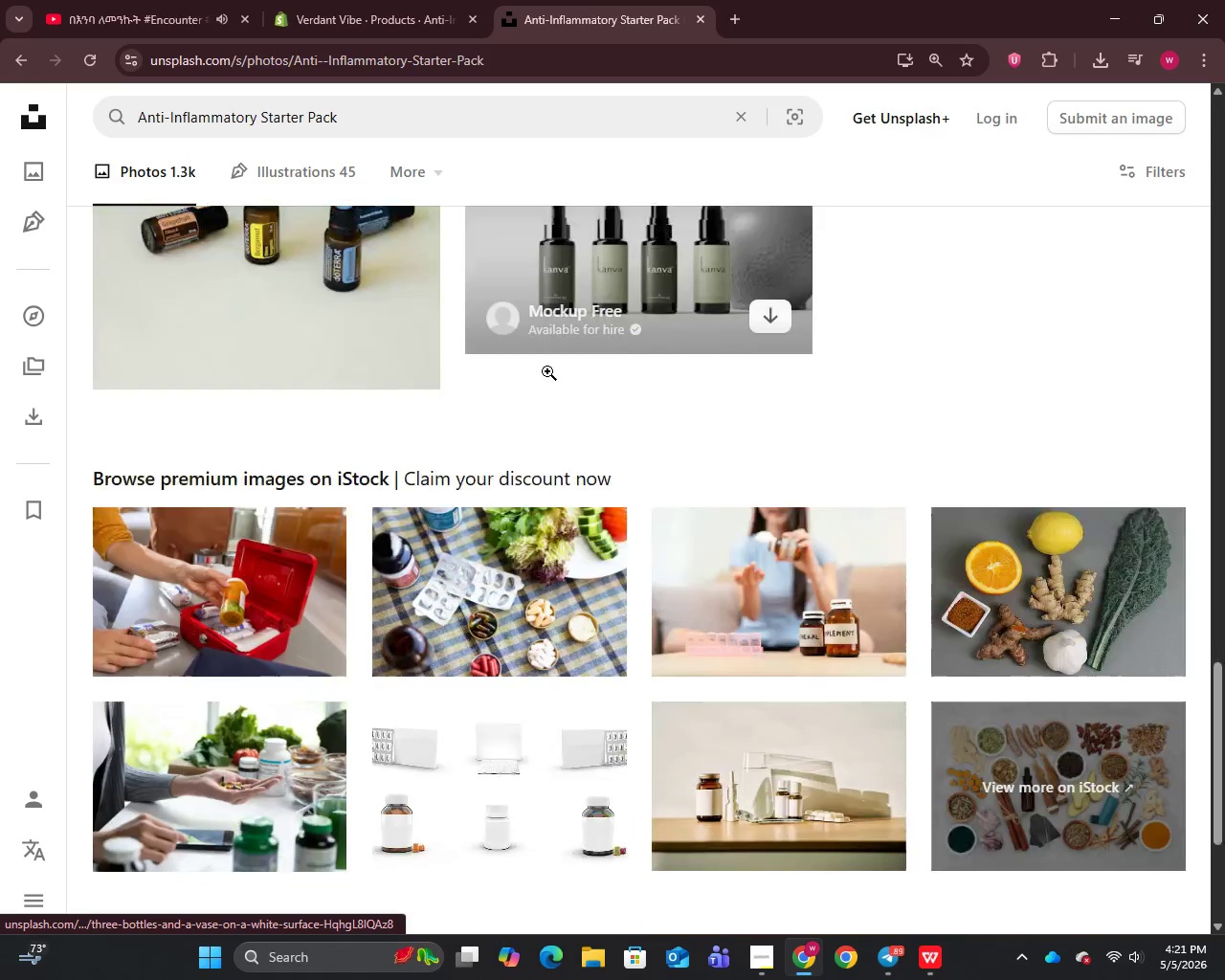 
right_click([751, 484])
 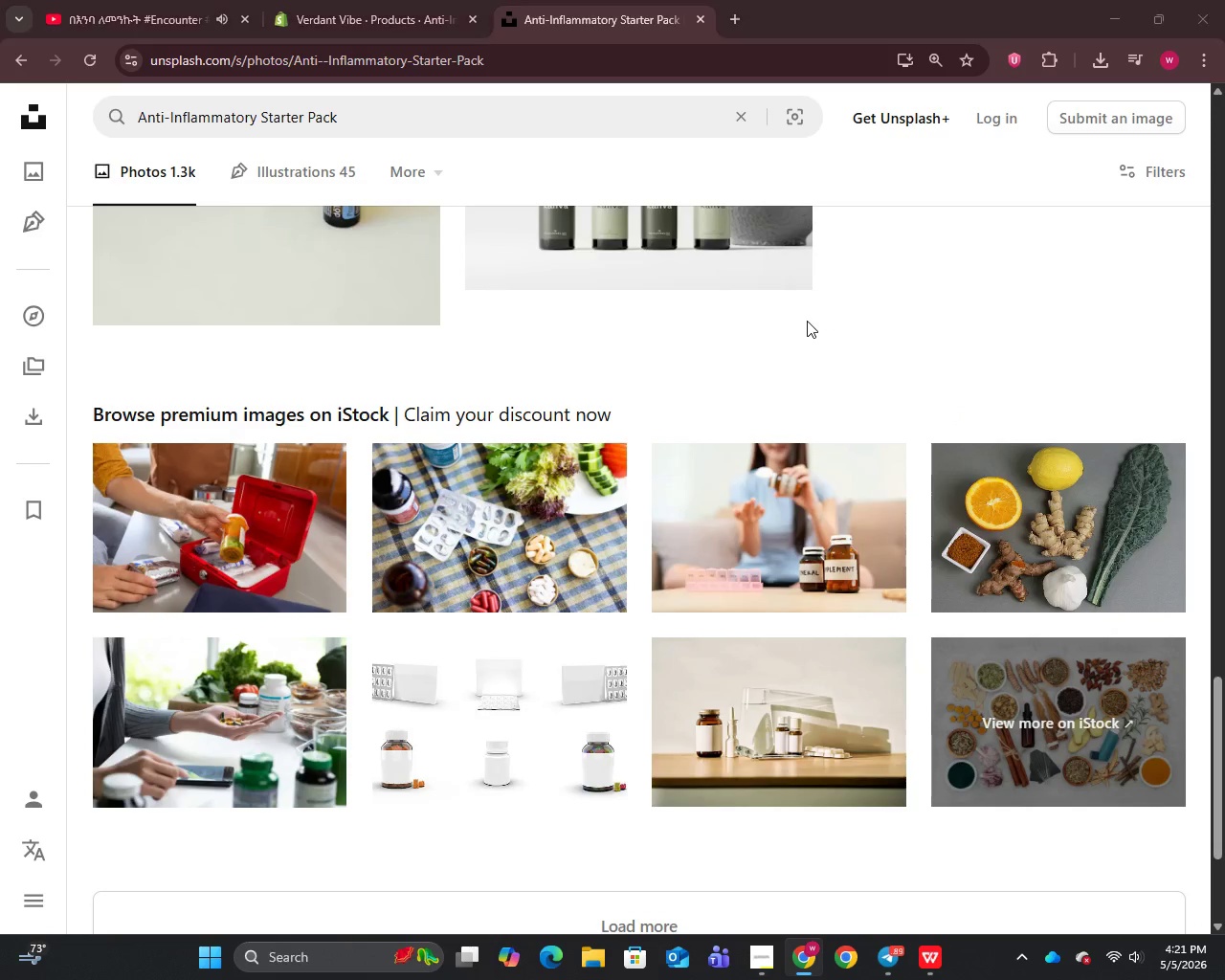 
left_click([451, 463])
 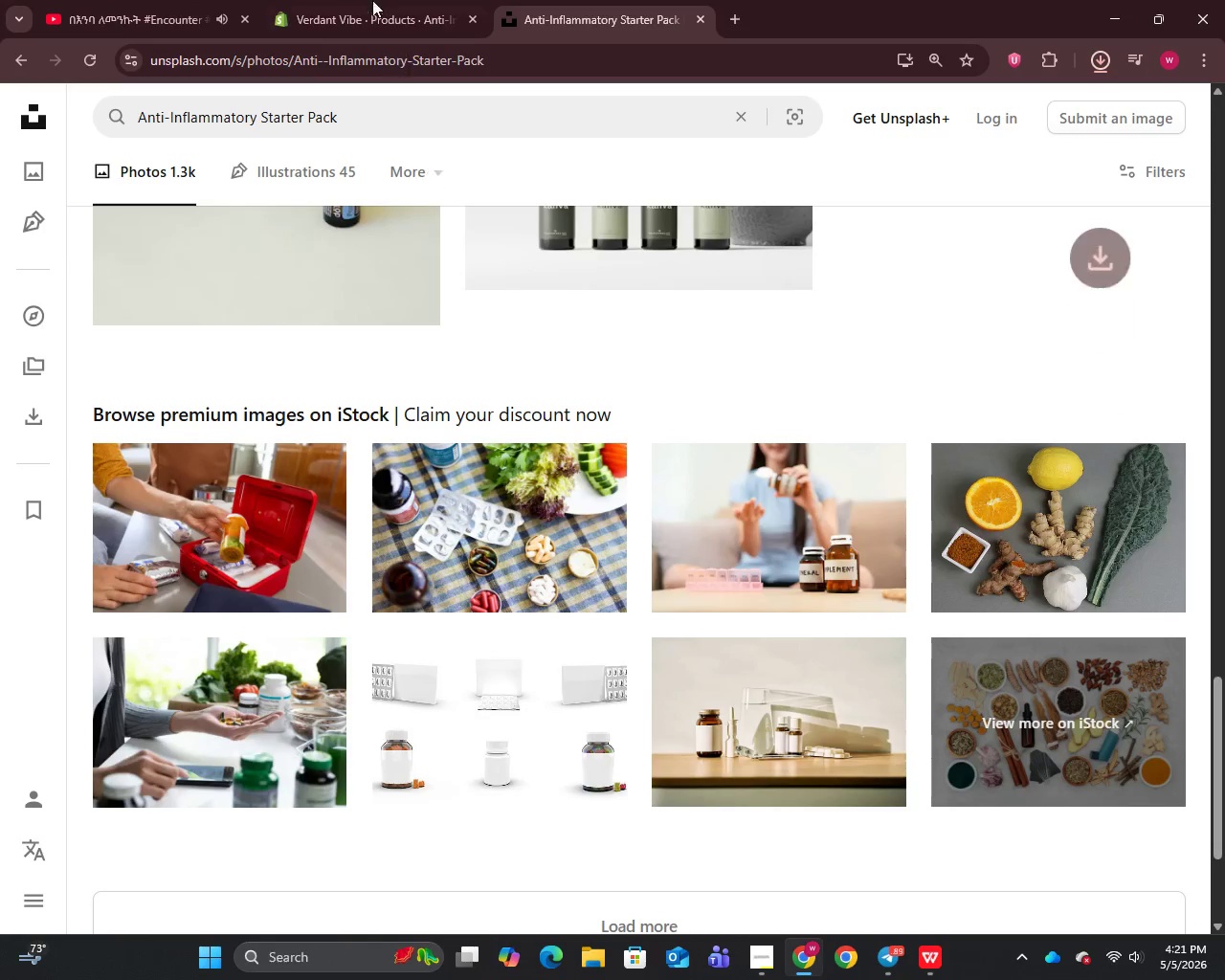 
left_click([349, 0])
 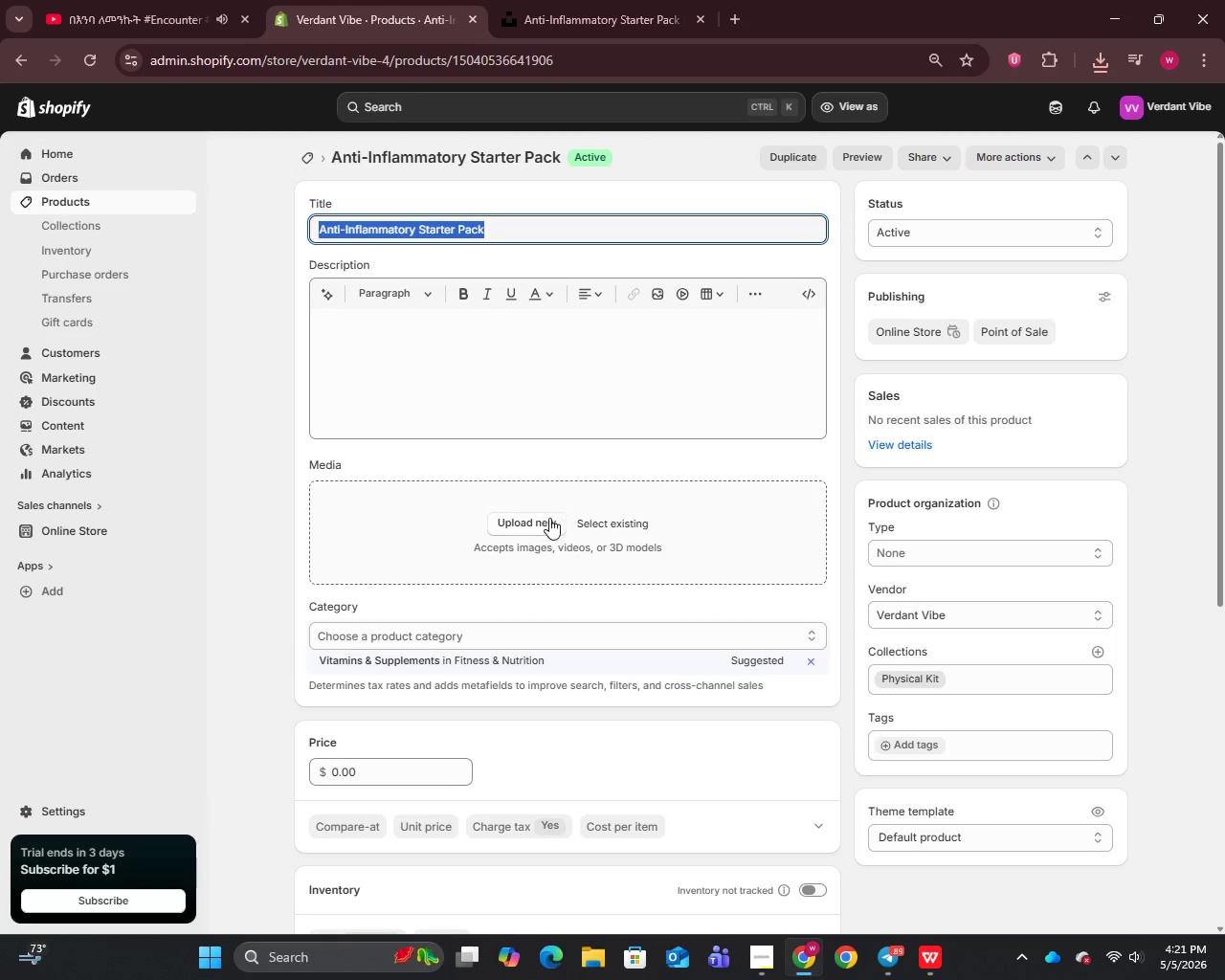 
left_click([540, 523])
 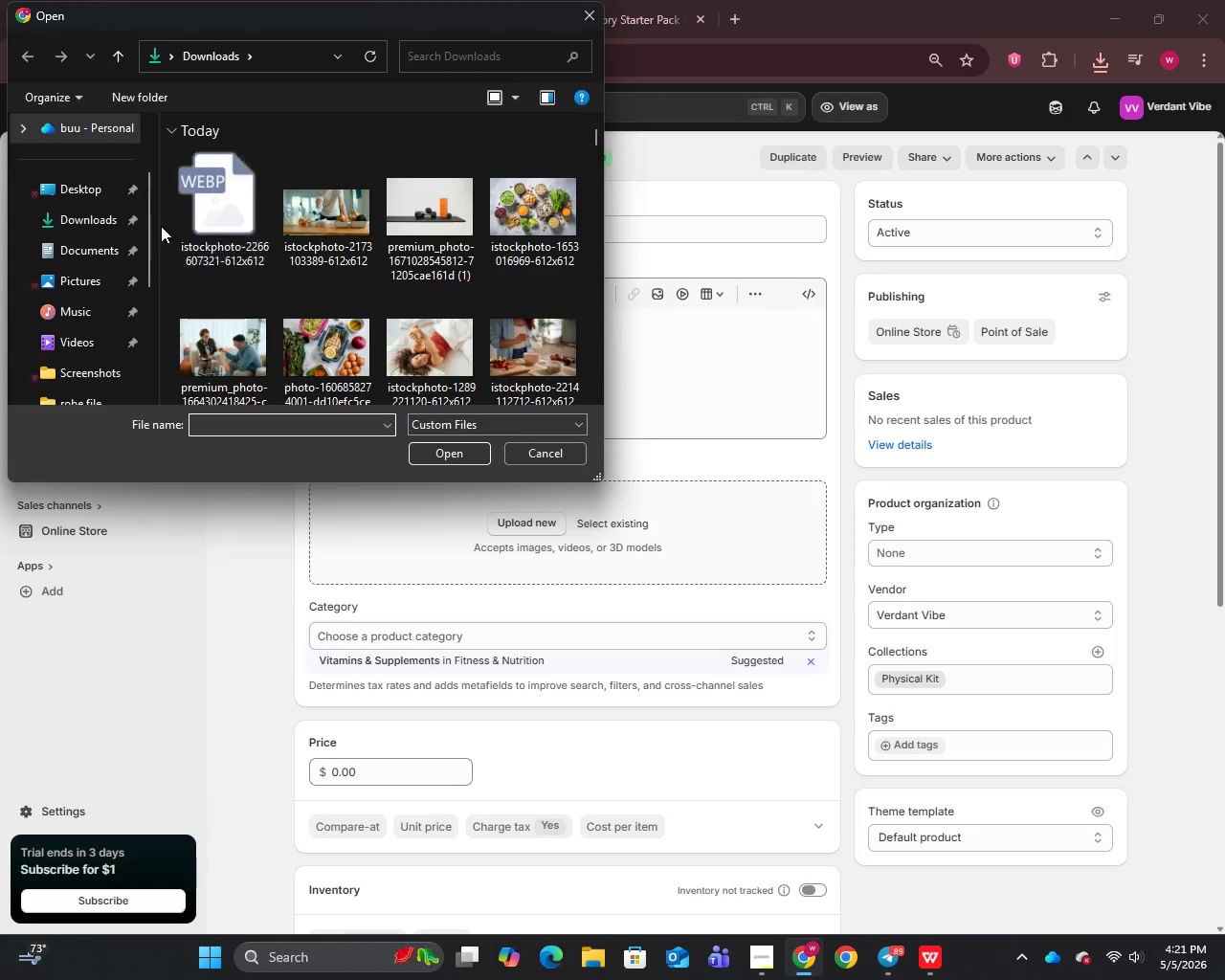 
left_click([214, 219])
 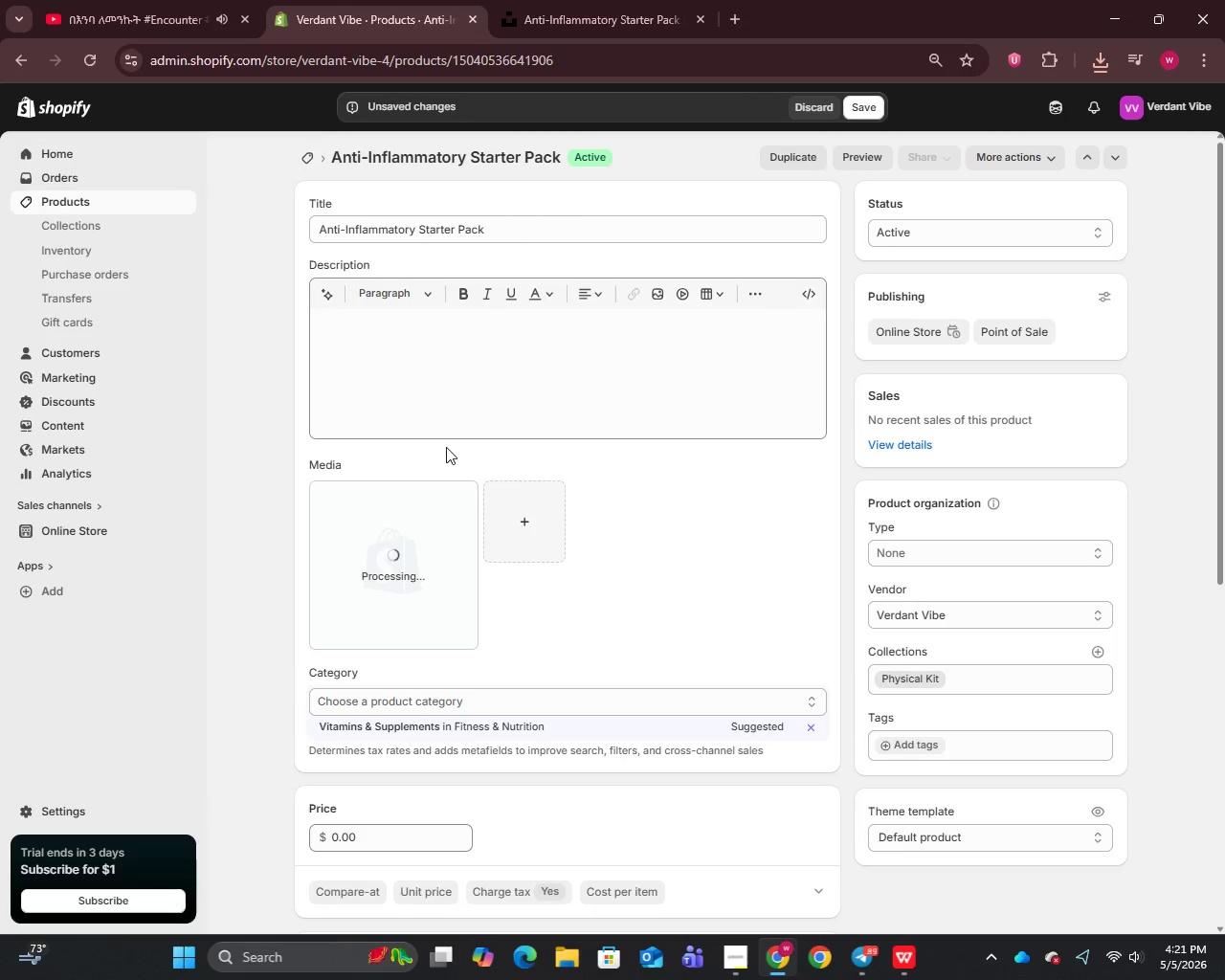 
wait(9.72)
 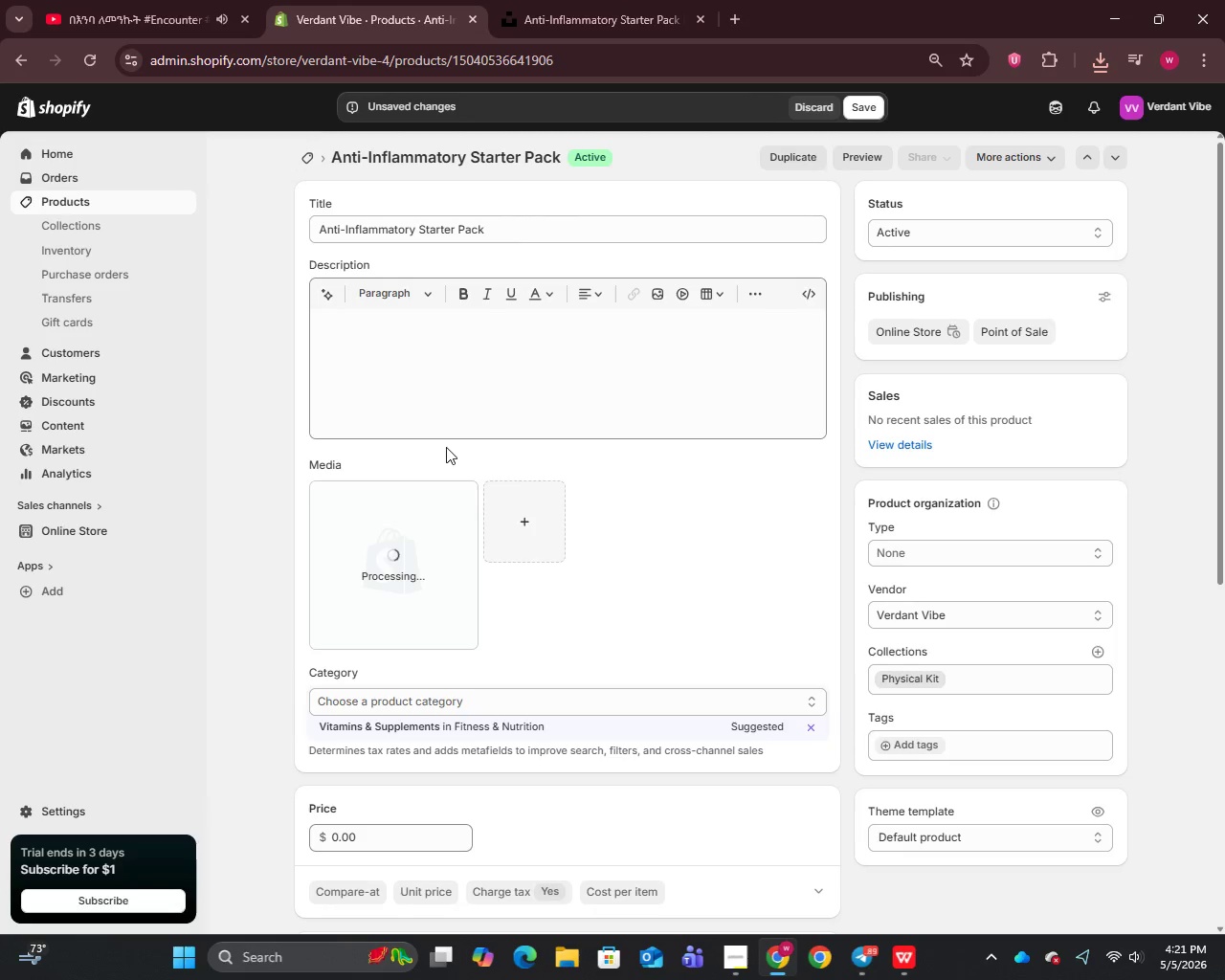 
left_click([412, 577])
 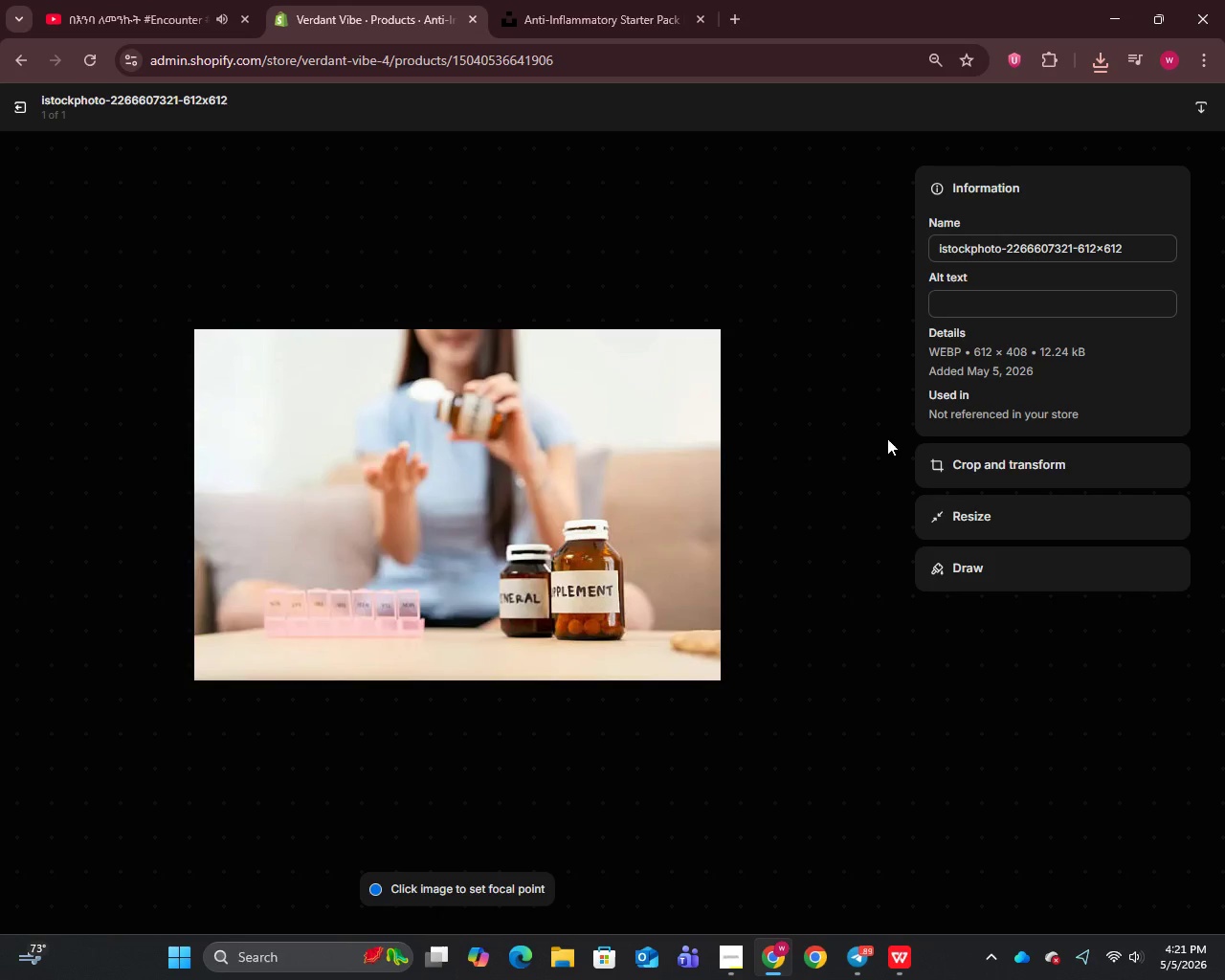 
left_click([972, 249])
 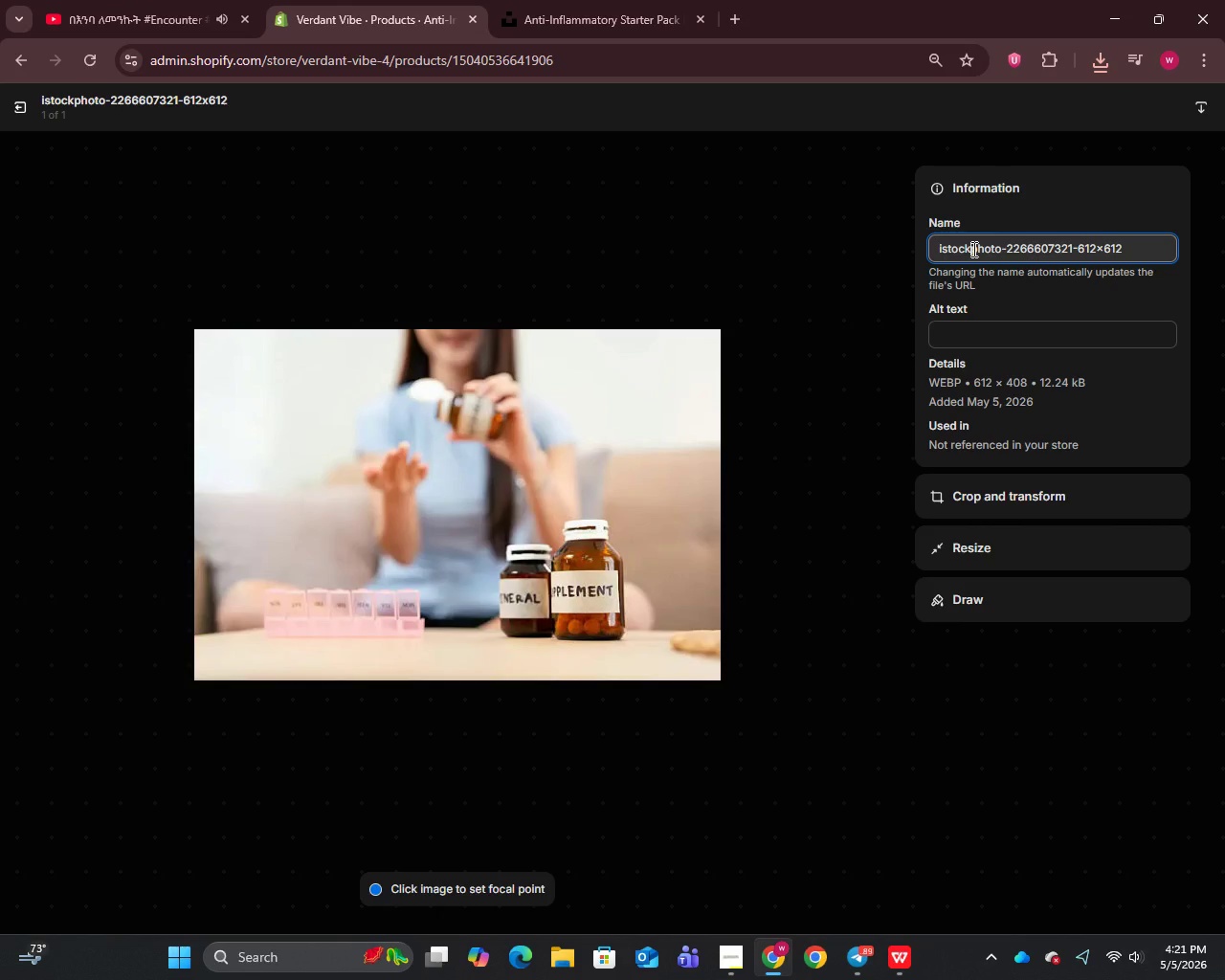 
key(Control+A)
 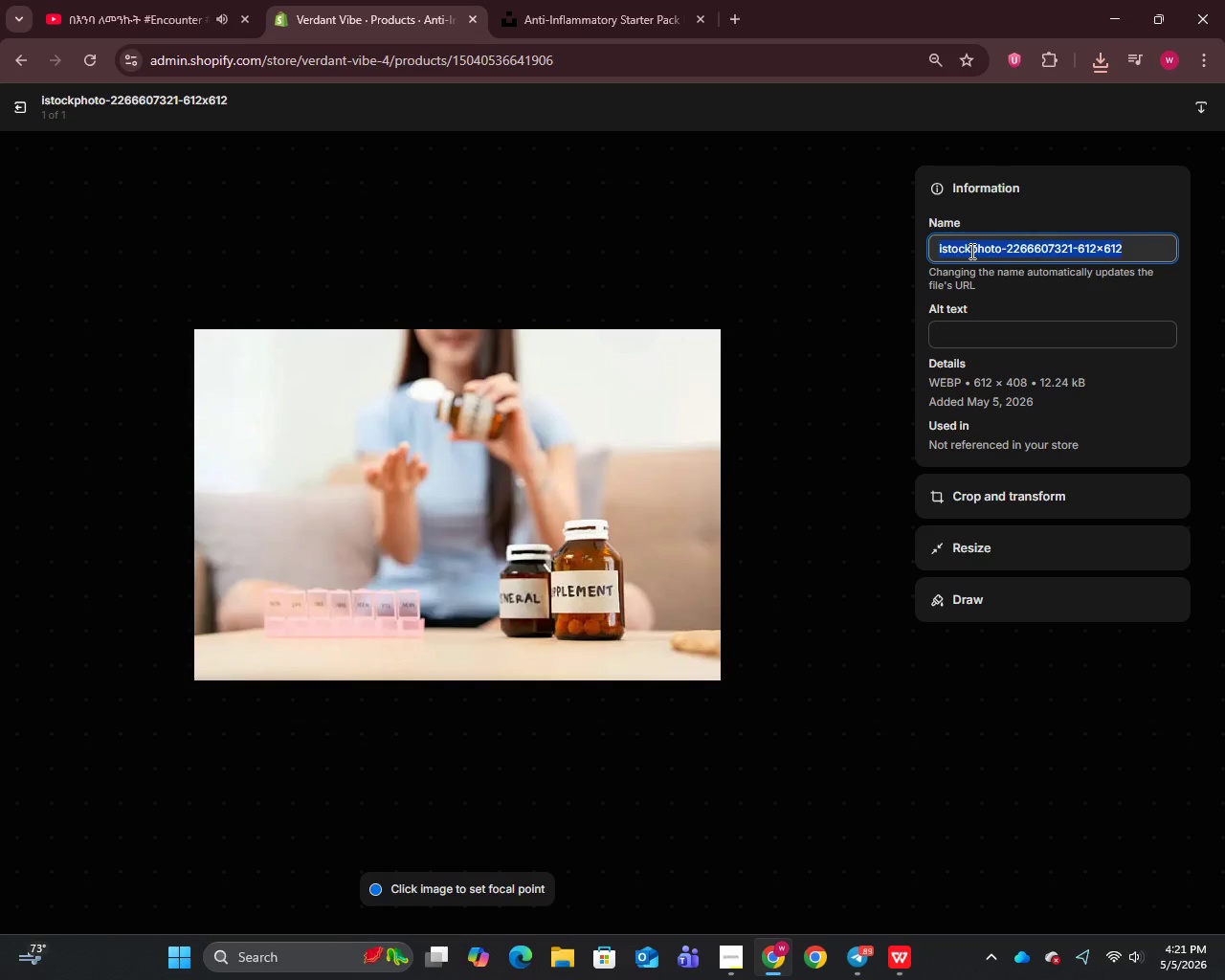 
key(Control+V)
 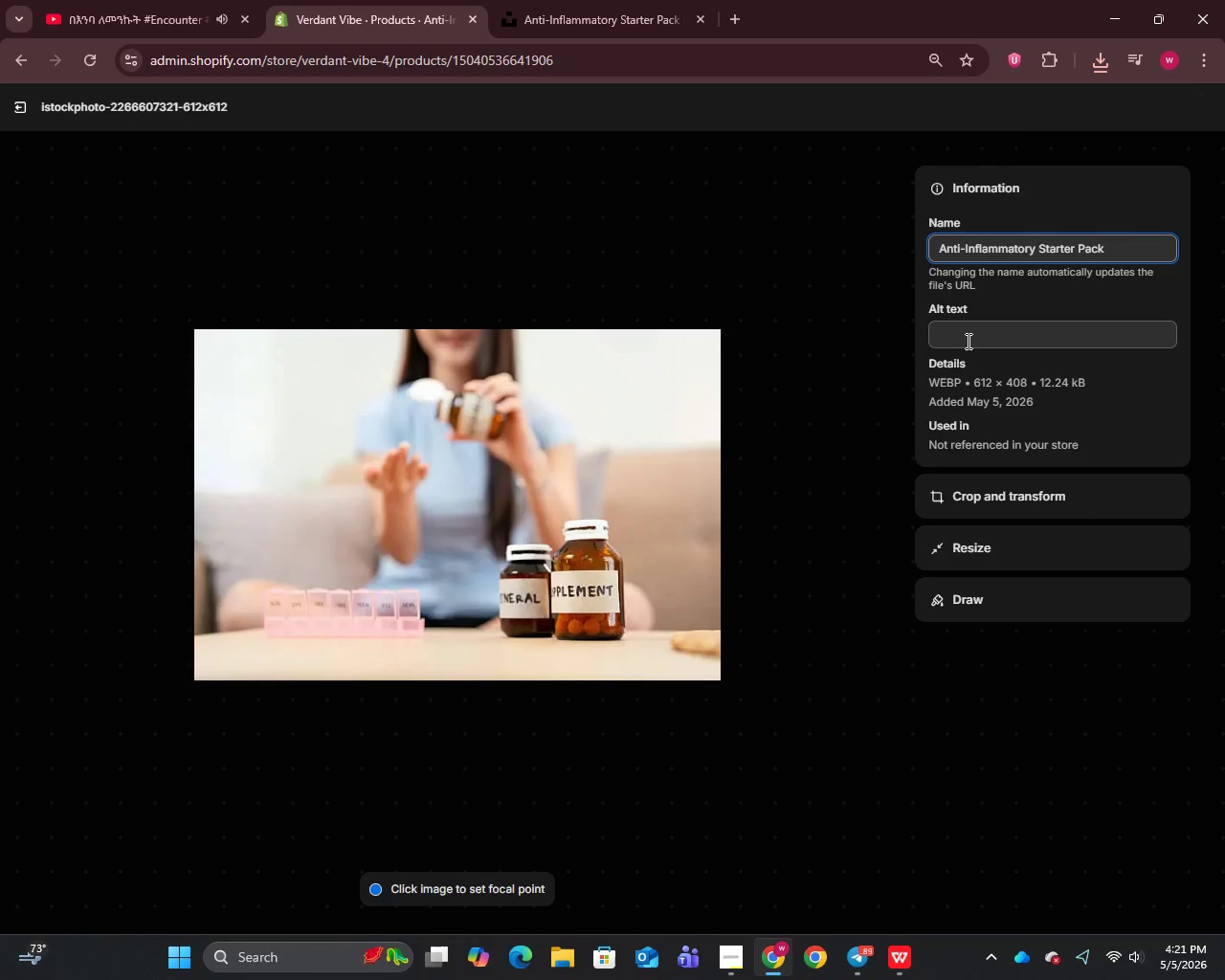 
left_click([967, 341])
 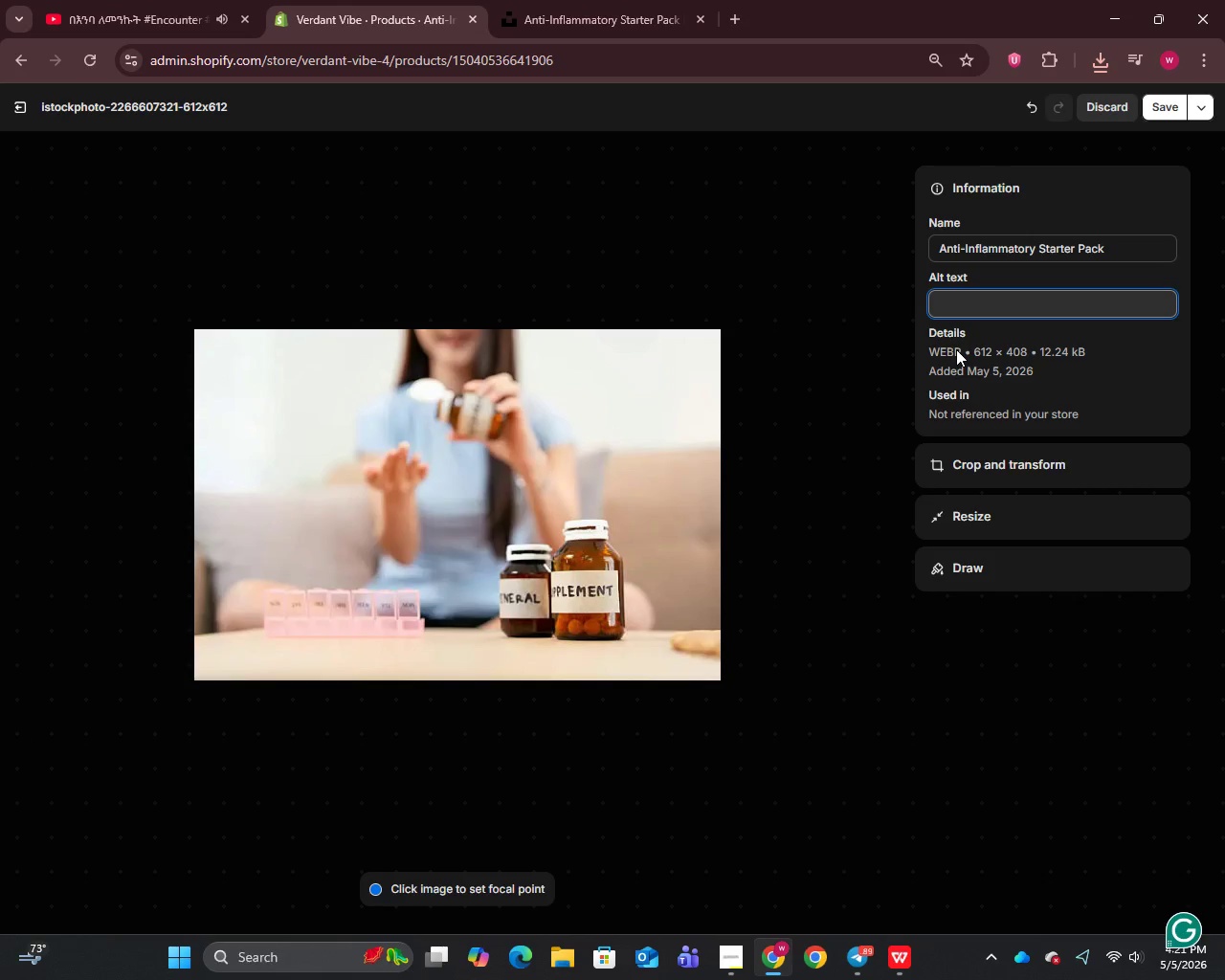 
type(anti inflammatory wellness kit for reducing inflammation and improving health)
 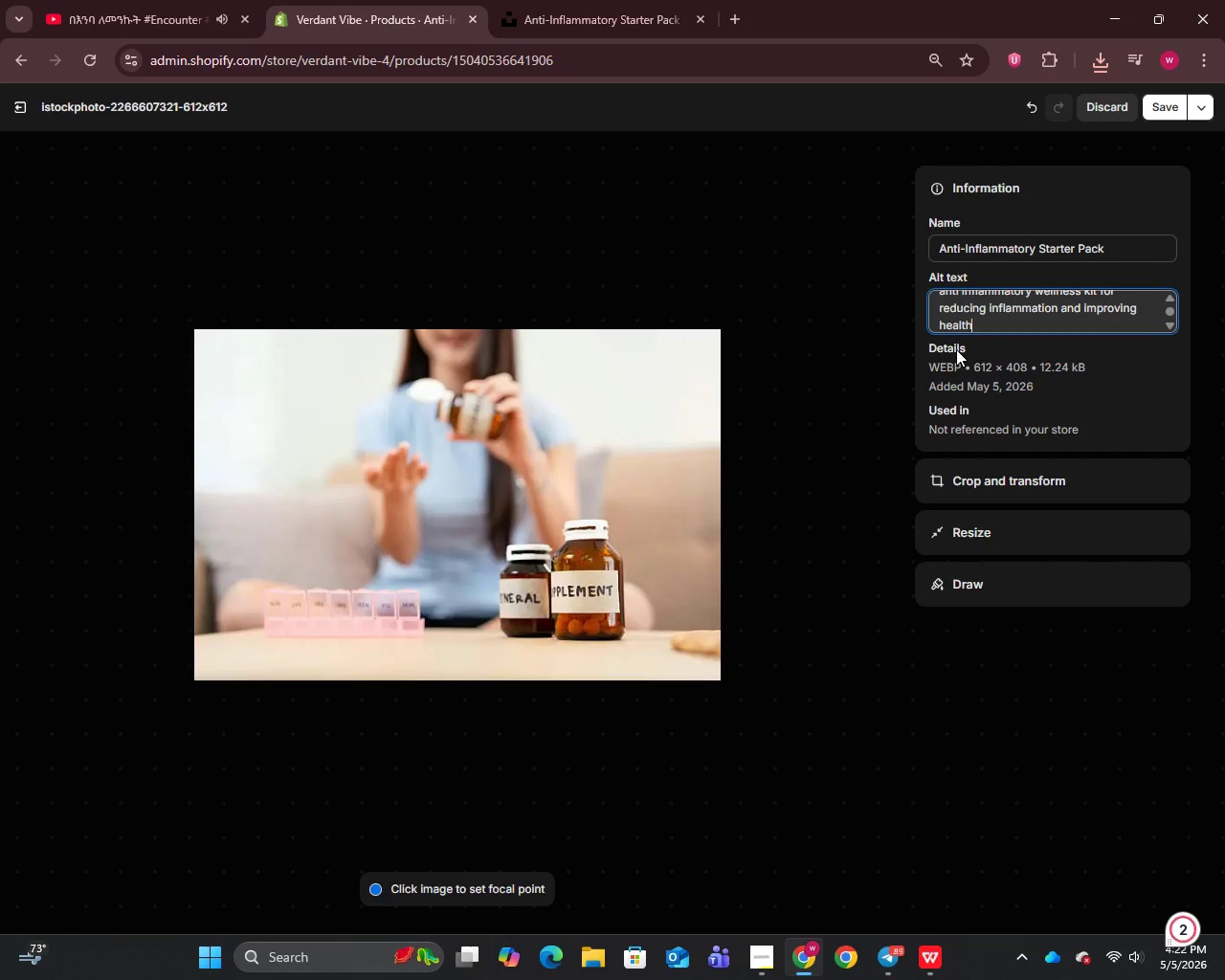 
mouse_move([19, 113])
 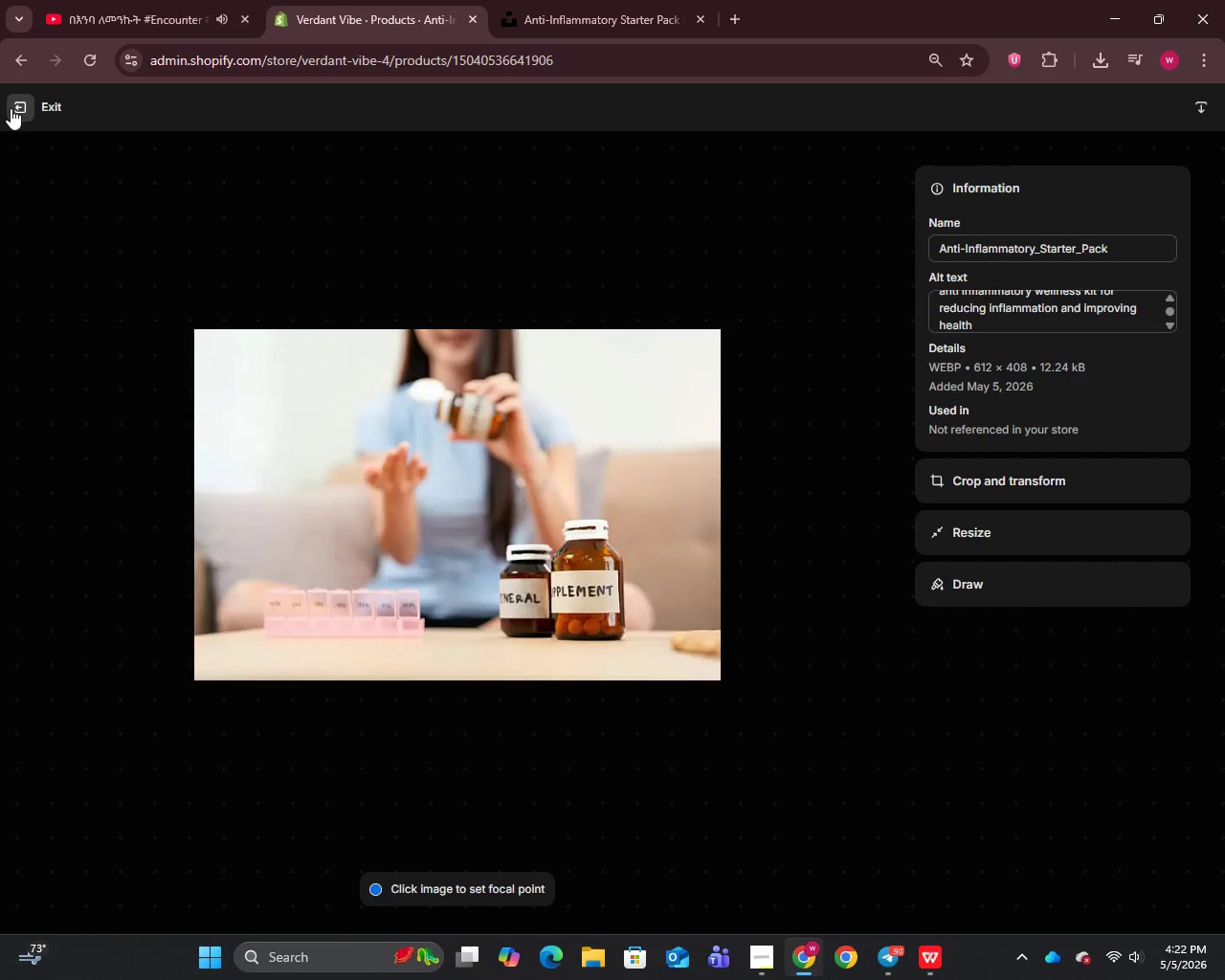 
left_click([11, 108])
 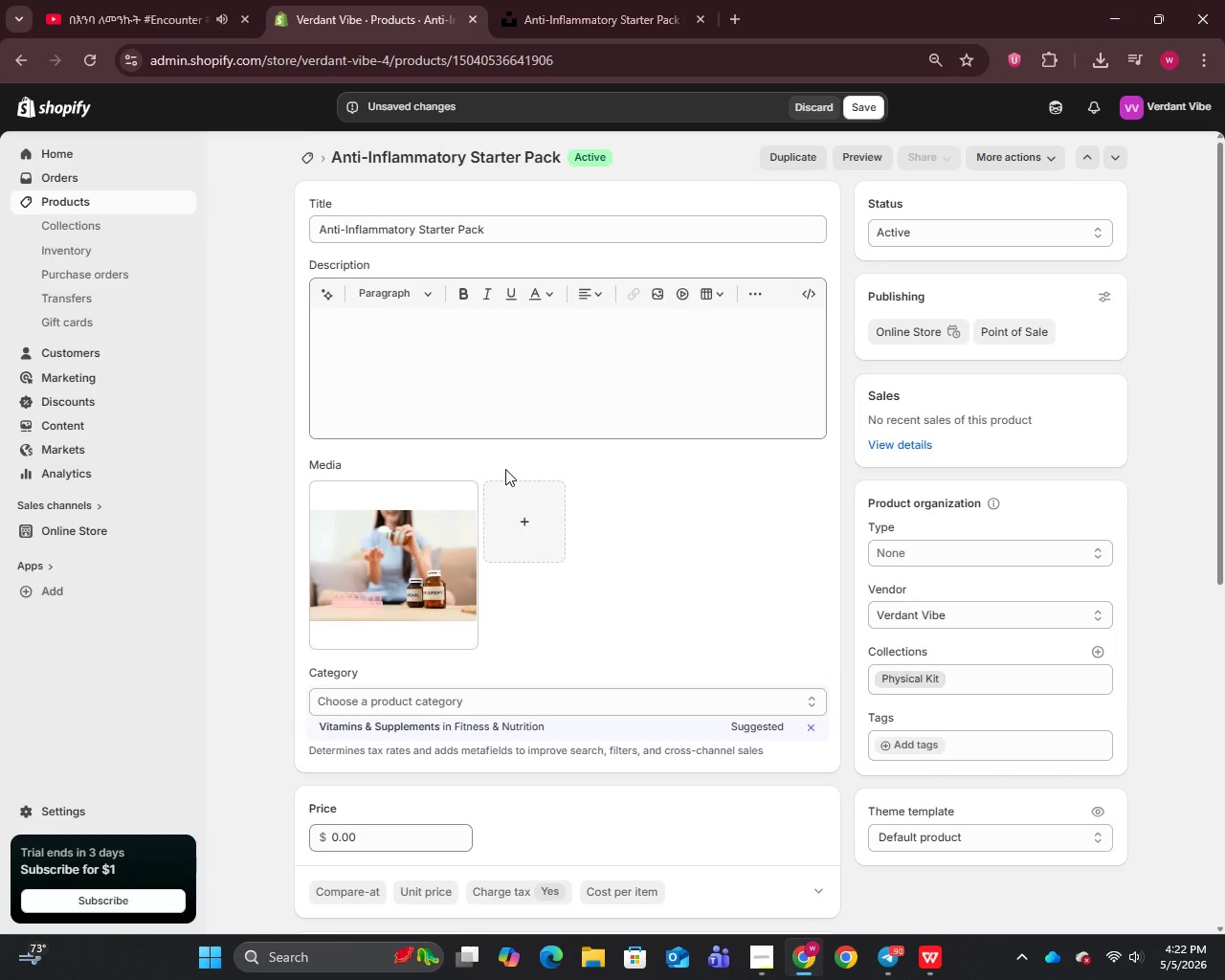 
scroll: coordinate [816, 737], scroll_direction: down, amount: 21.0
 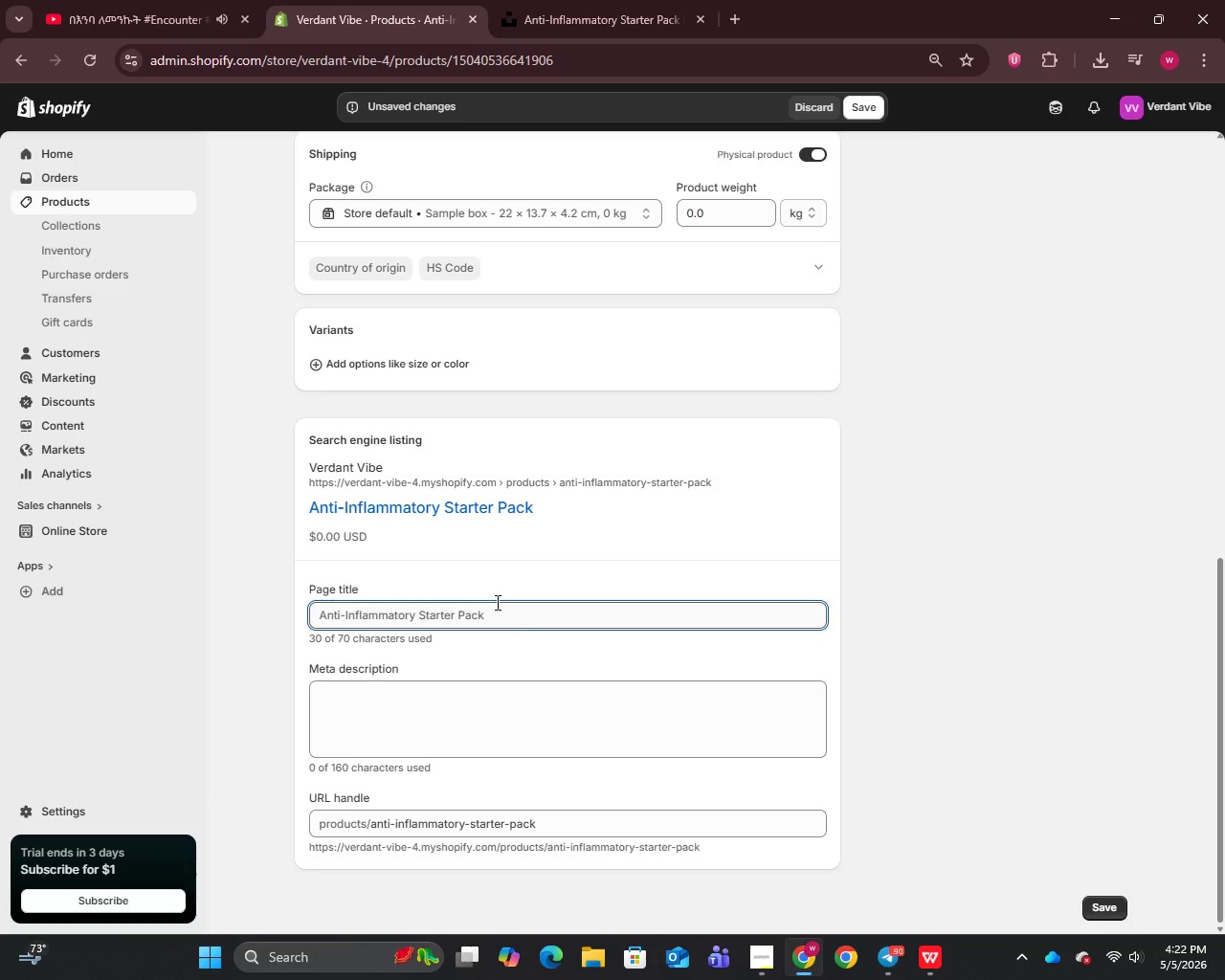 
left_click([819, 741])
 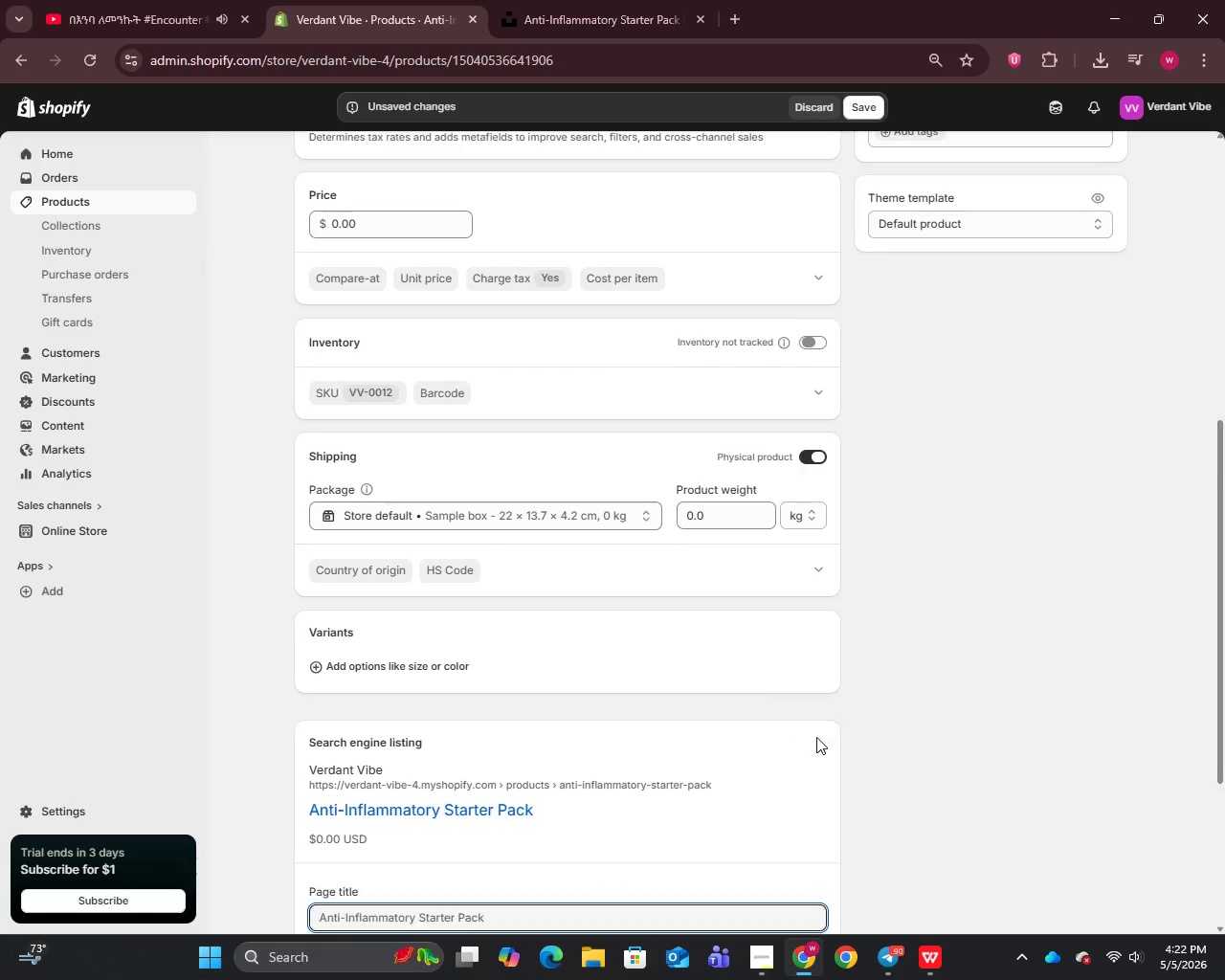 
double_click([514, 633])
 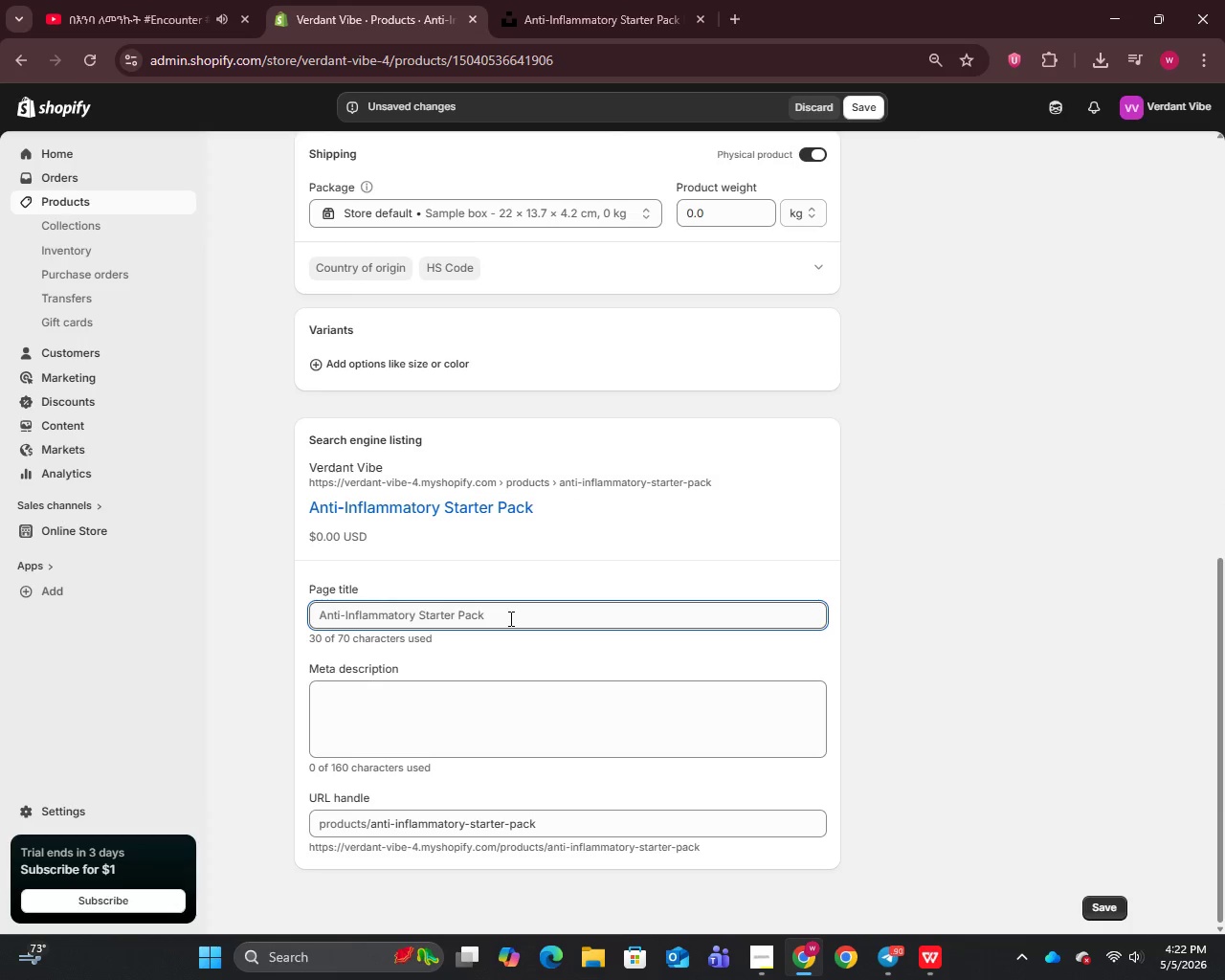 
triple_click([509, 618])
 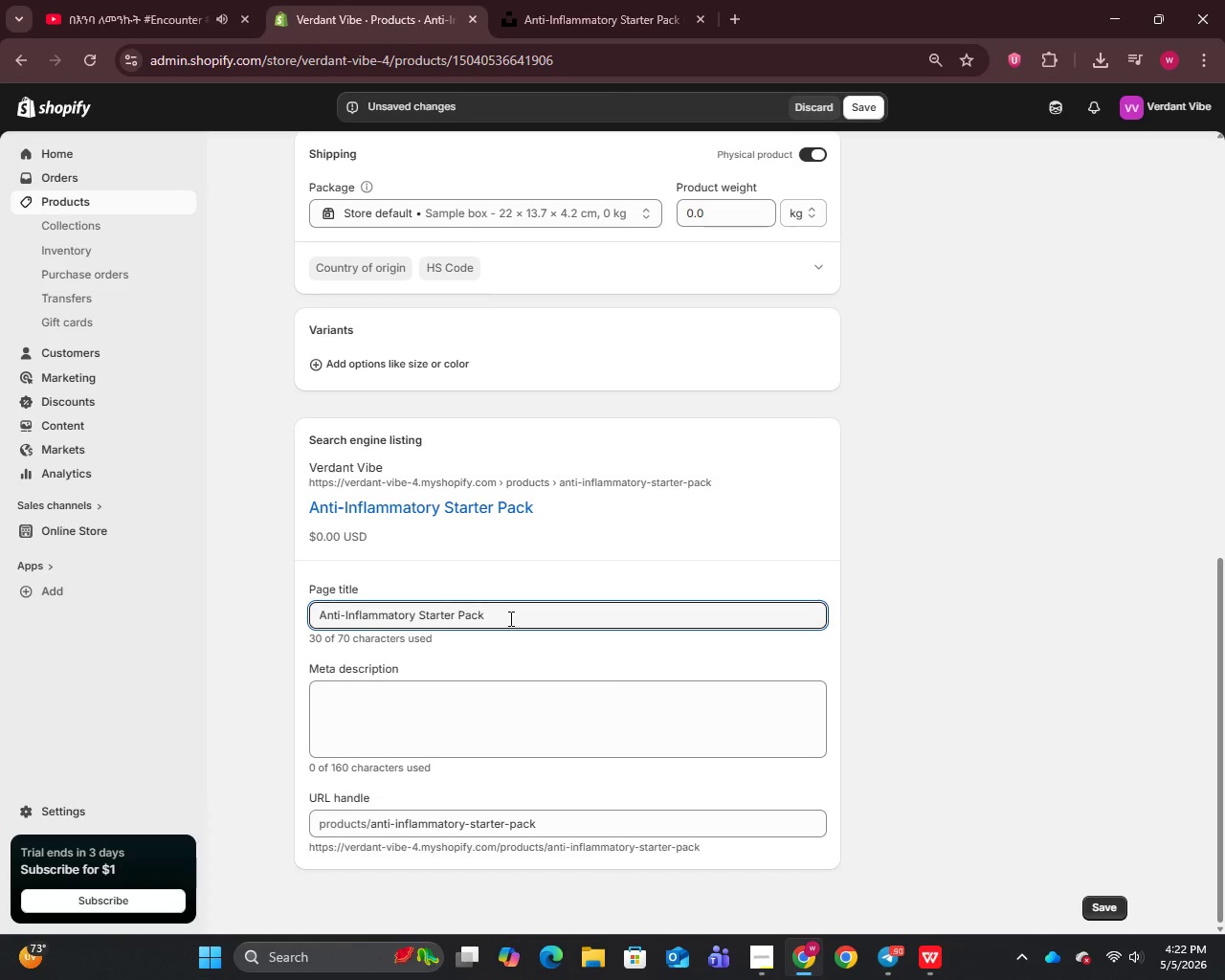 
wait(10.75)
 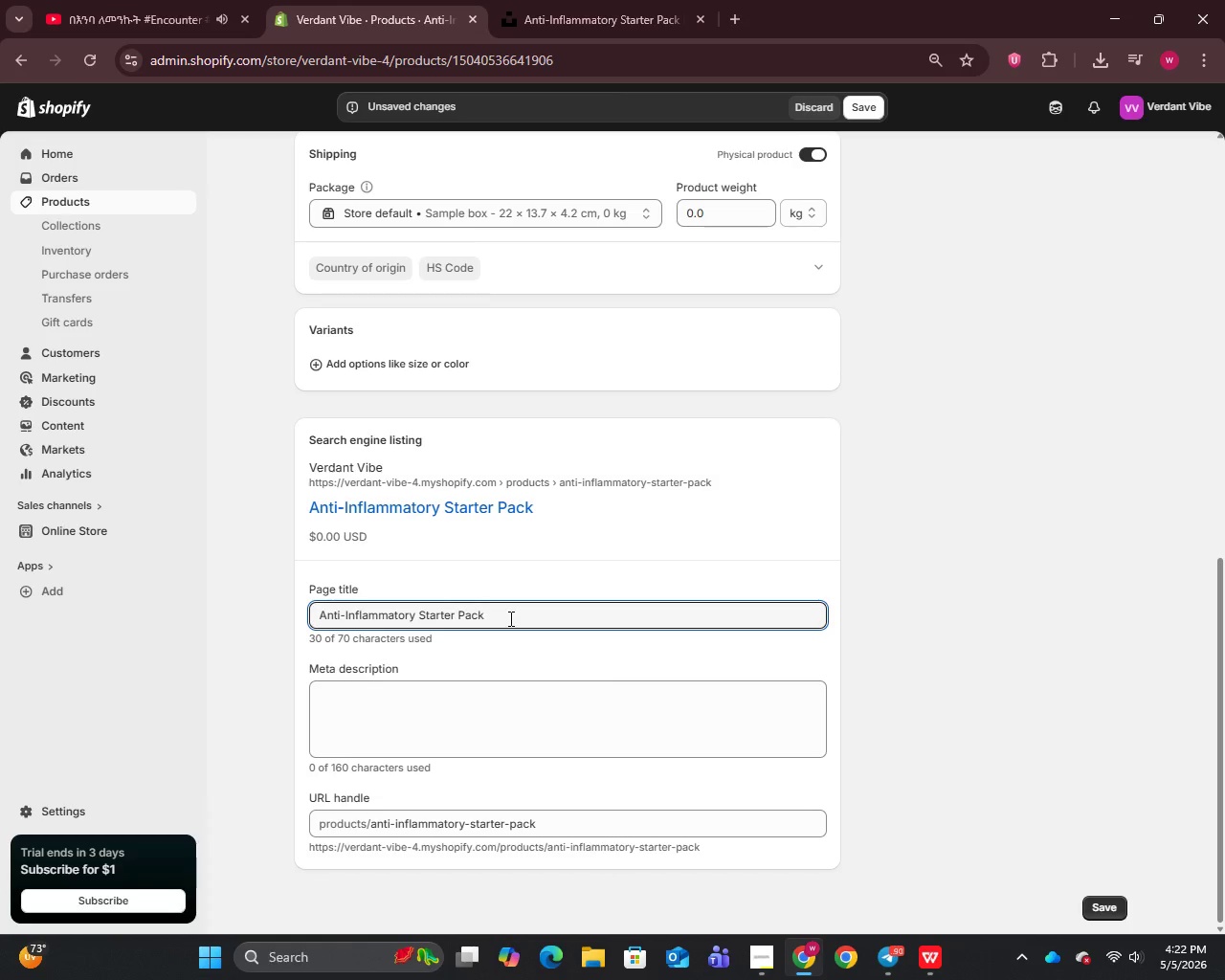 
left_click_drag(start_coordinate=[415, 614], to_coordinate=[504, 611])
 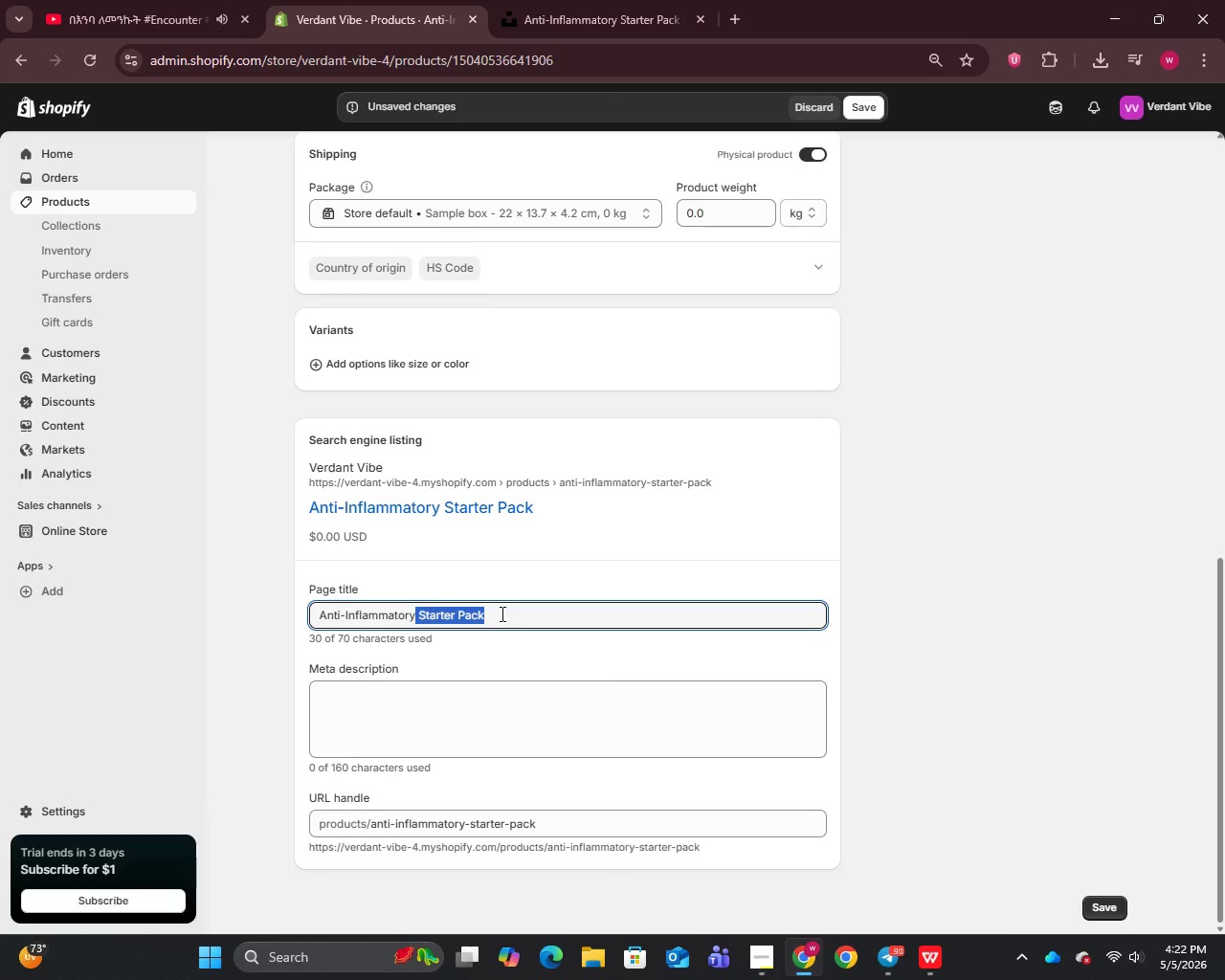 
type(Wellness Kit | )
 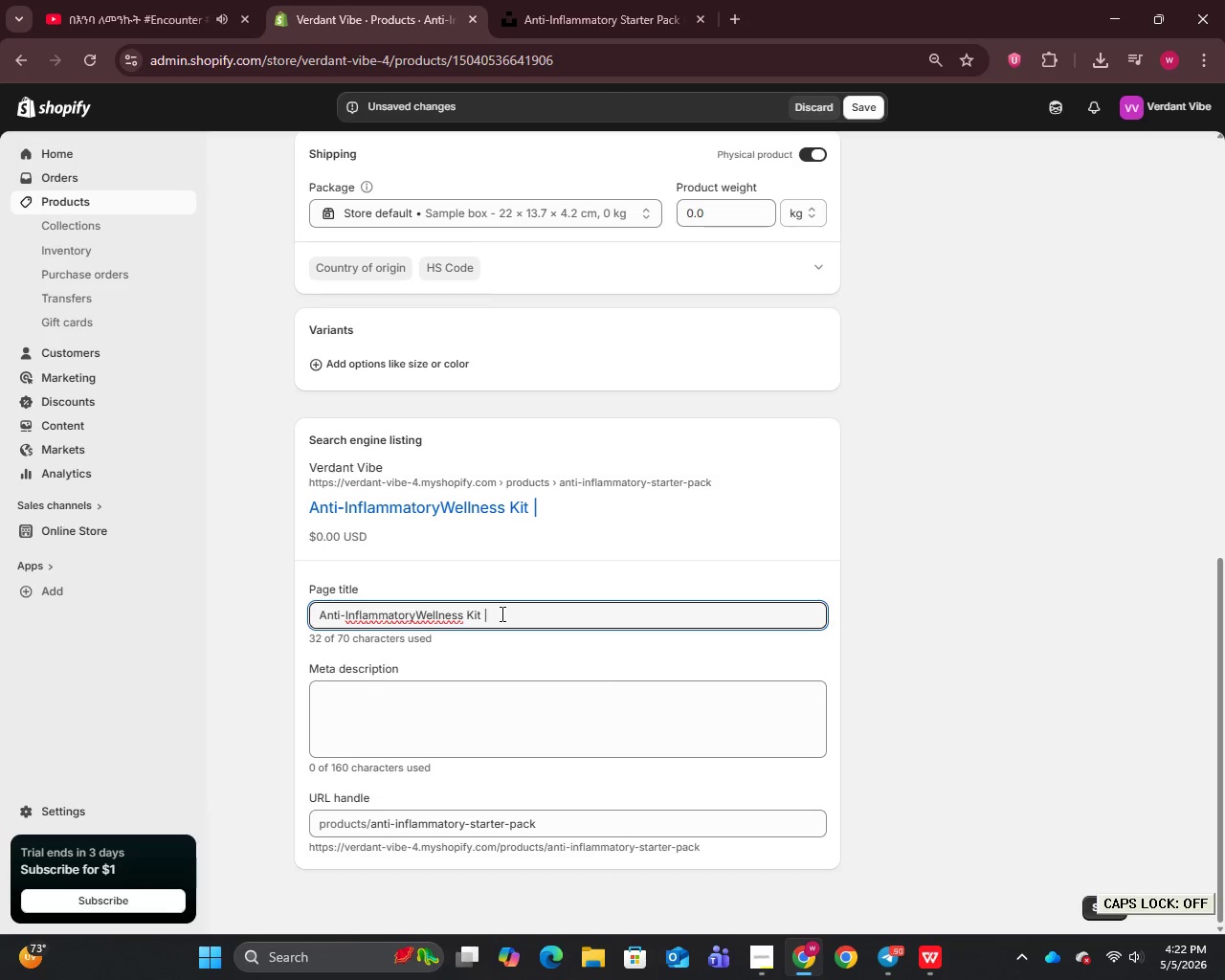 
left_click([417, 614])
 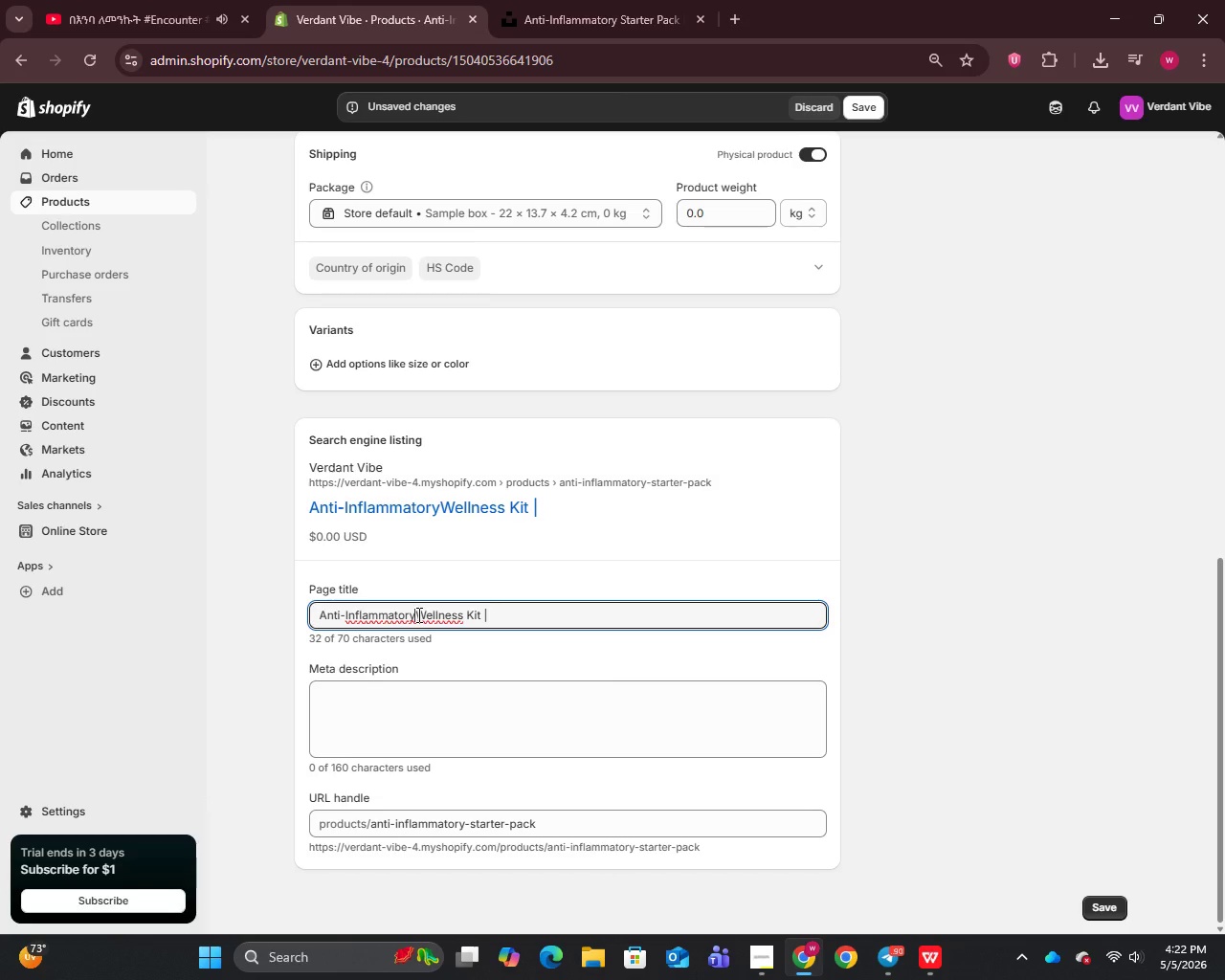 
key(Space)
 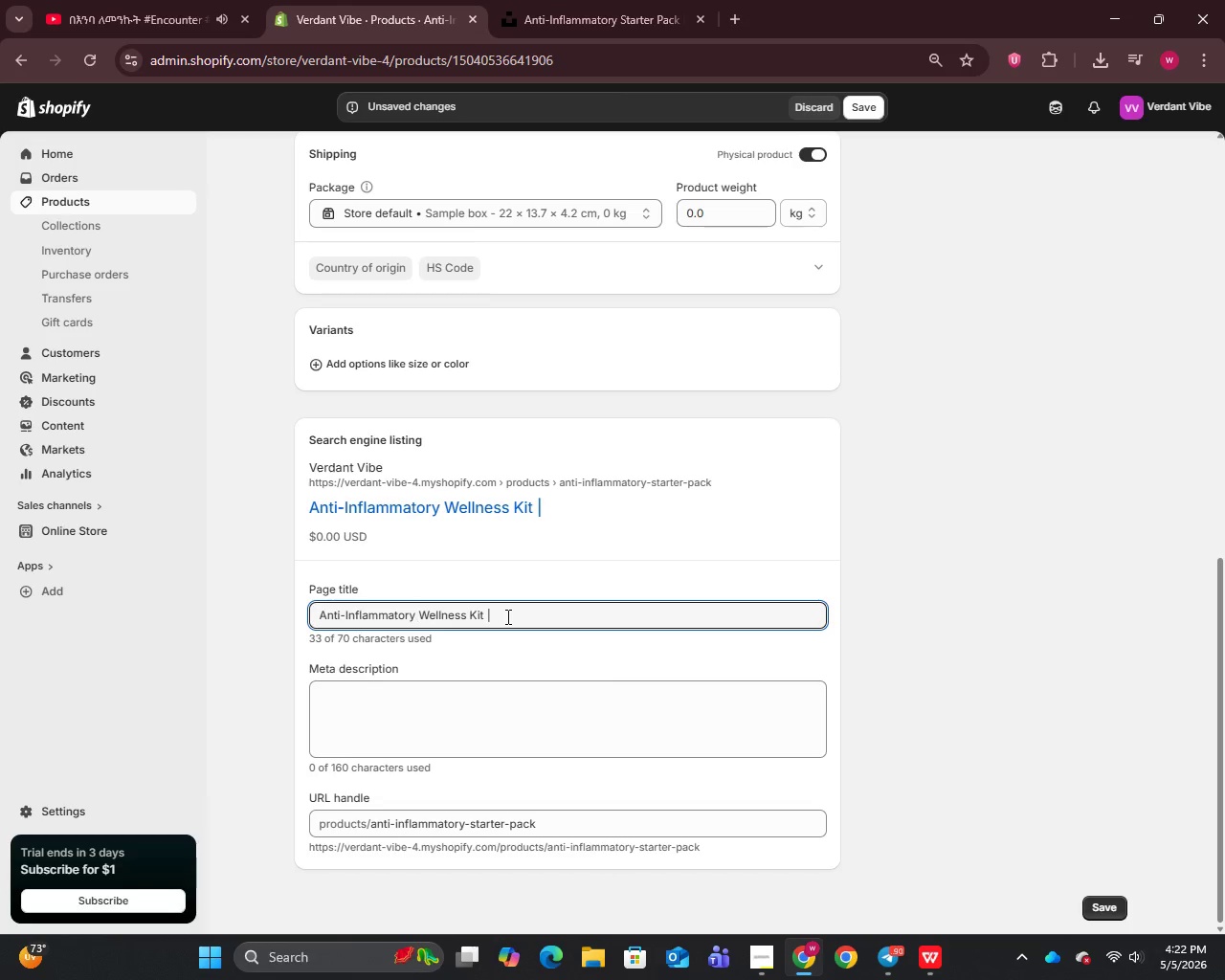 
left_click([506, 616])
 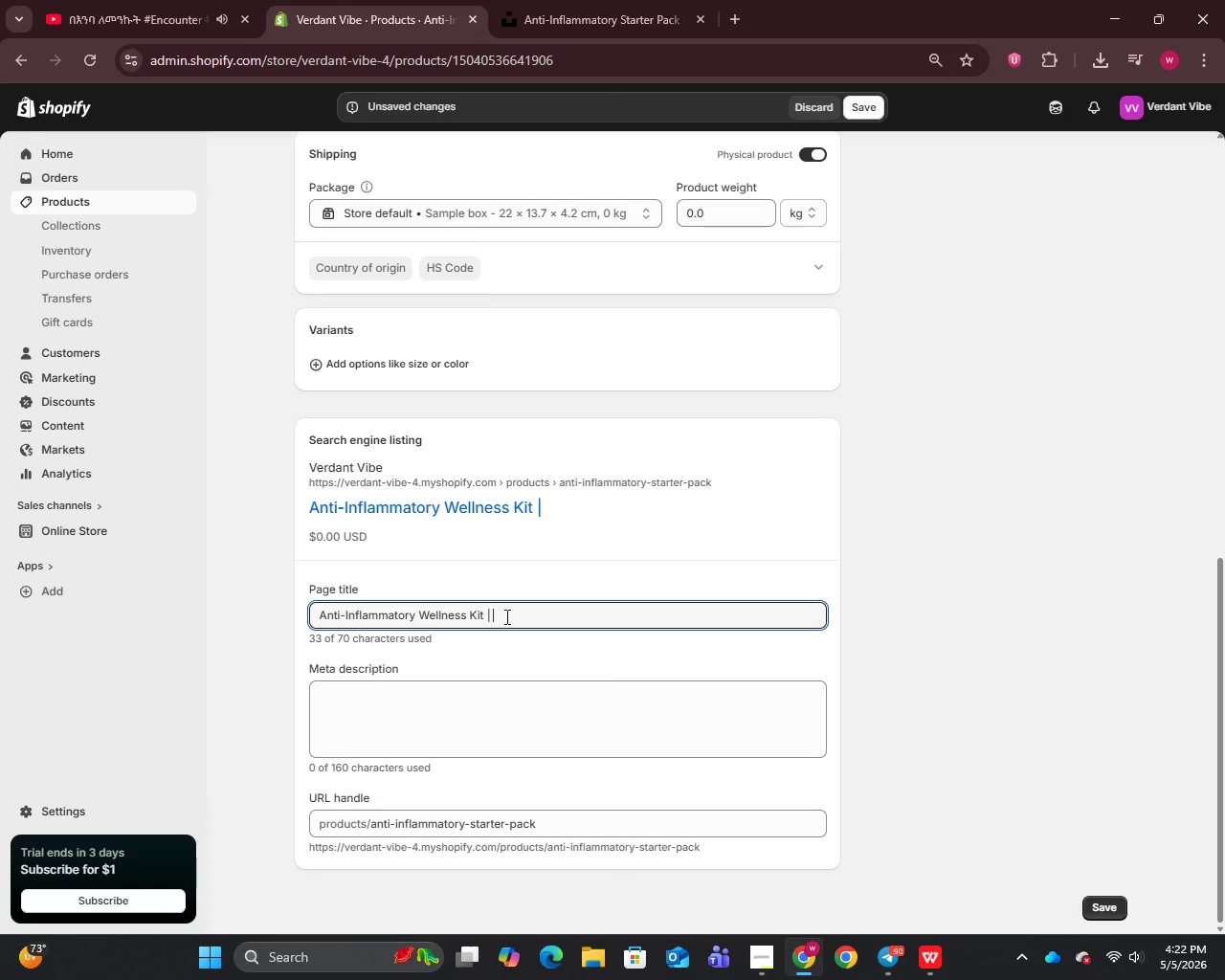 
type(Reduce Inflammation Naturall)
 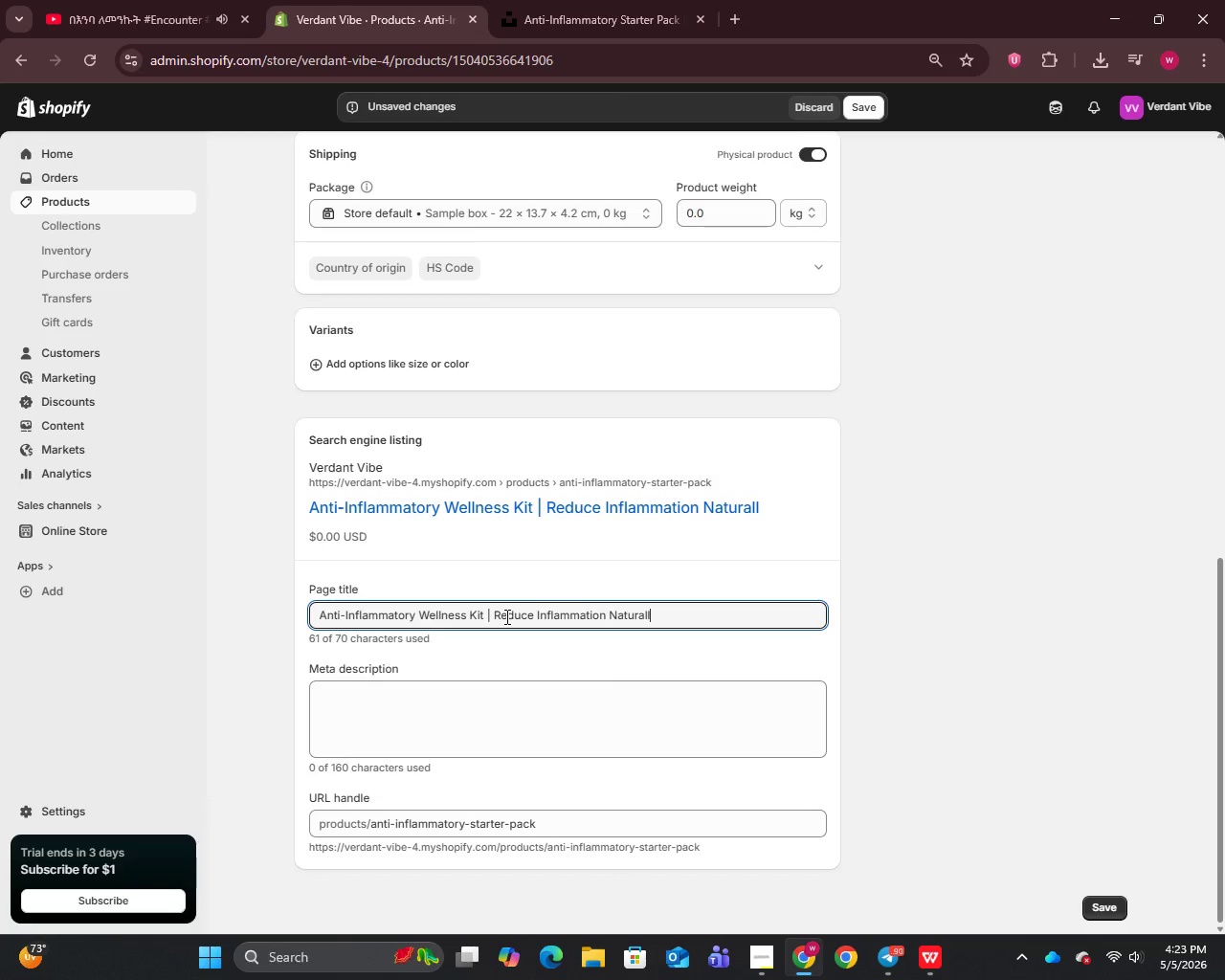 
key(Y)
 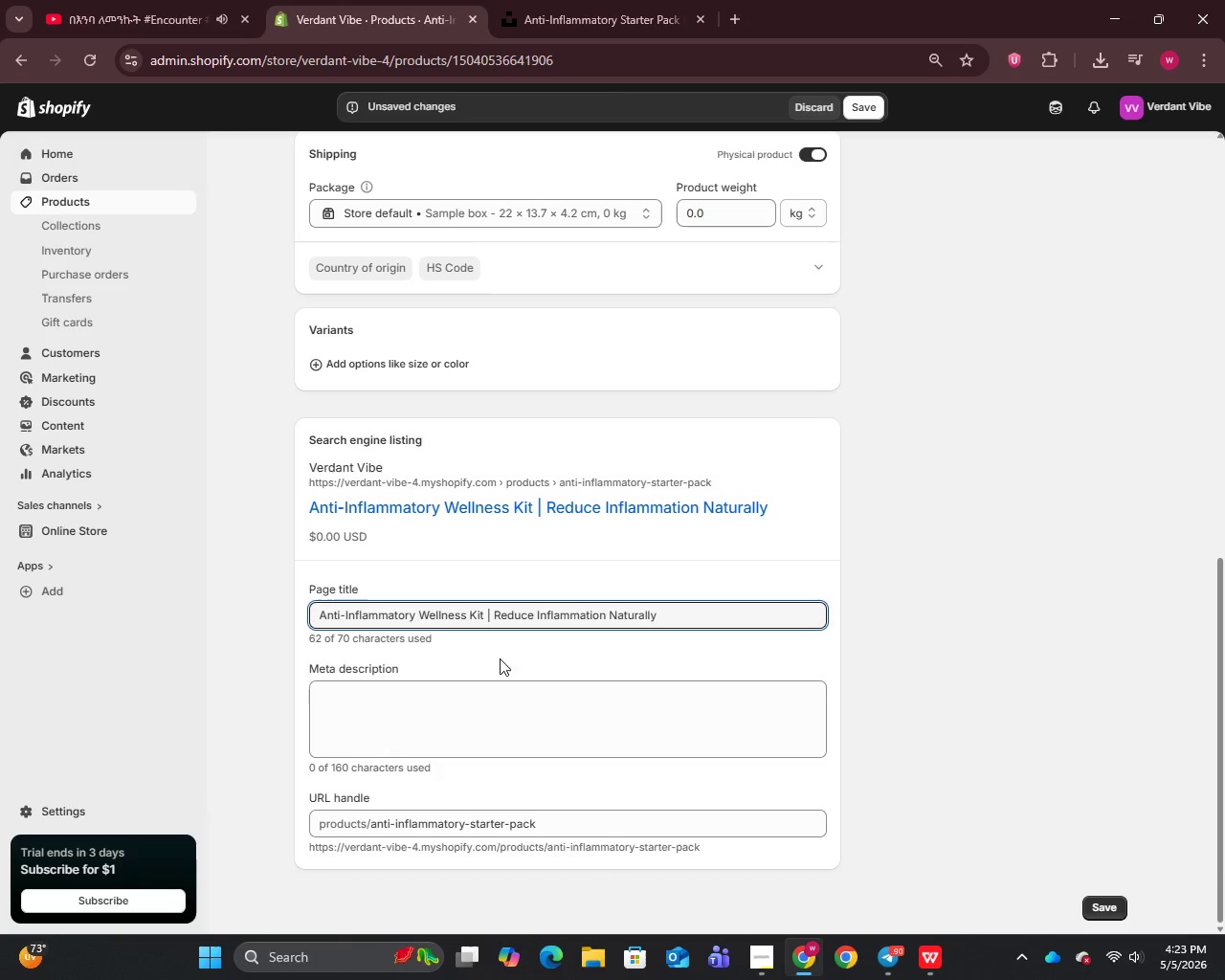 
left_click([489, 732])
 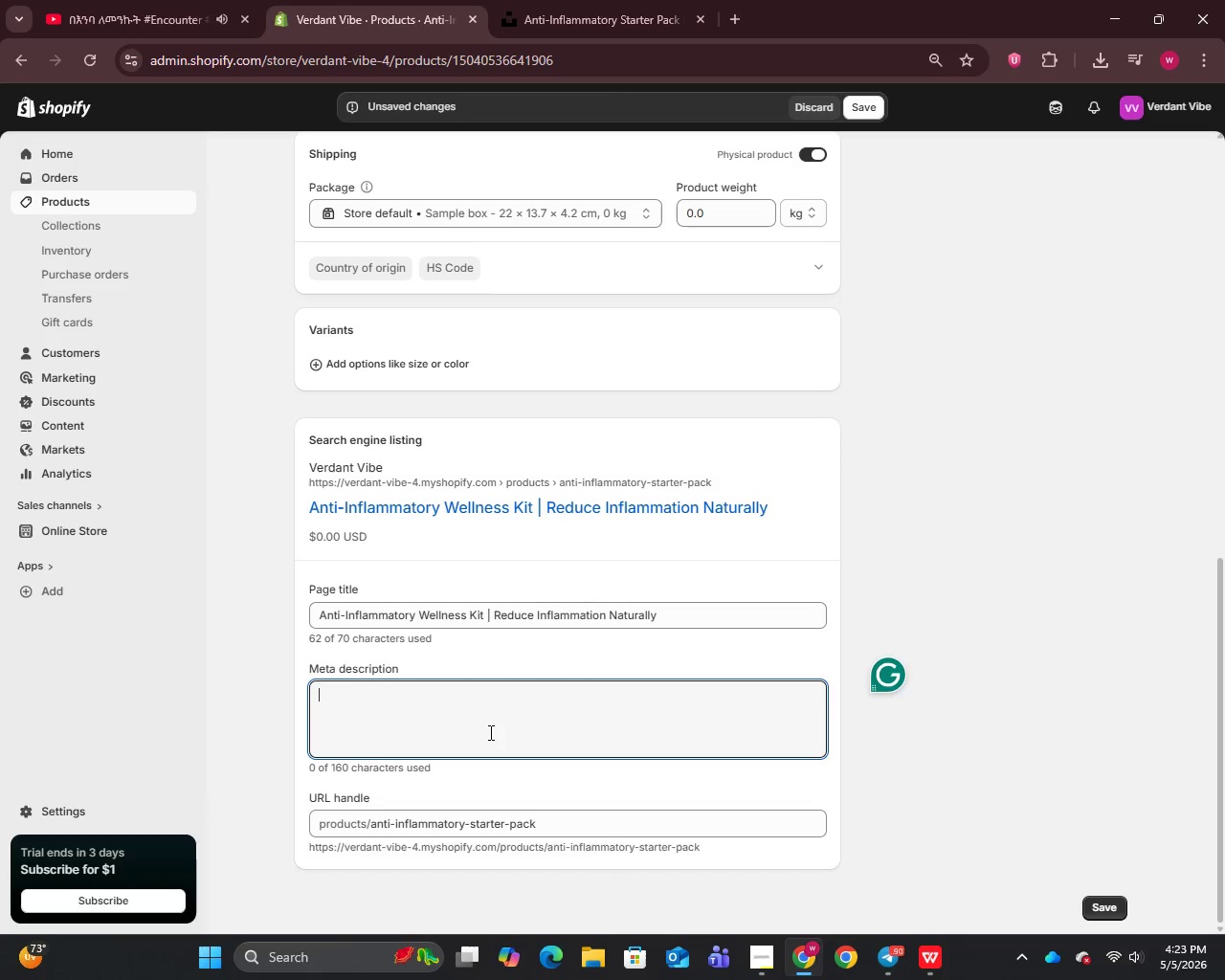 
type(Support your body with an anti-inflammatory wellness kit designed to reduce inflammation and promote long-term health)
 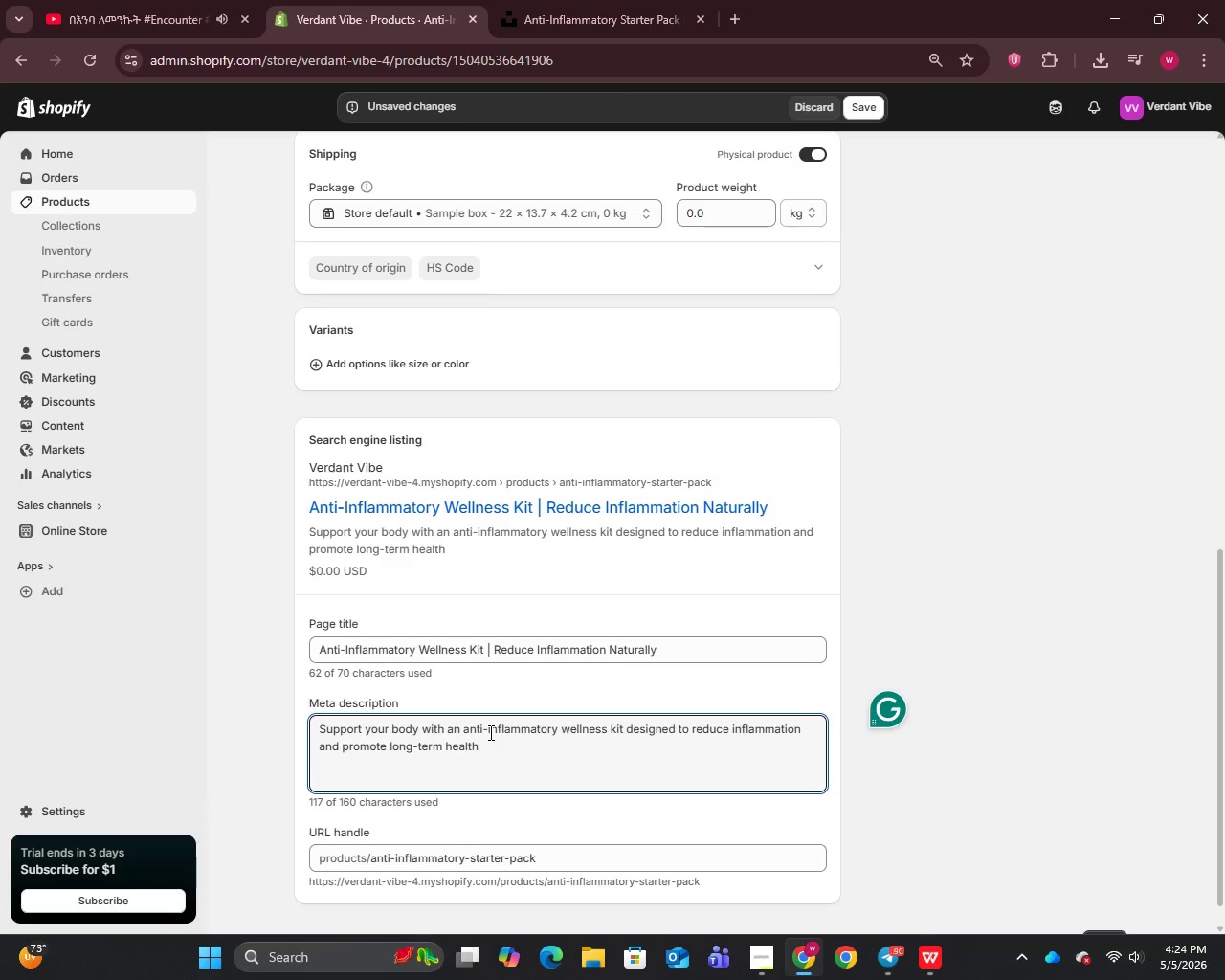 
key(Period)
 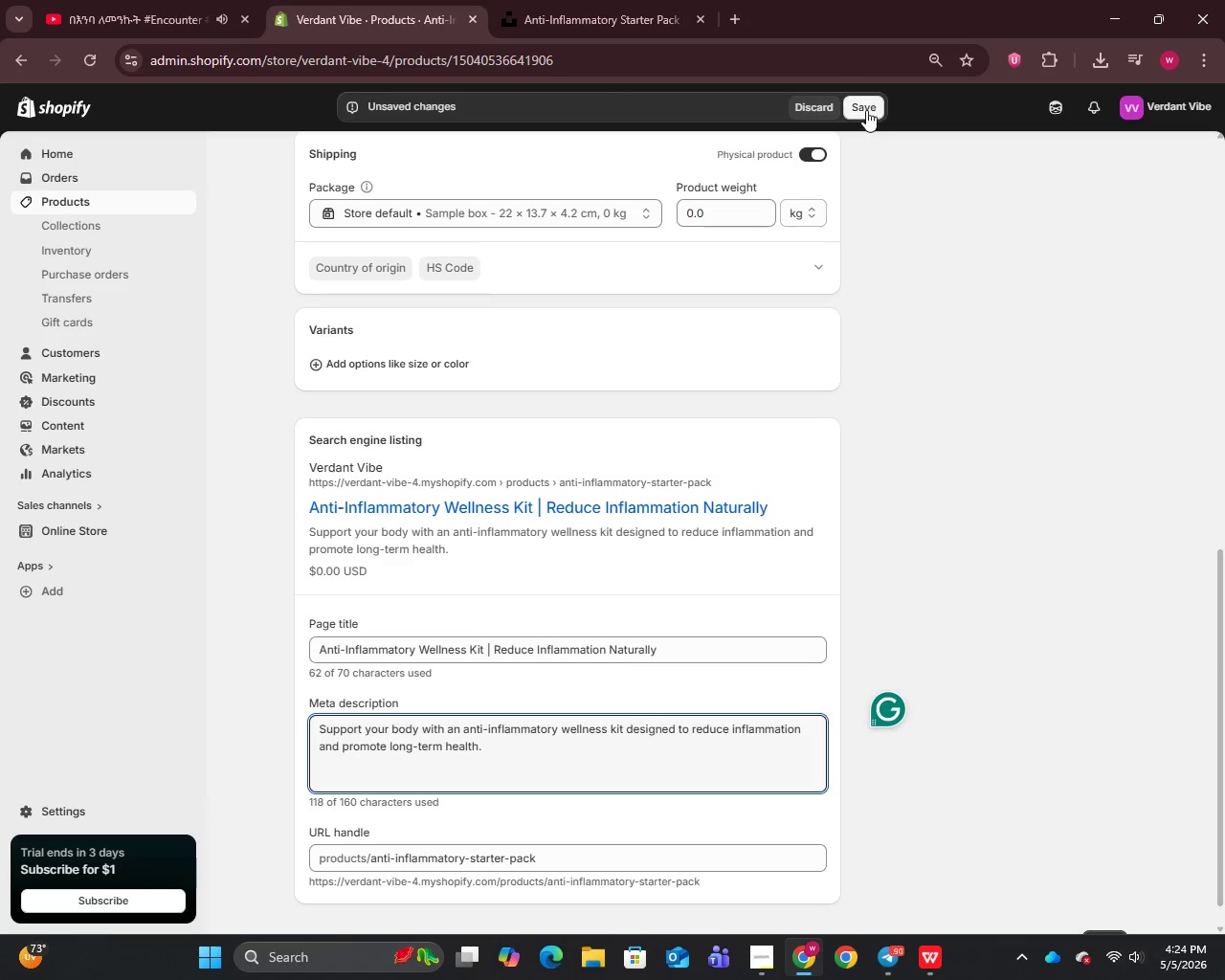 
left_click([123, 0])
 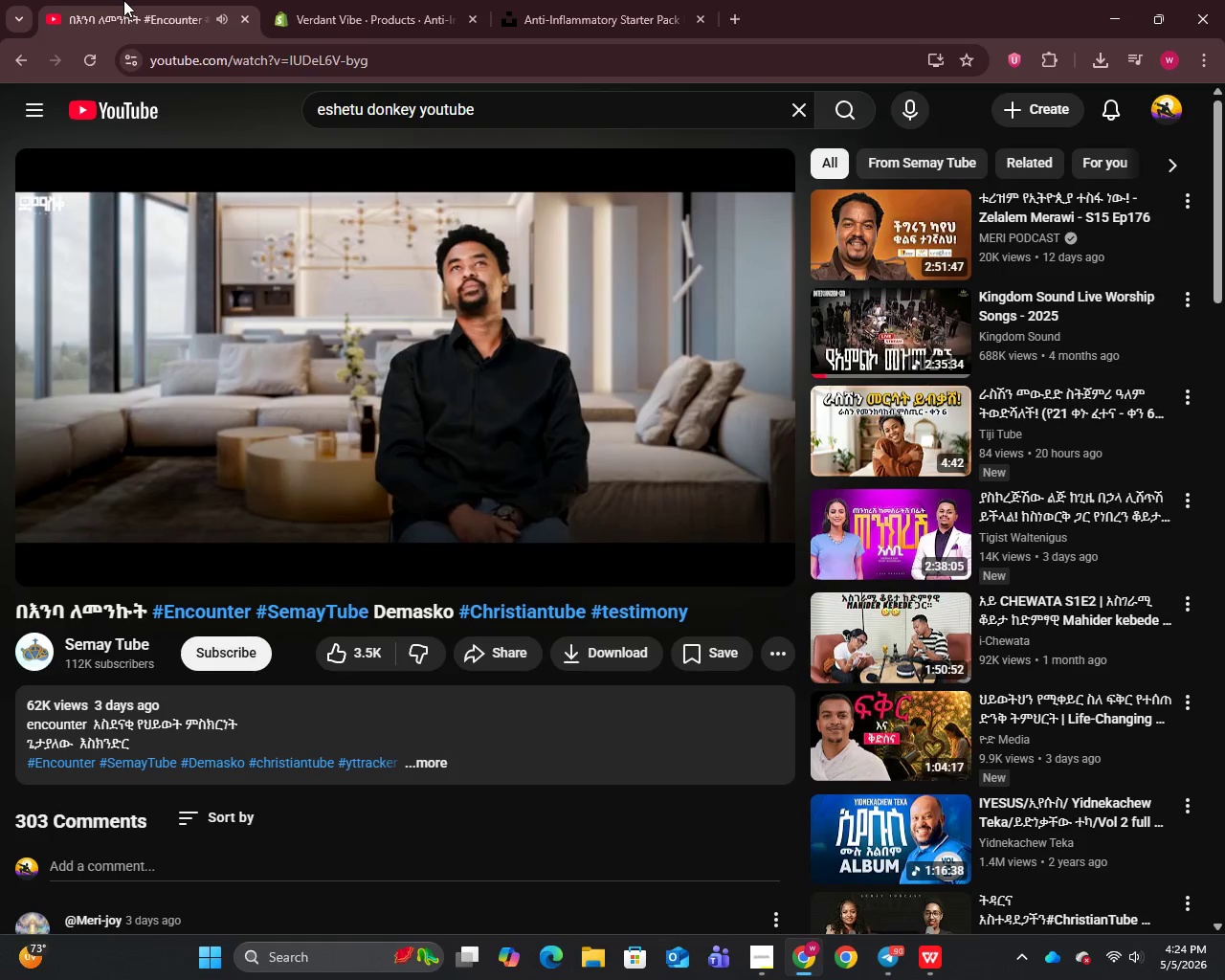 
mouse_move([413, 25])
 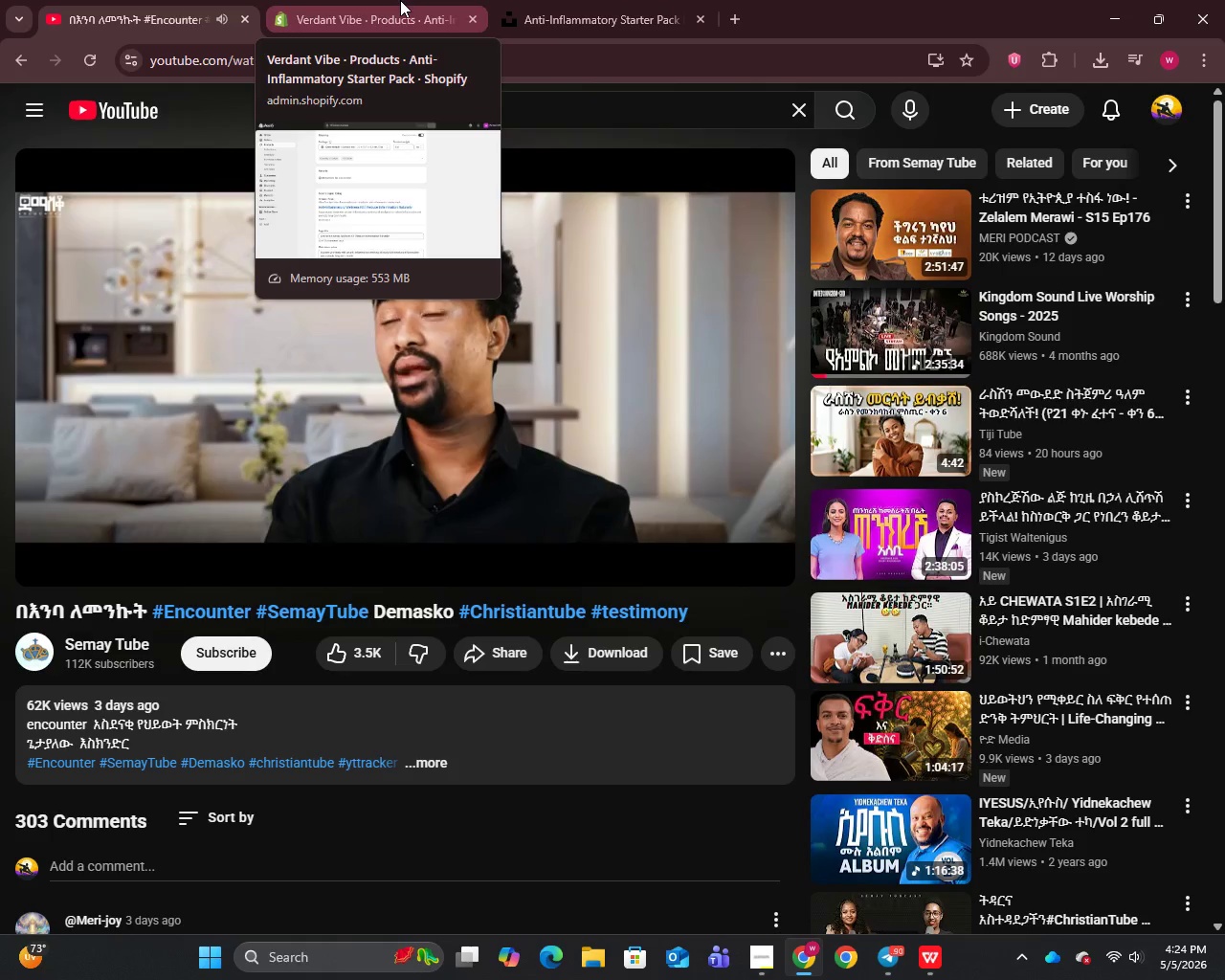 
left_click([400, 0])
 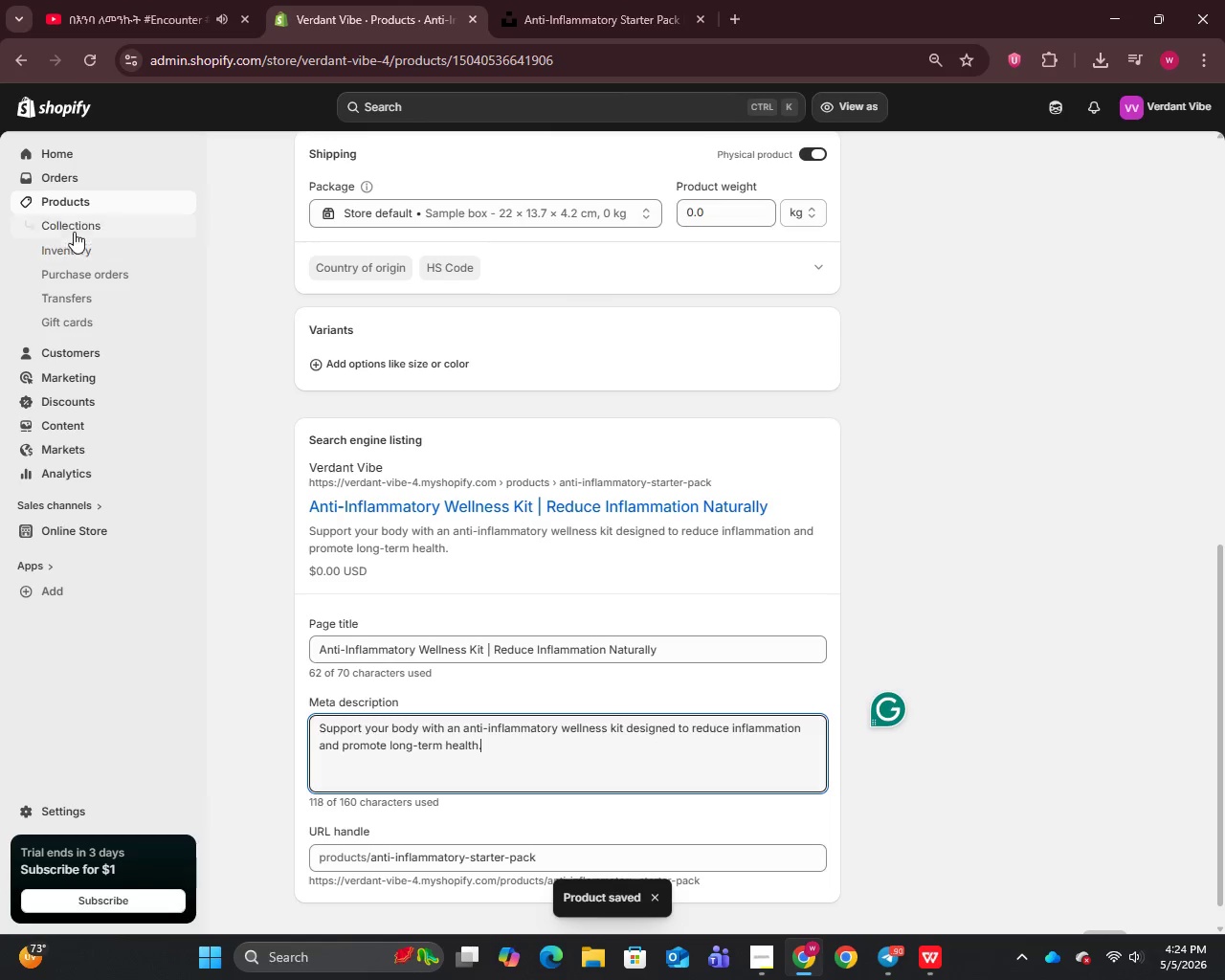 
left_click([55, 198])
 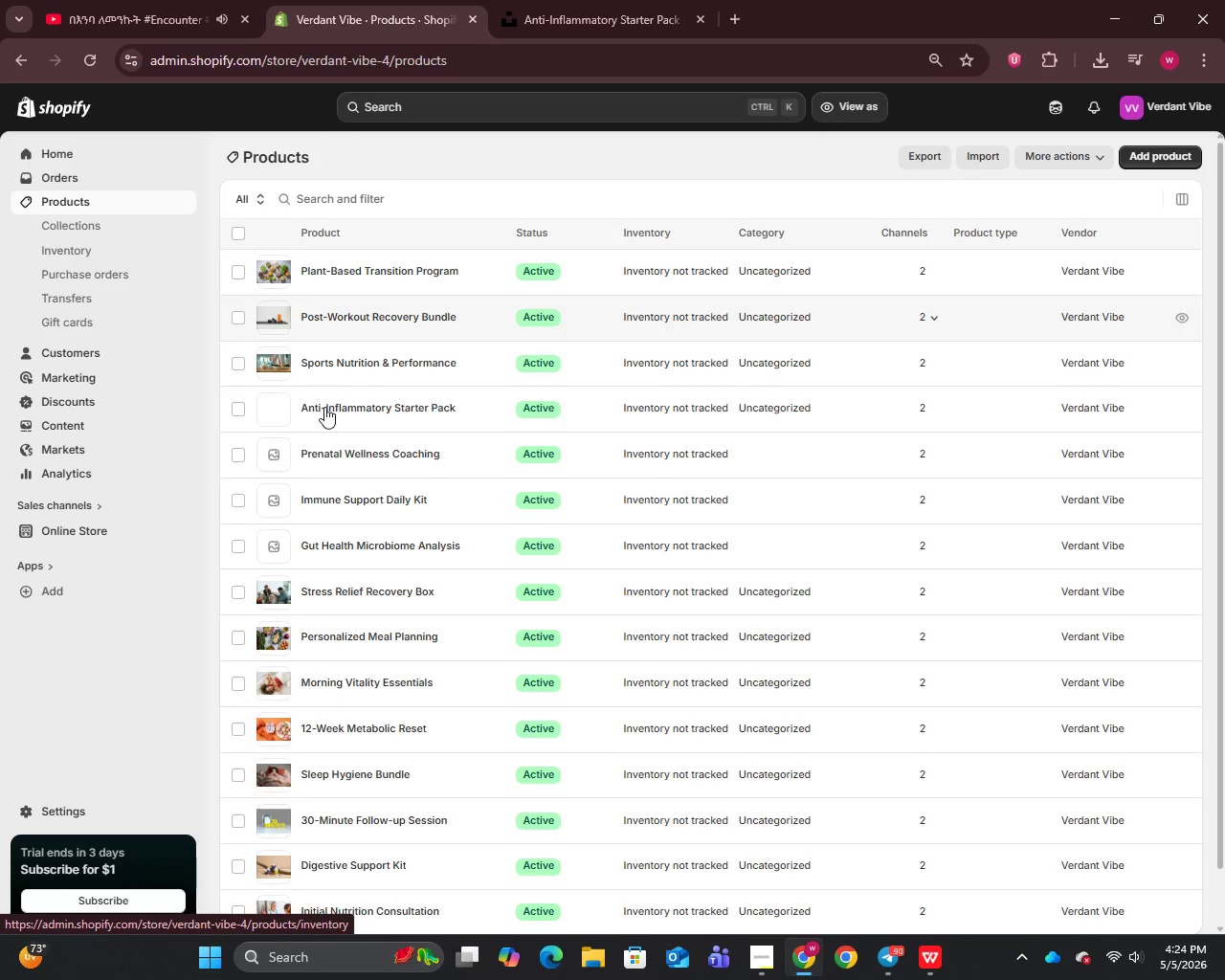 
left_click([331, 451])
 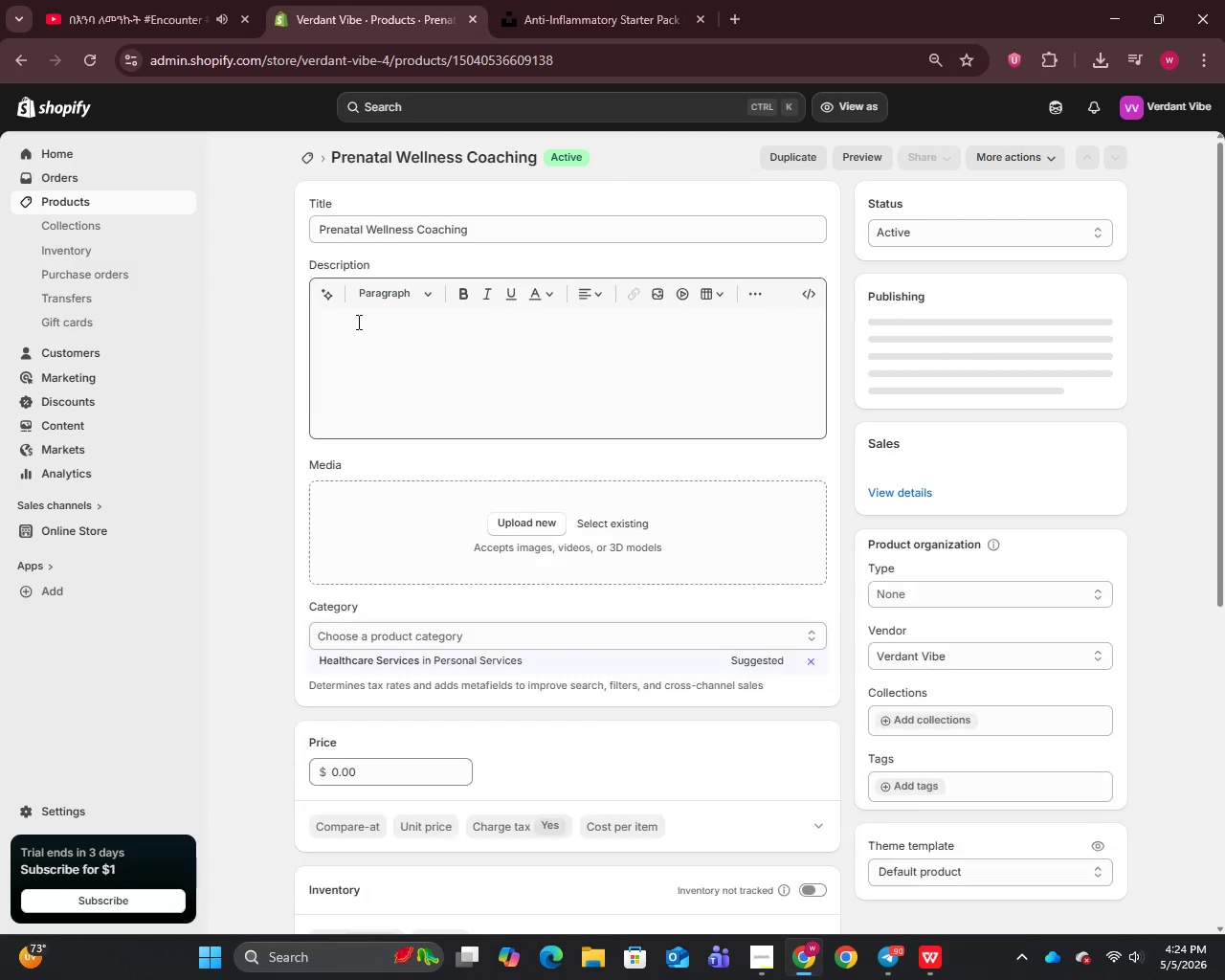 
left_click([498, 229])
 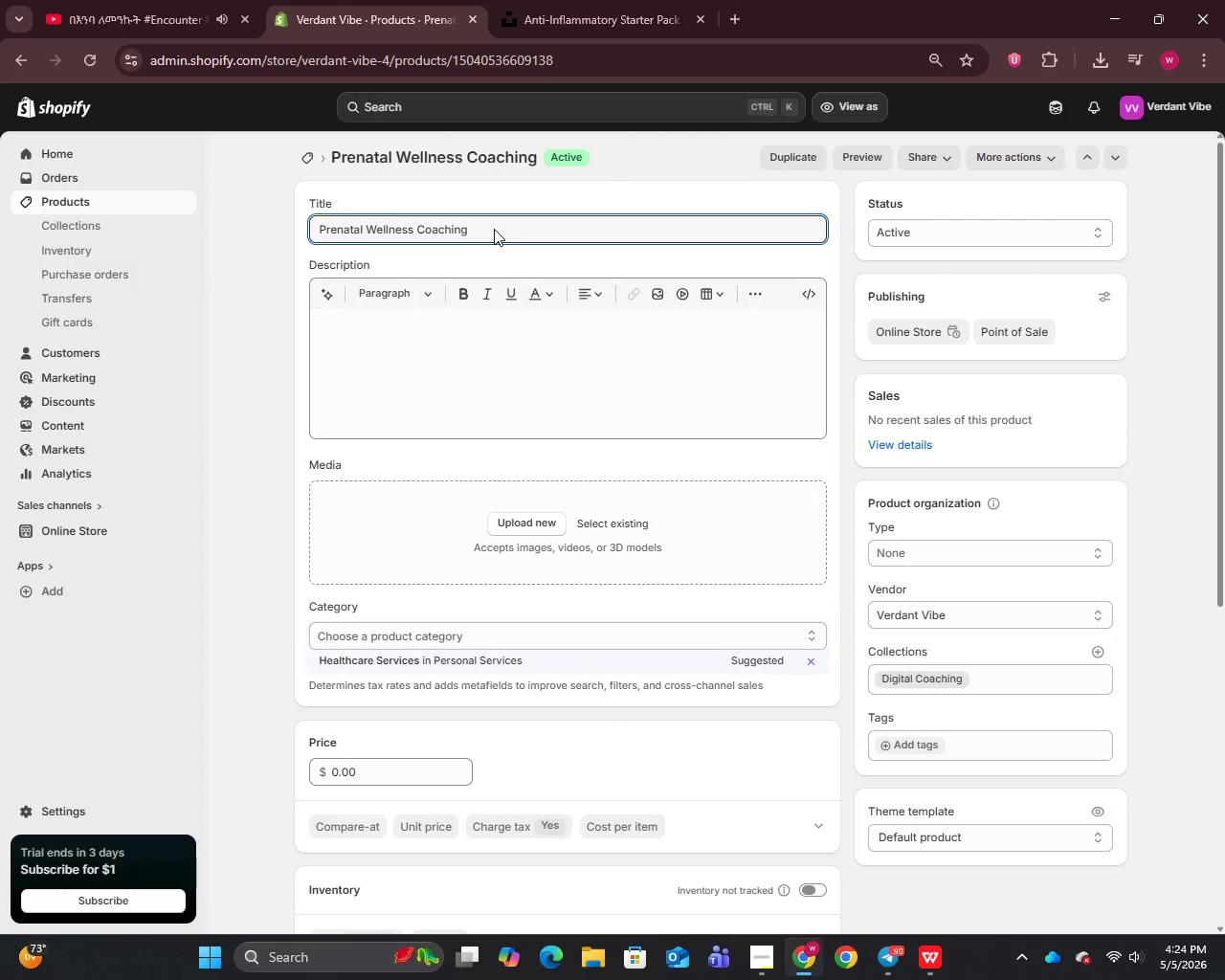 
key(Control+A)
 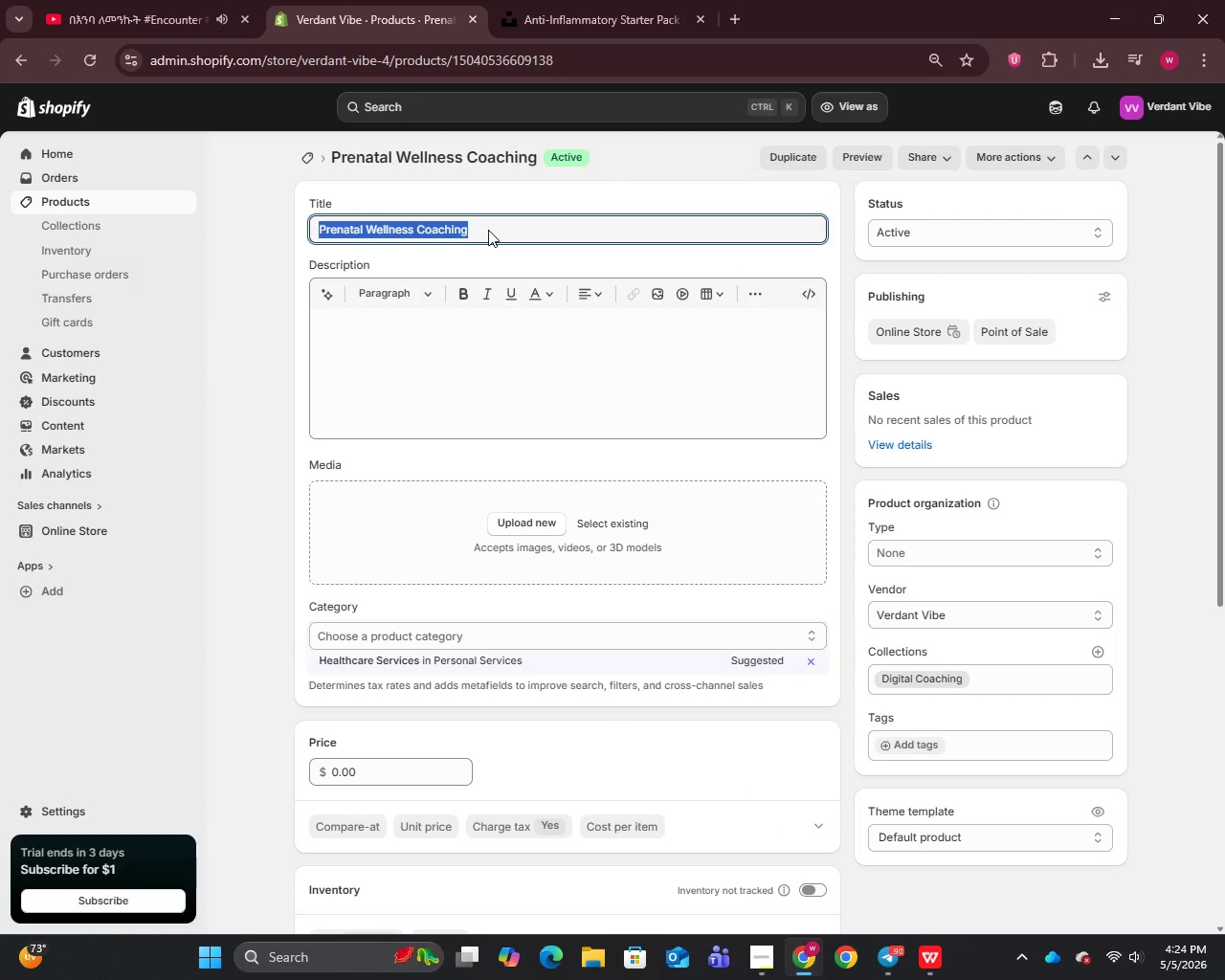 
key(Control+C)
 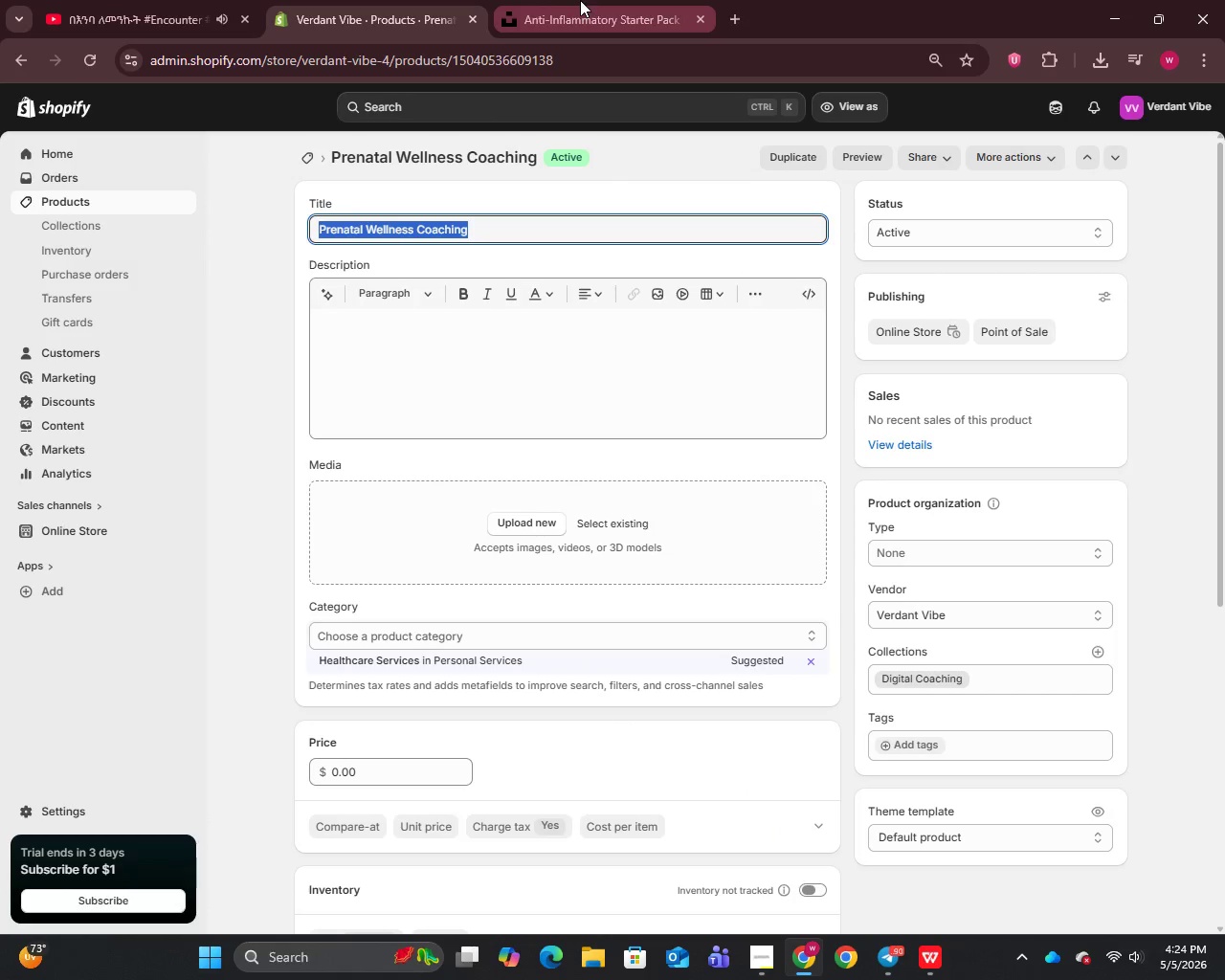 
left_click([562, 2])
 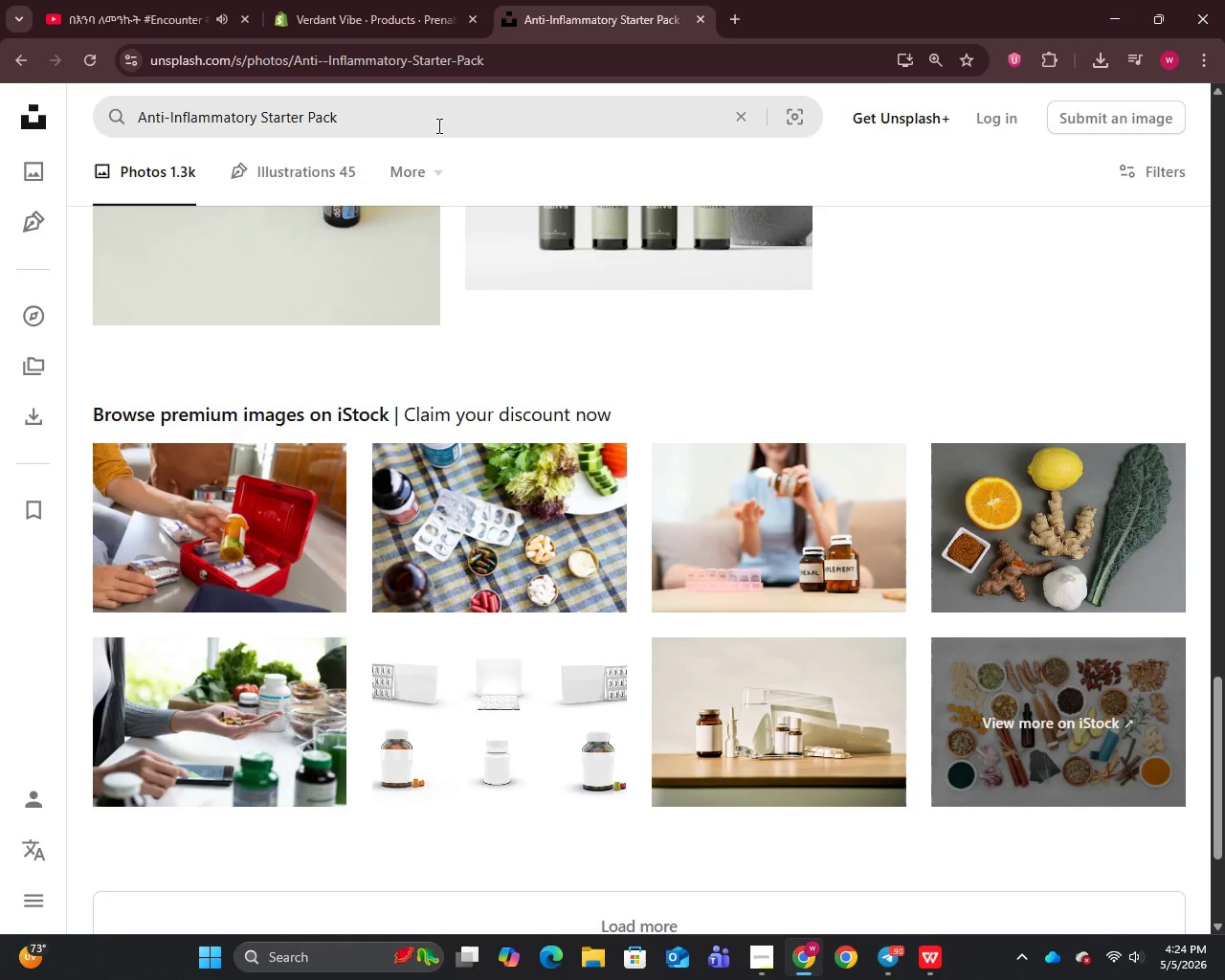 
left_click([436, 125])
 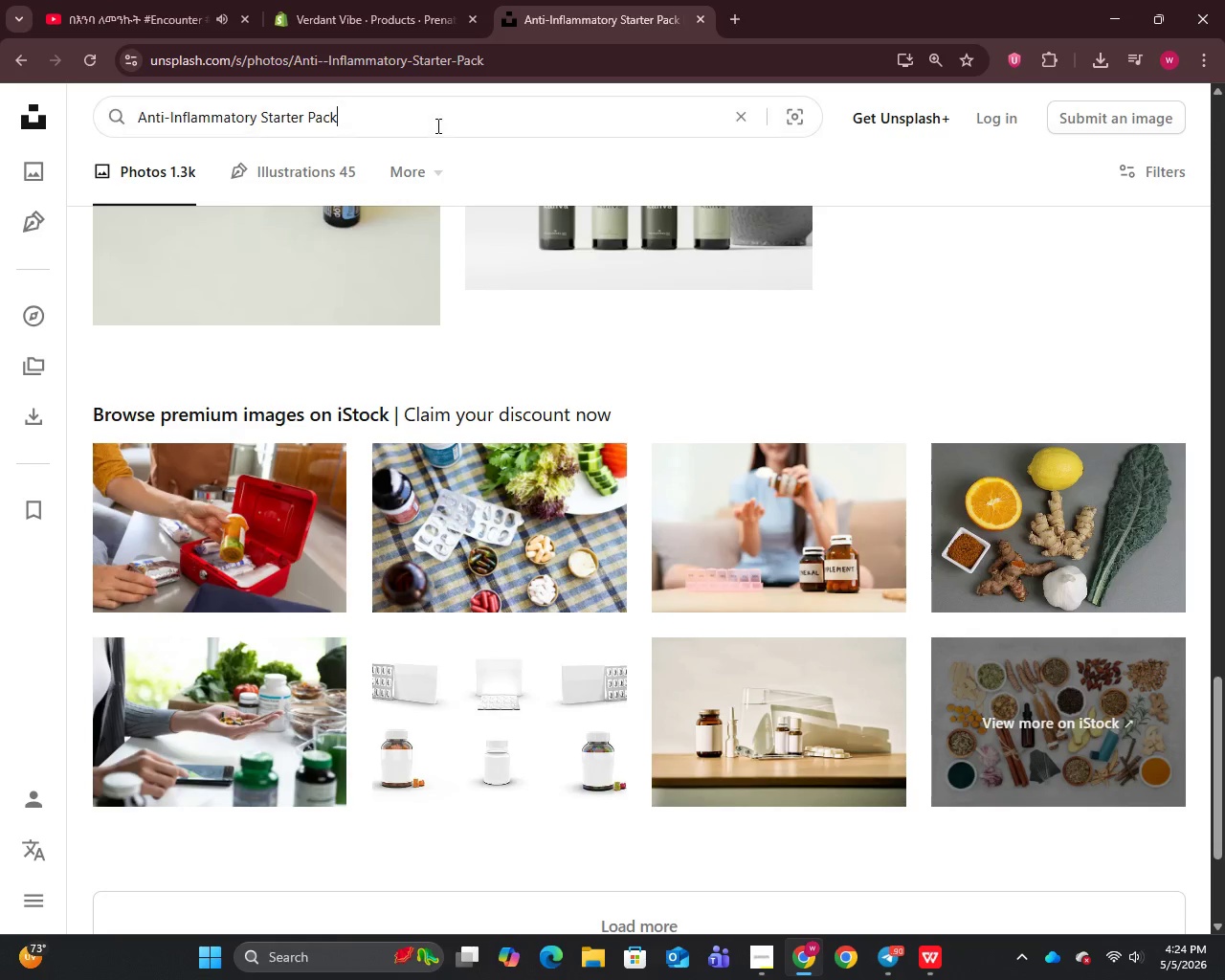 
key(Control+A)
 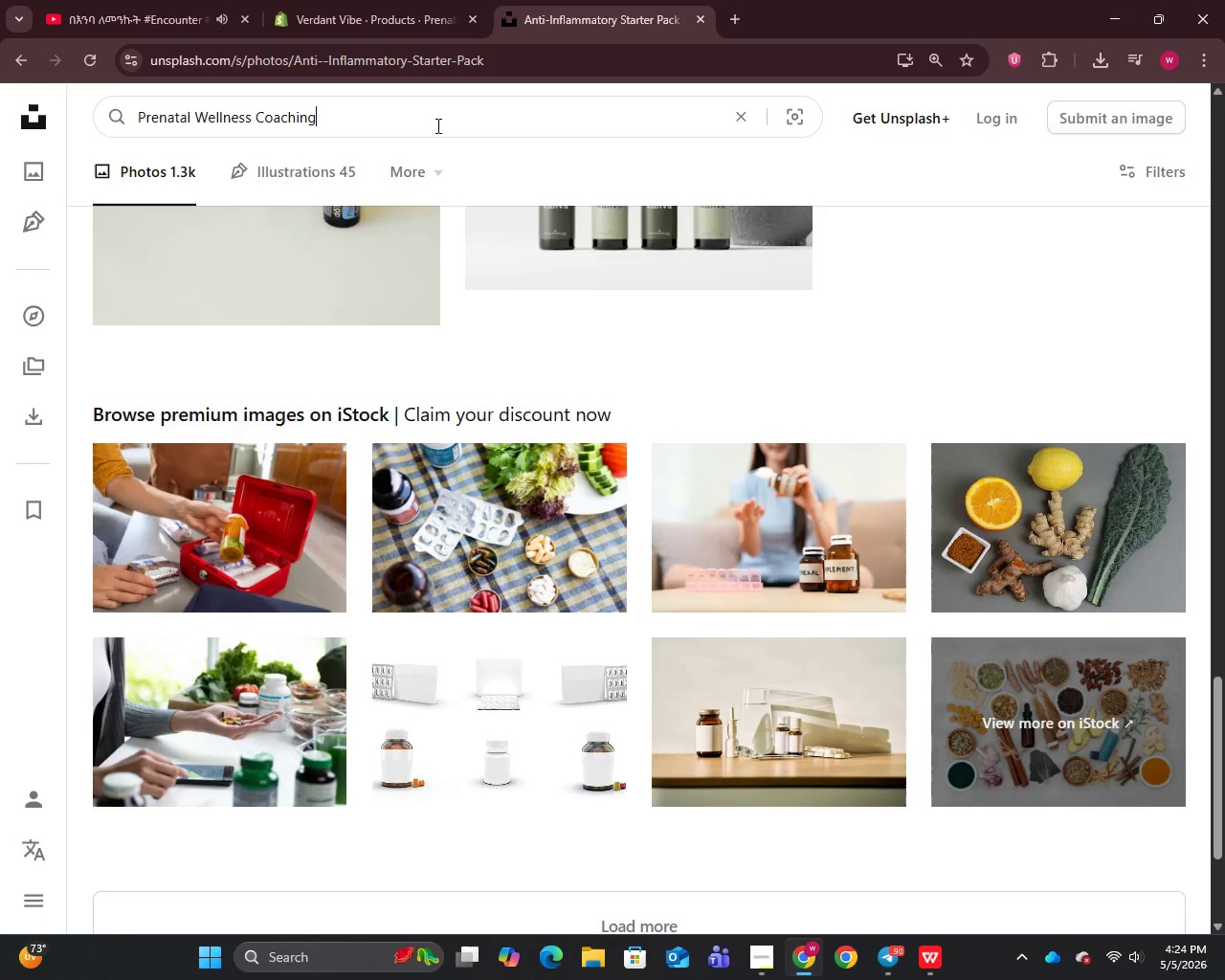 
key(Control+V)
 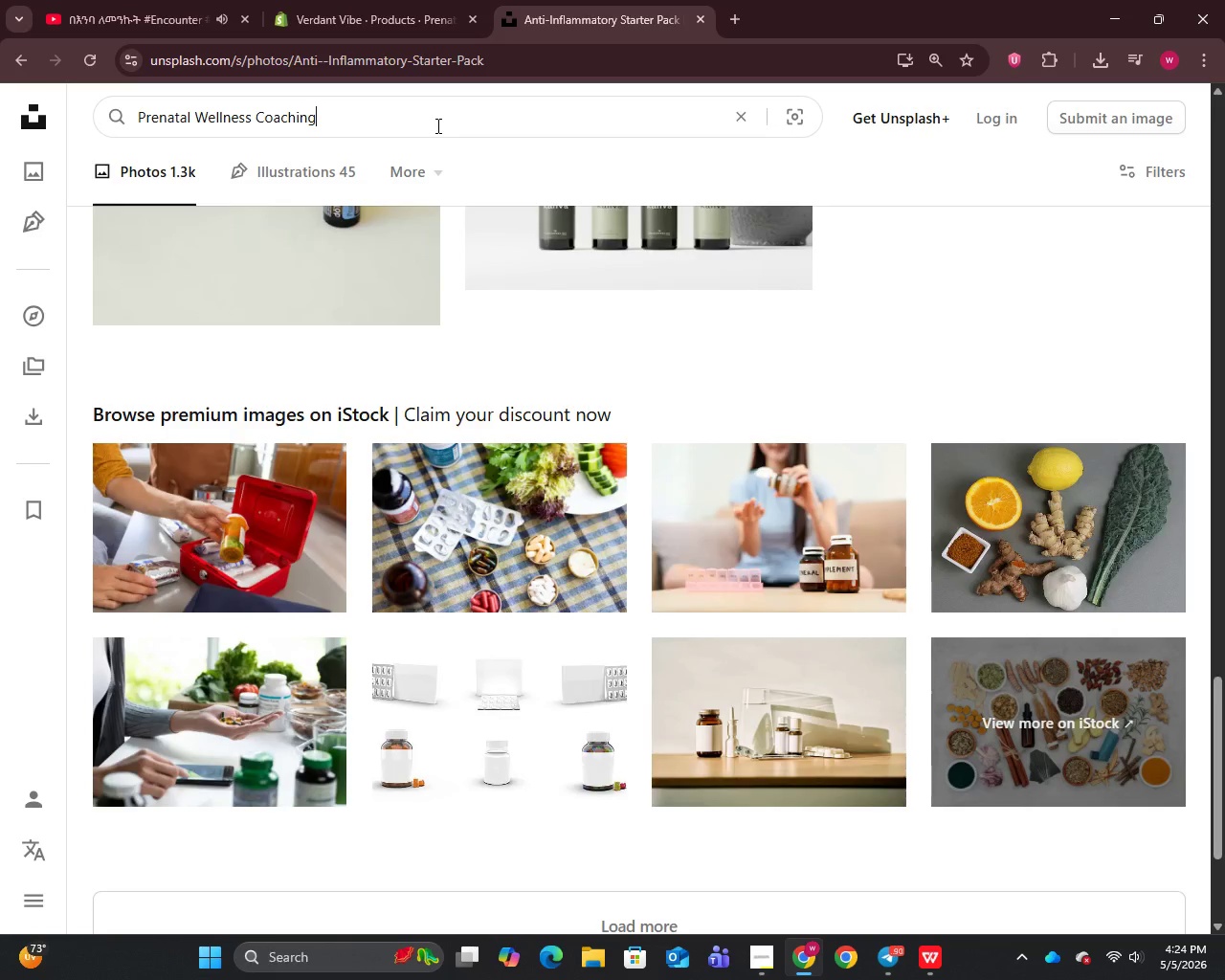 
key(Enter)
 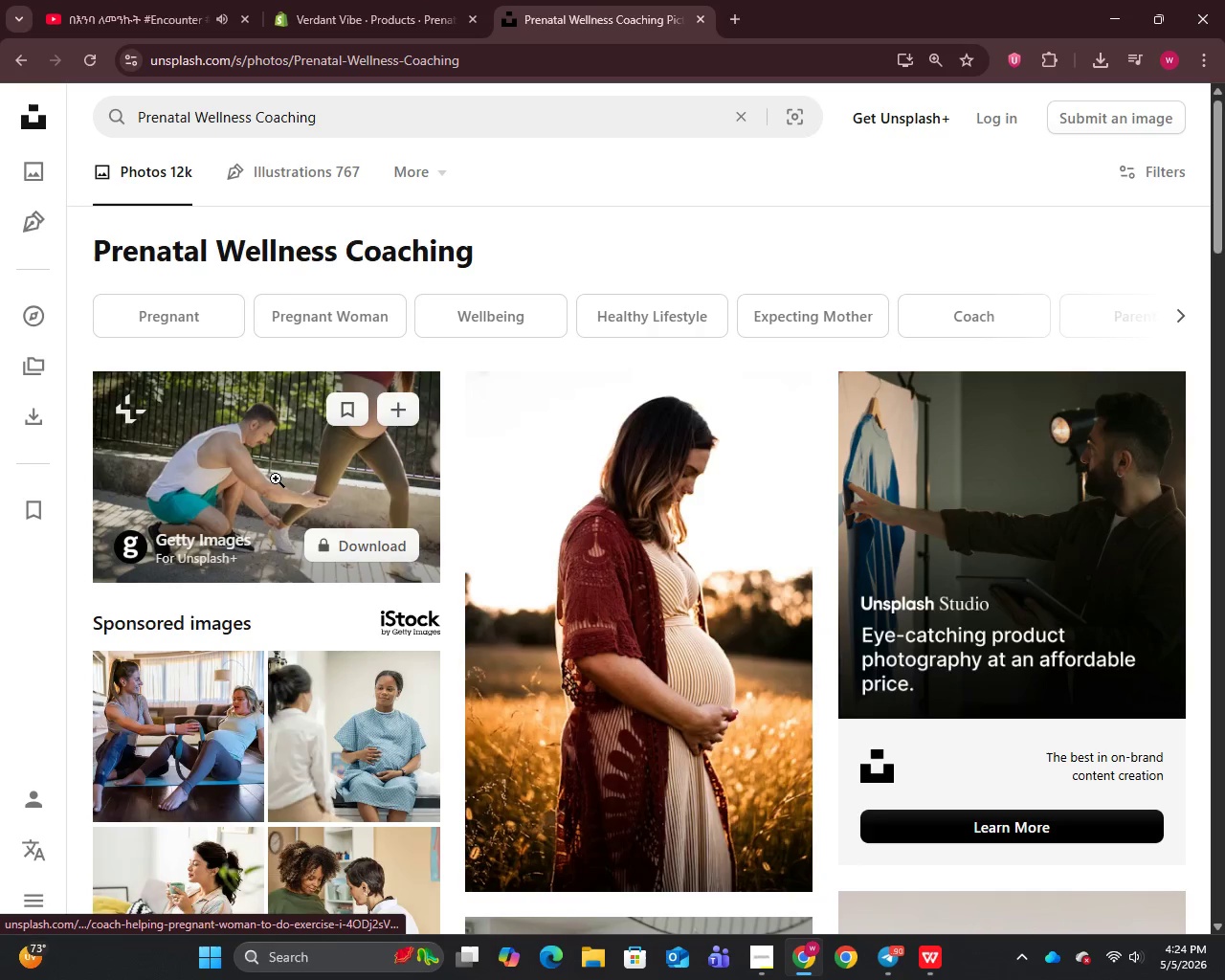 
scroll: coordinate [521, 483], scroll_direction: down, amount: 37.0
 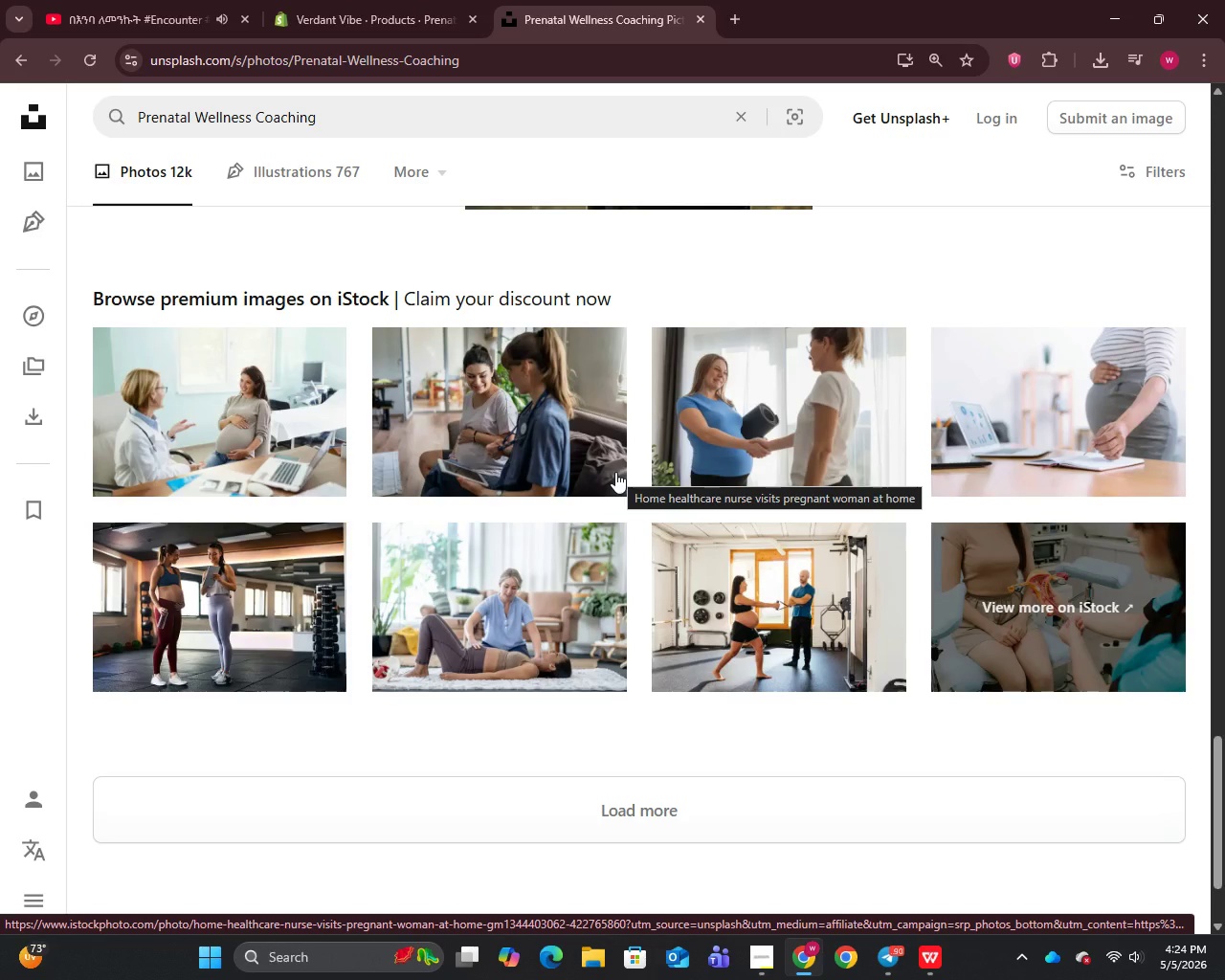 
wait(7.75)
 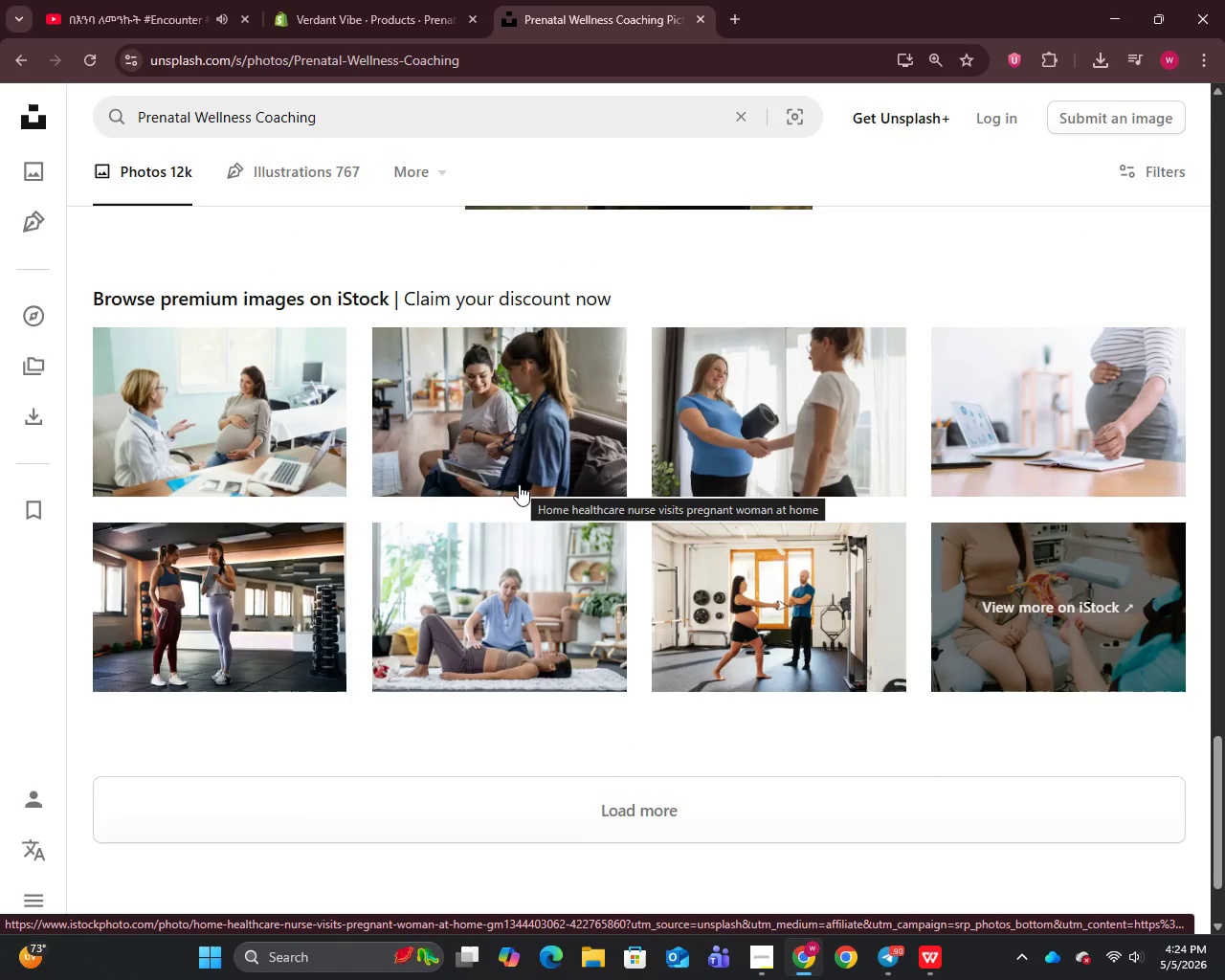 
right_click([514, 589])
 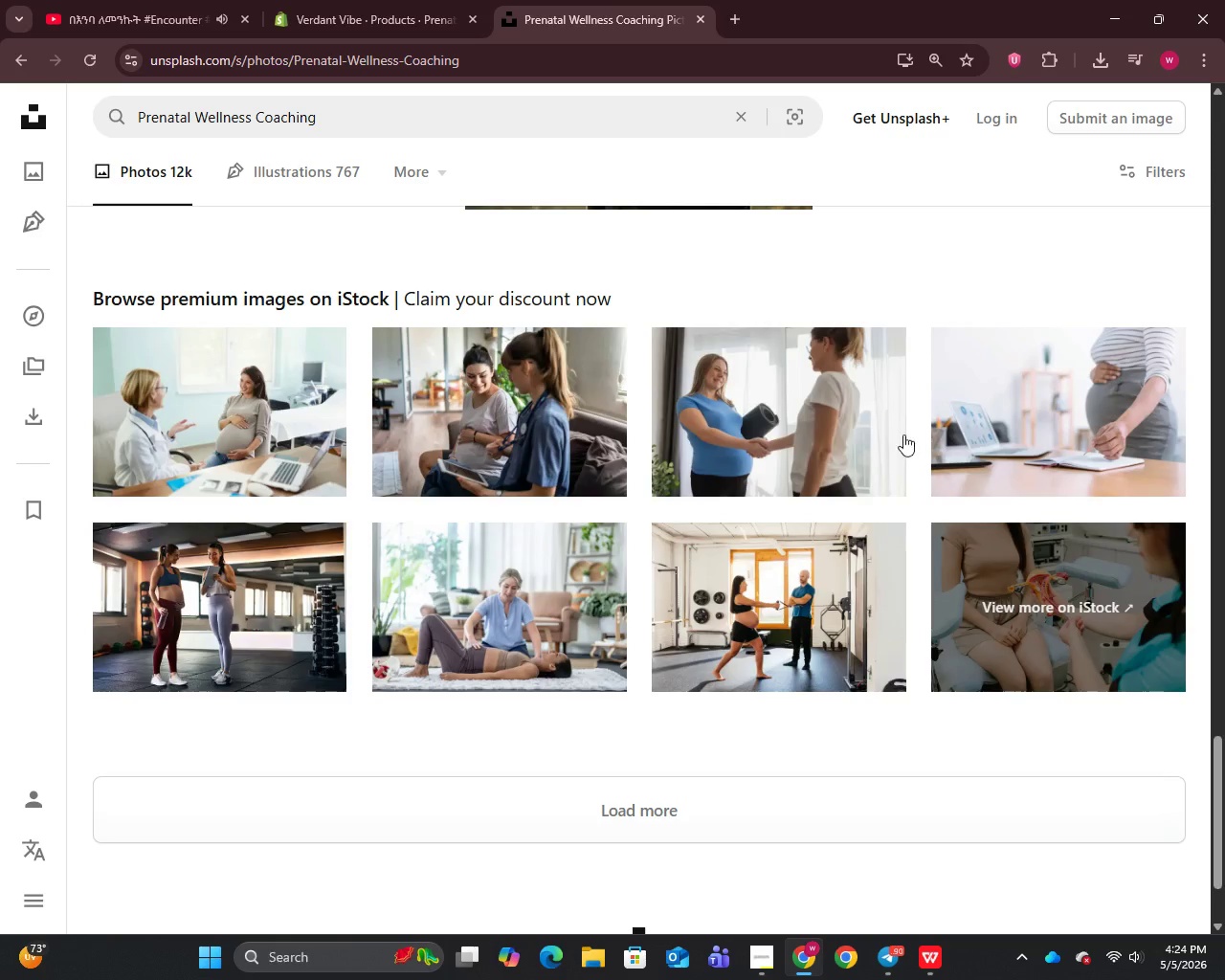 
wait(6.73)
 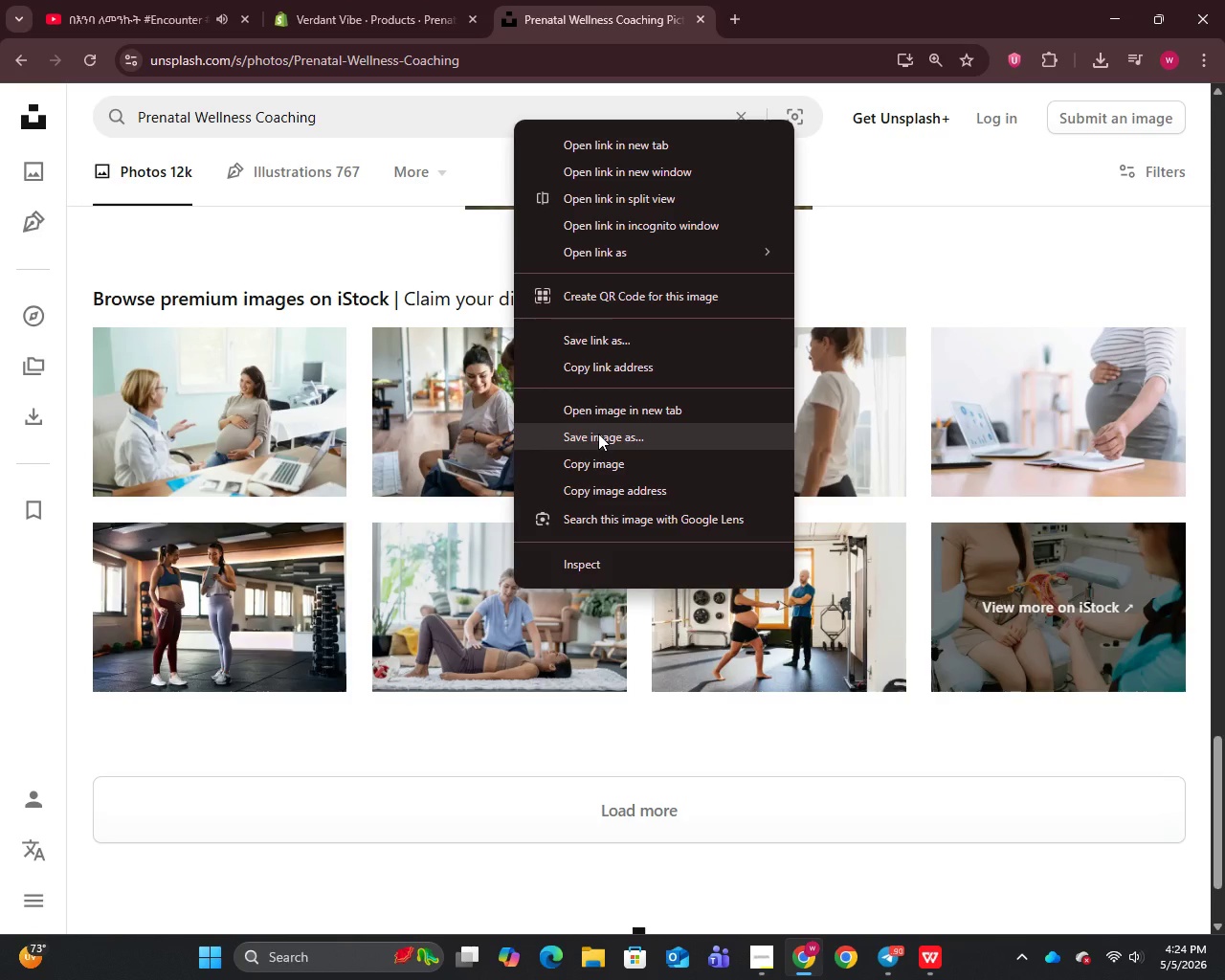 
right_click([758, 399])
 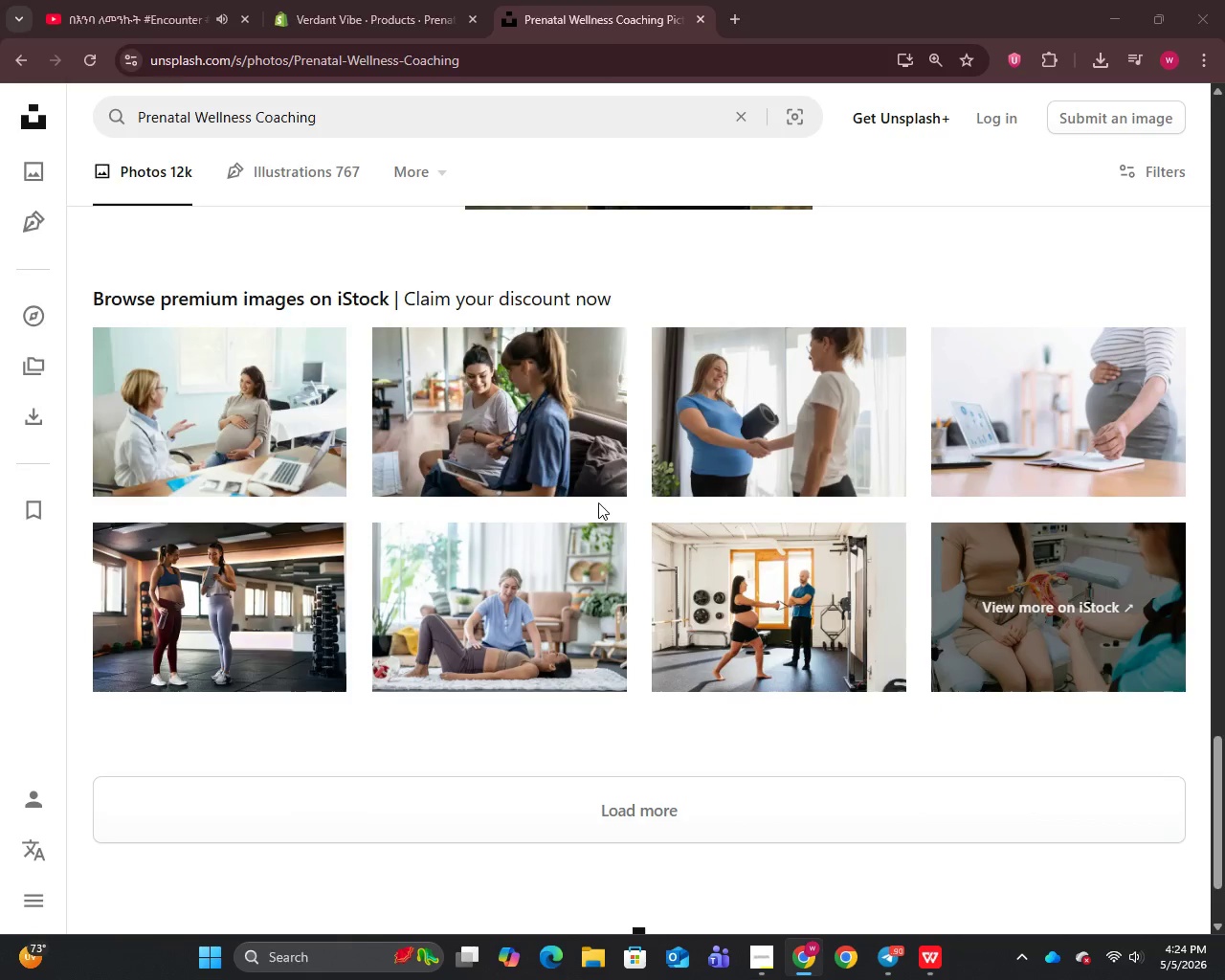 
left_click([443, 453])
 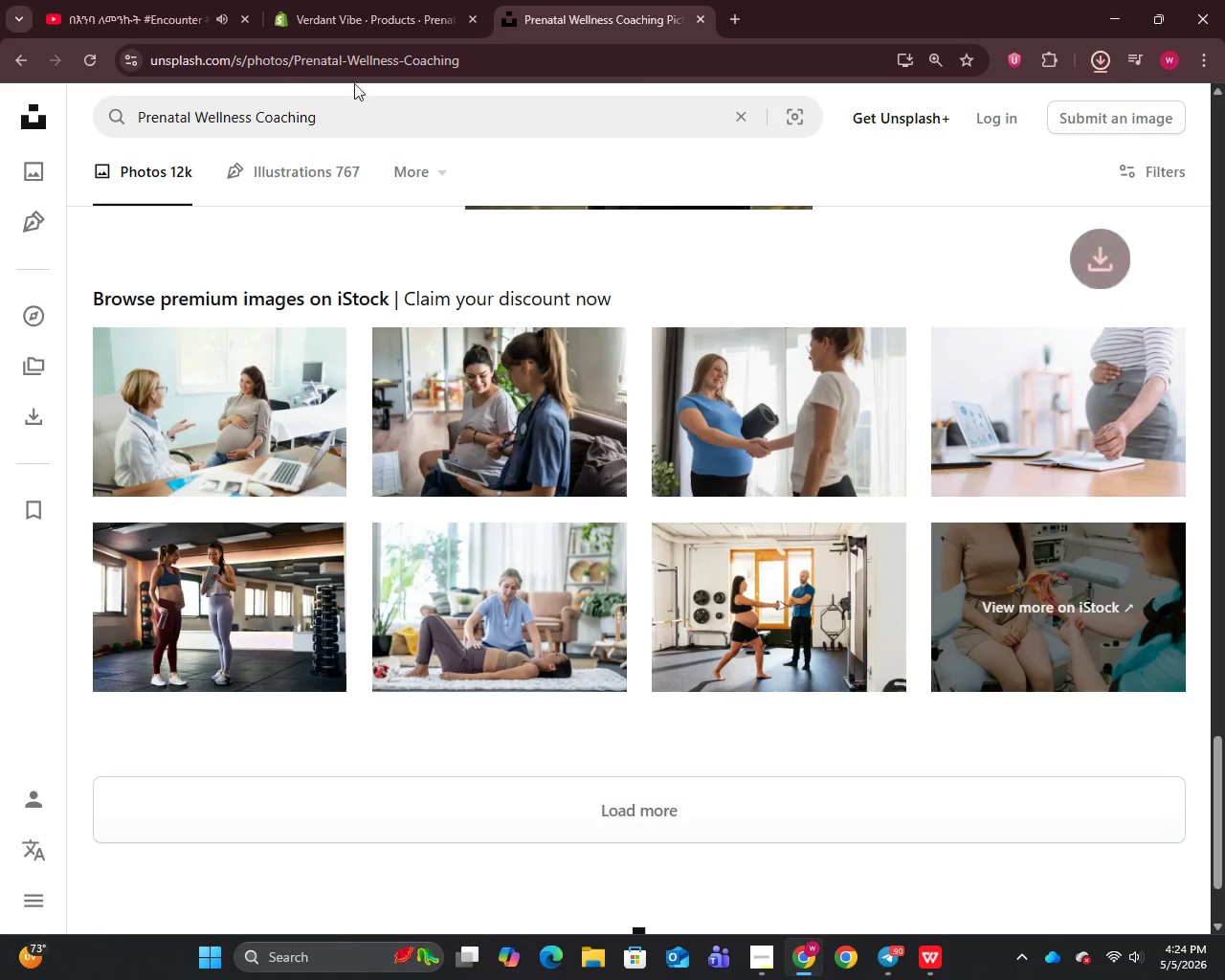 
left_click([326, 0])
 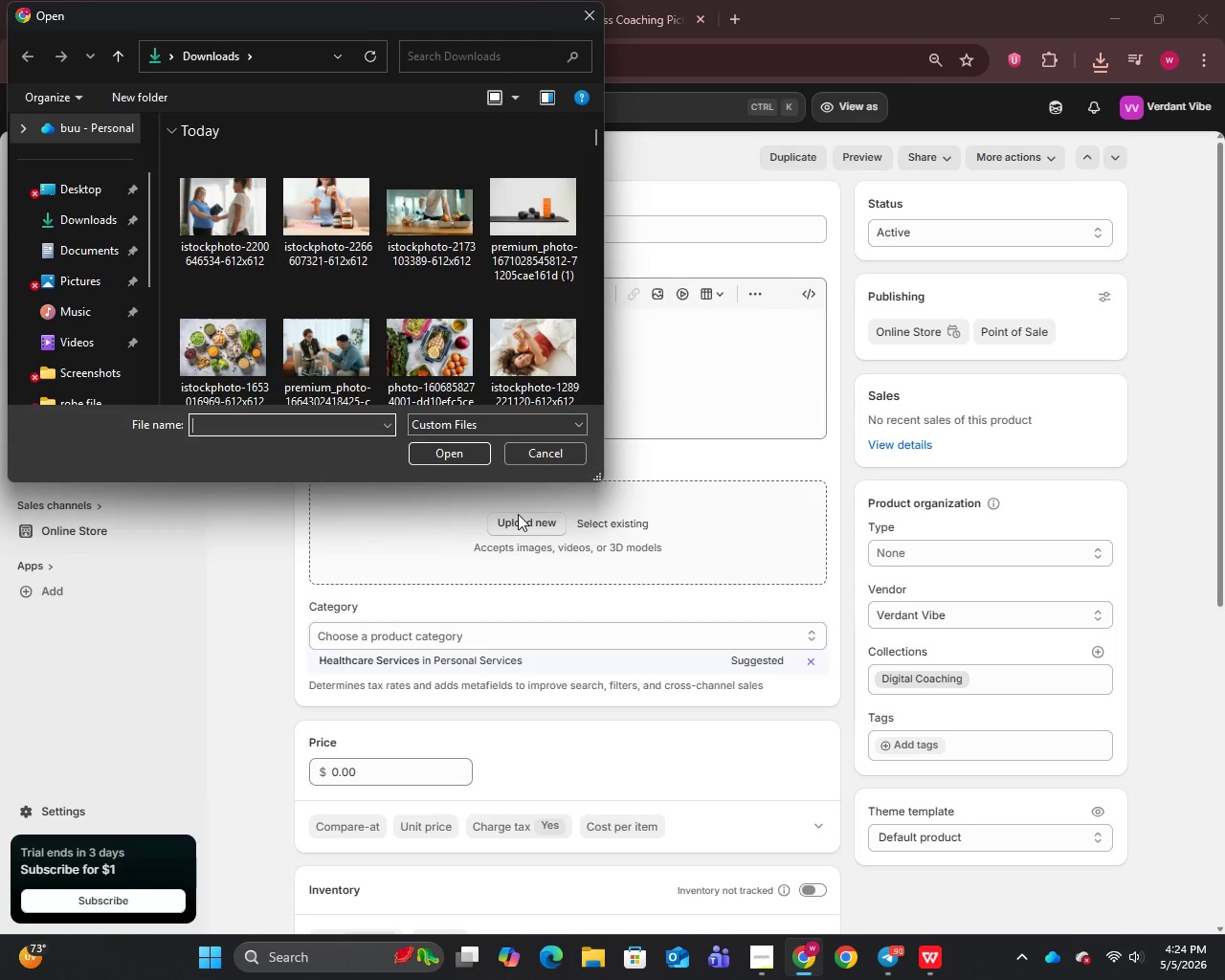 
wait(5.78)
 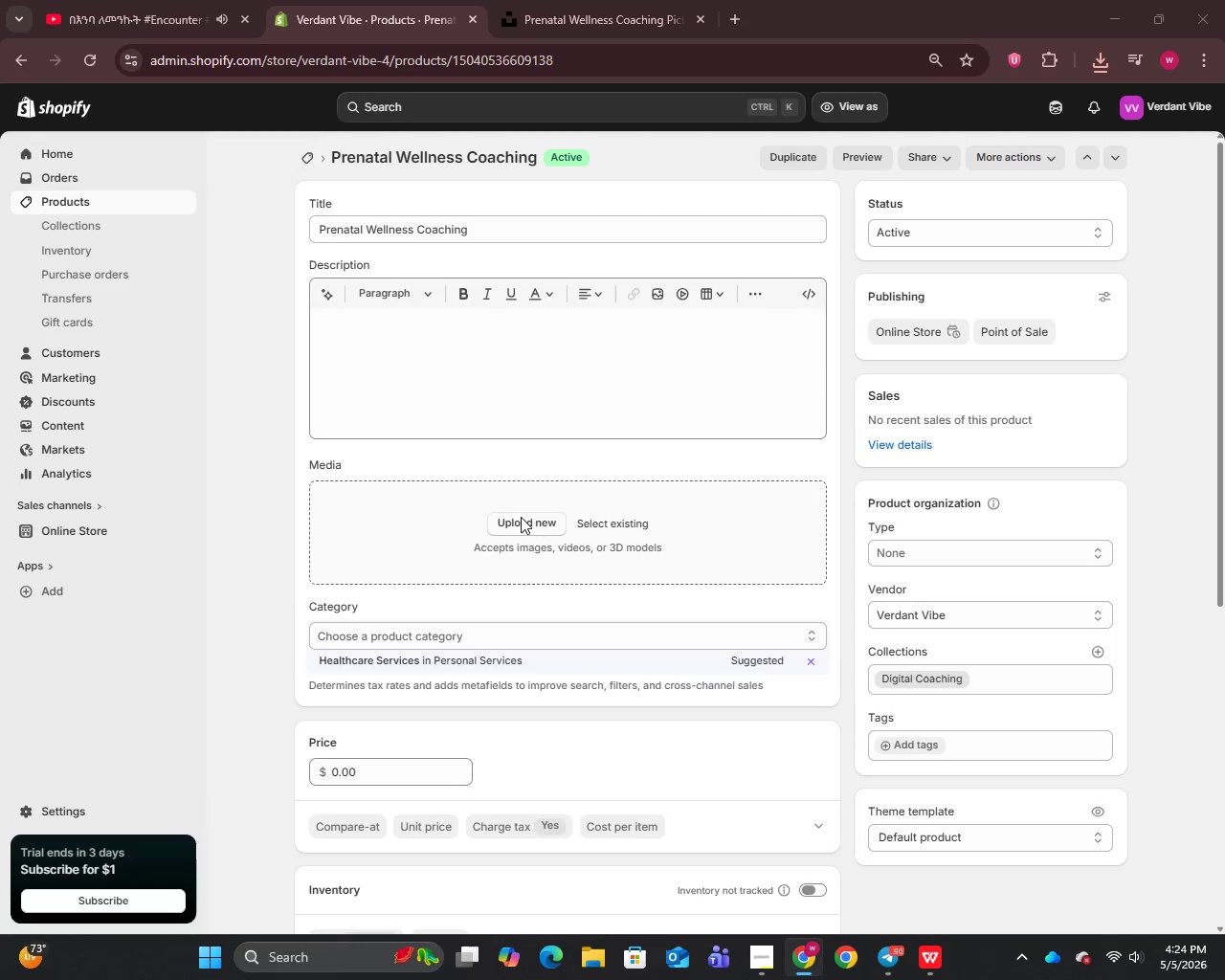 
left_click([234, 209])
 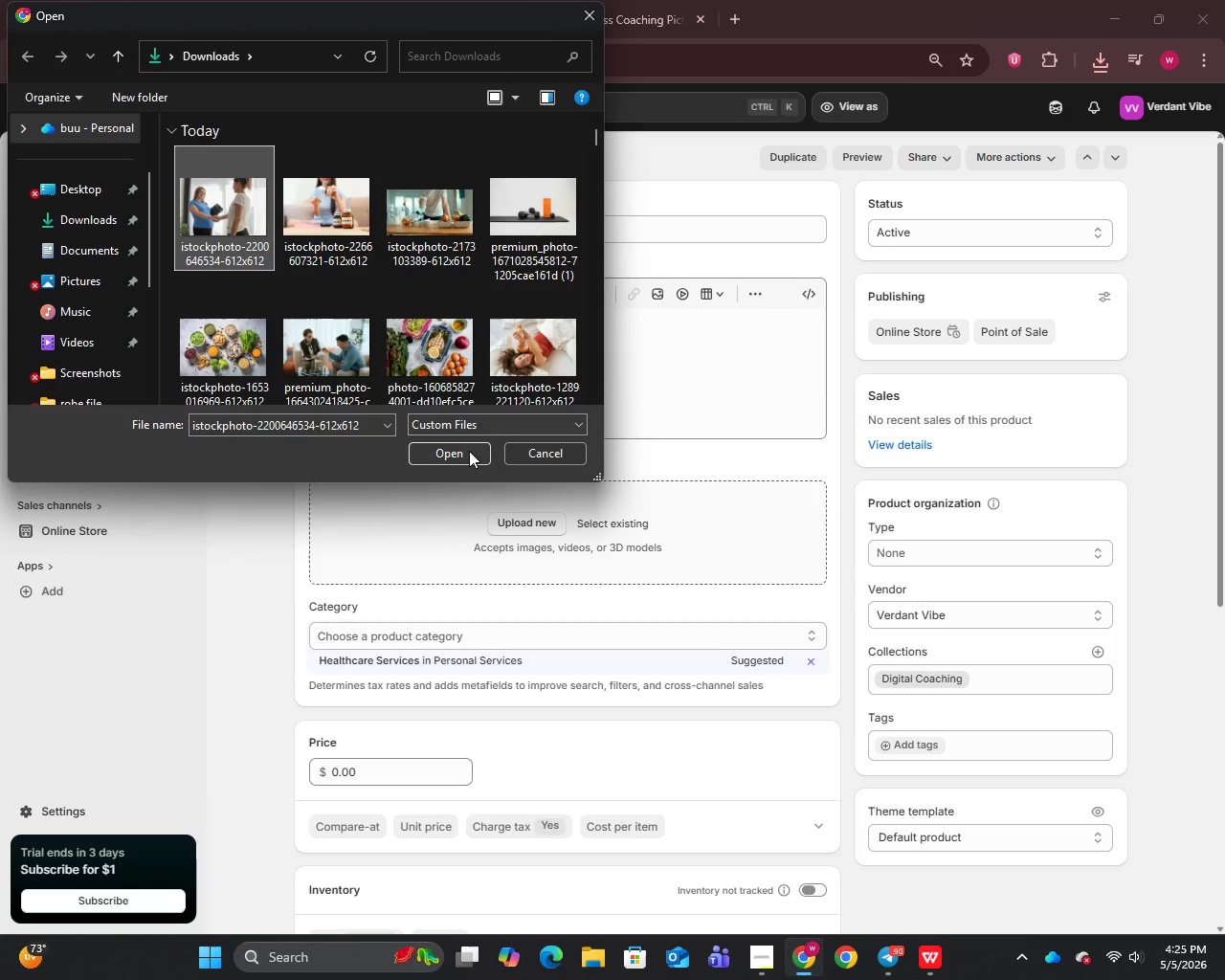 
left_click([464, 455])
 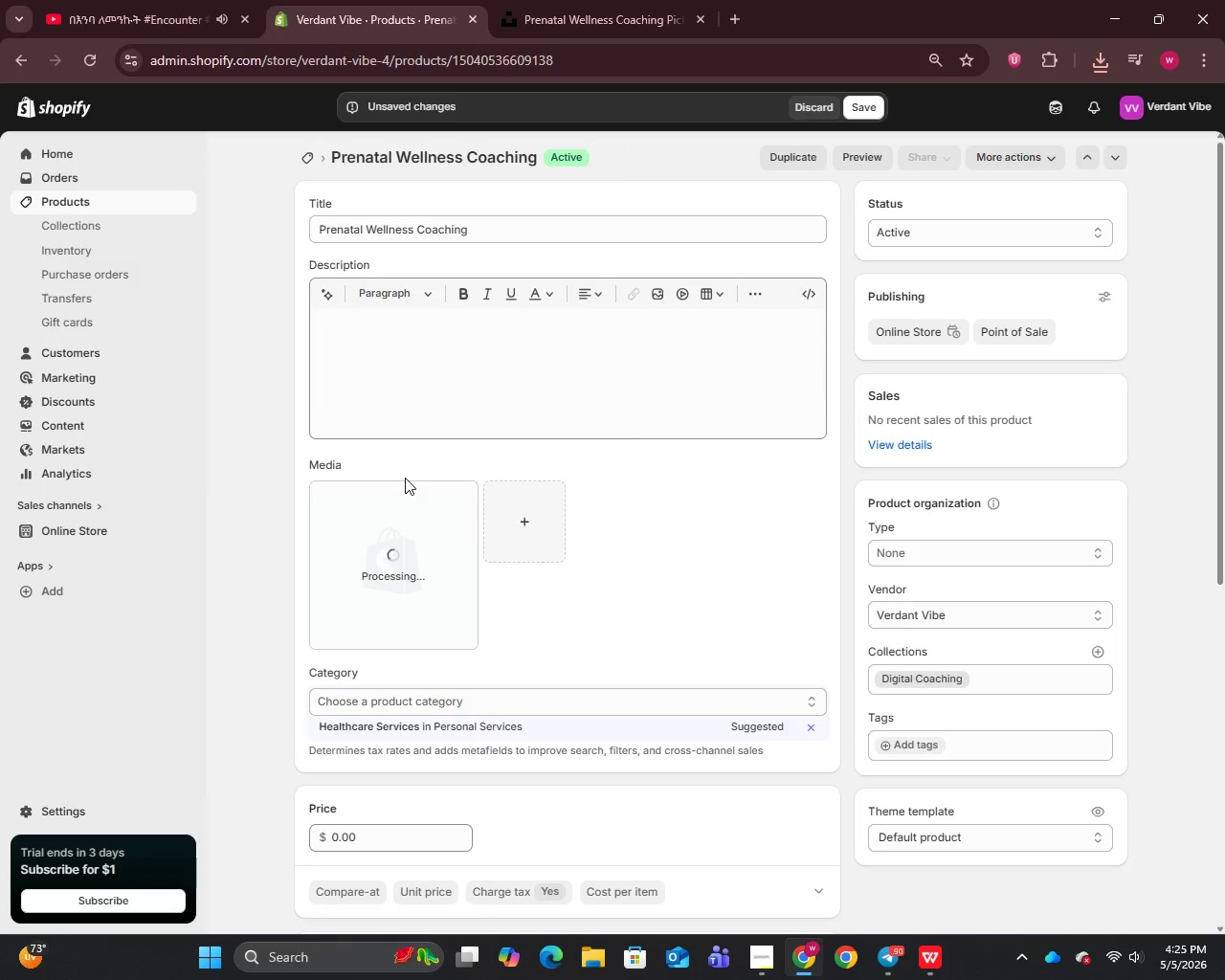 
wait(6.8)
 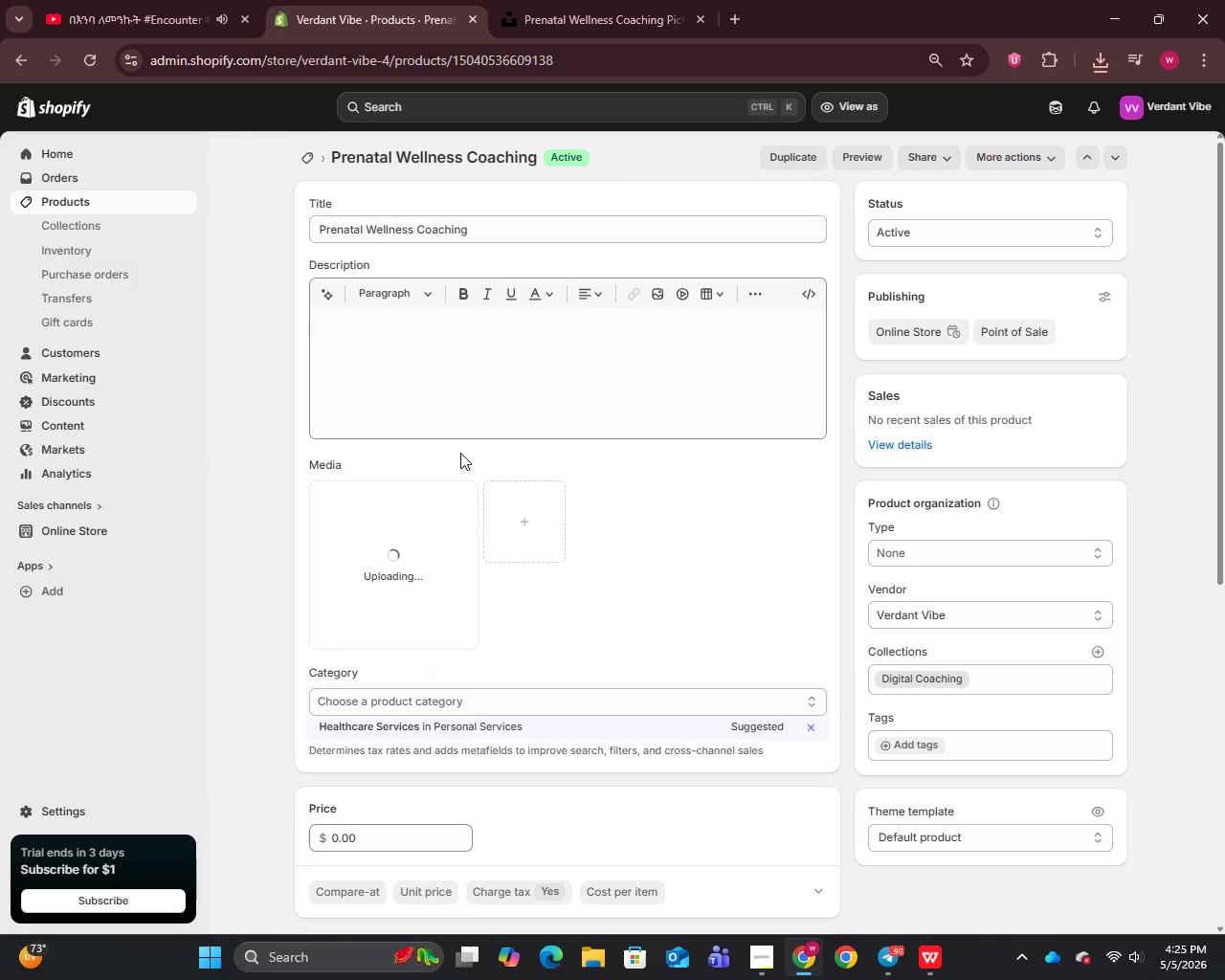 
left_click([375, 568])
 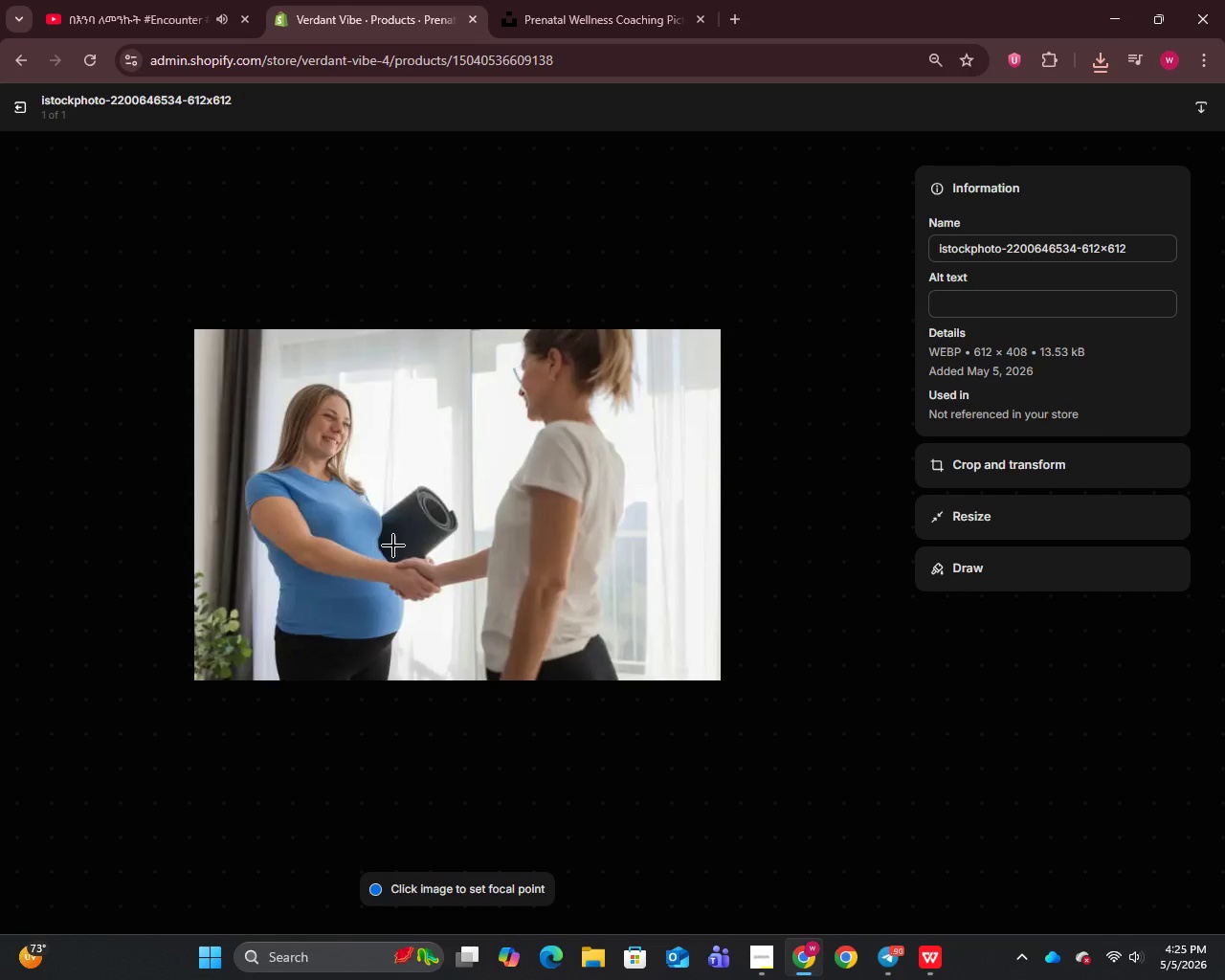 
left_click([980, 252])
 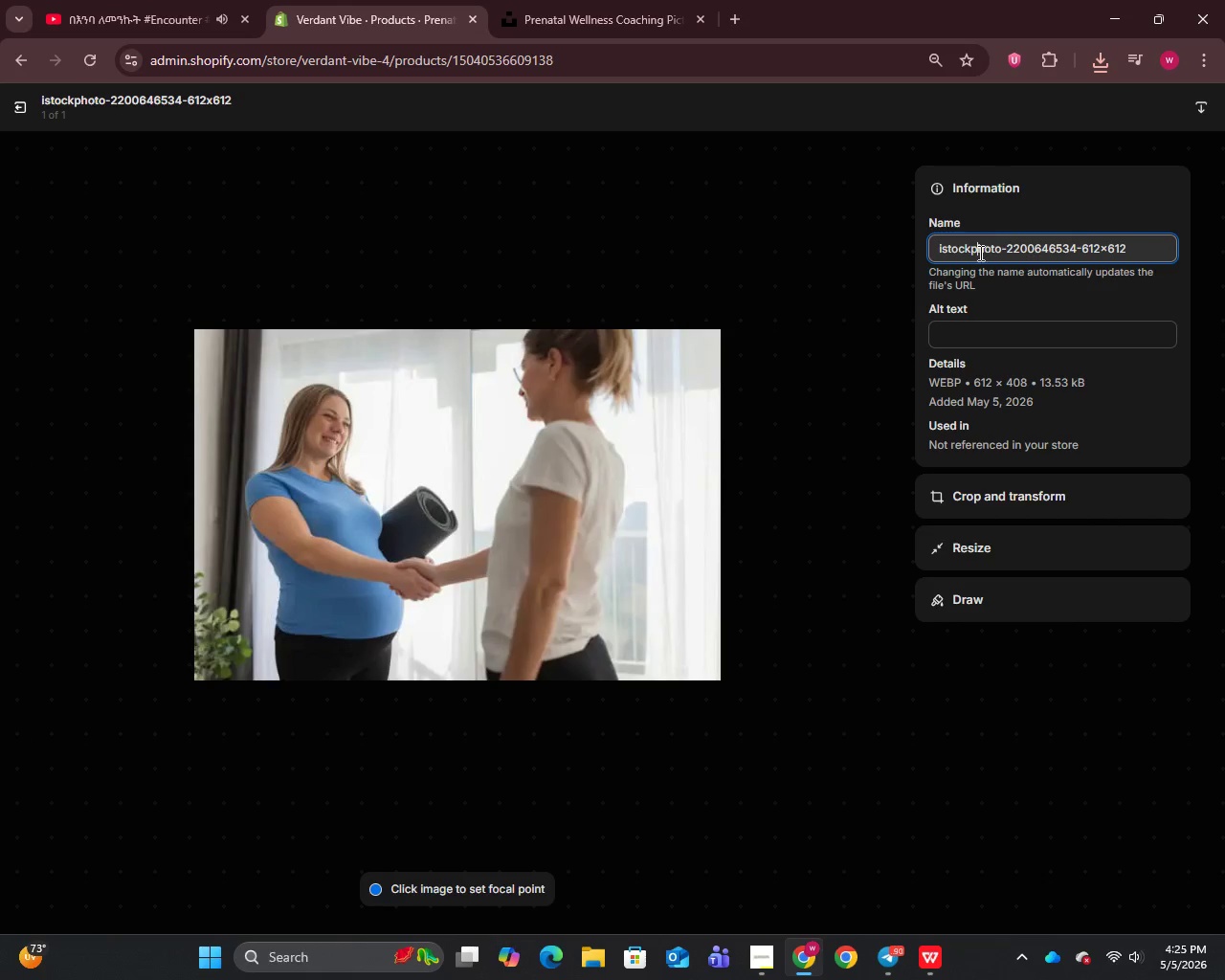 
key(Control+A)
 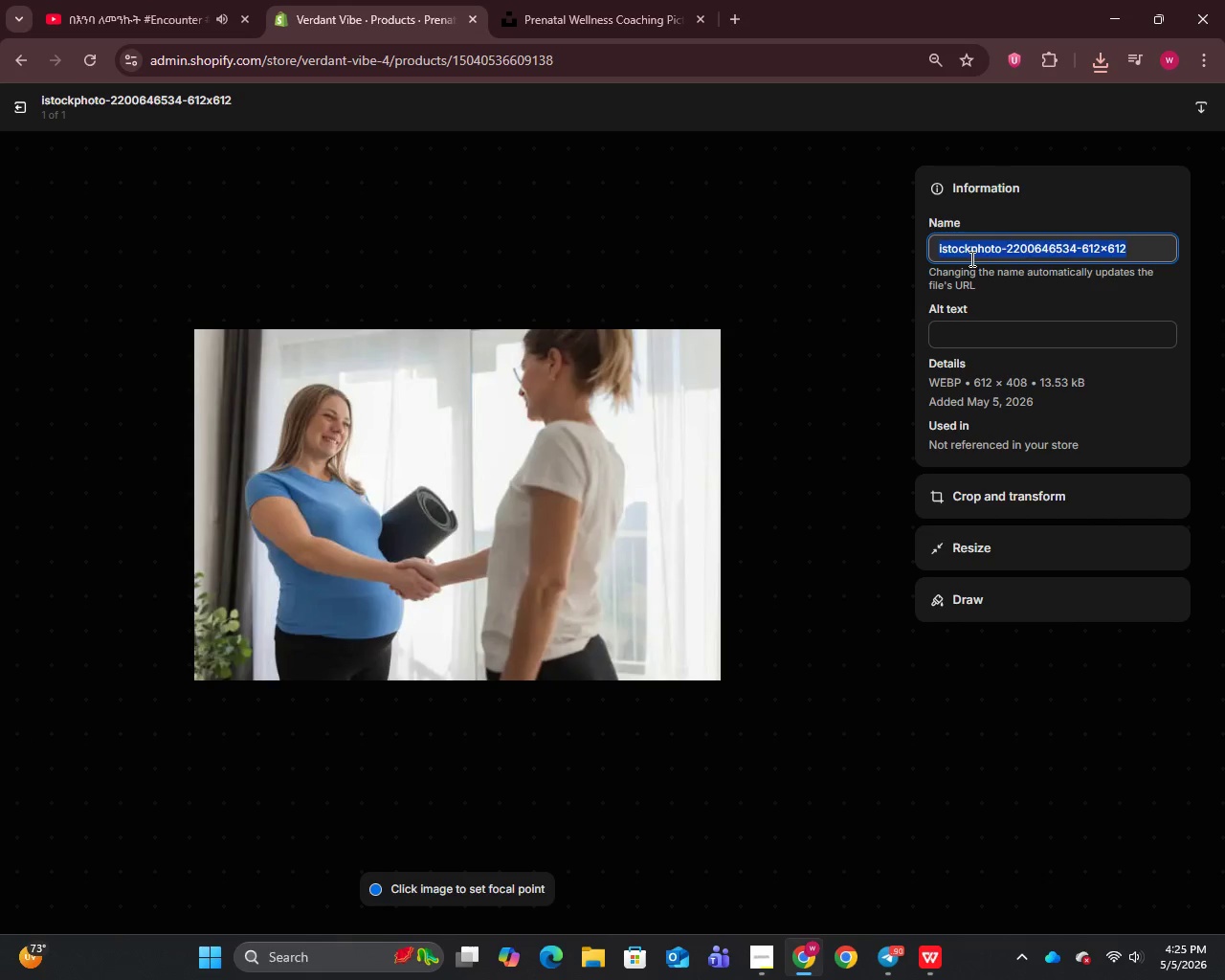 
key(Control+V)
 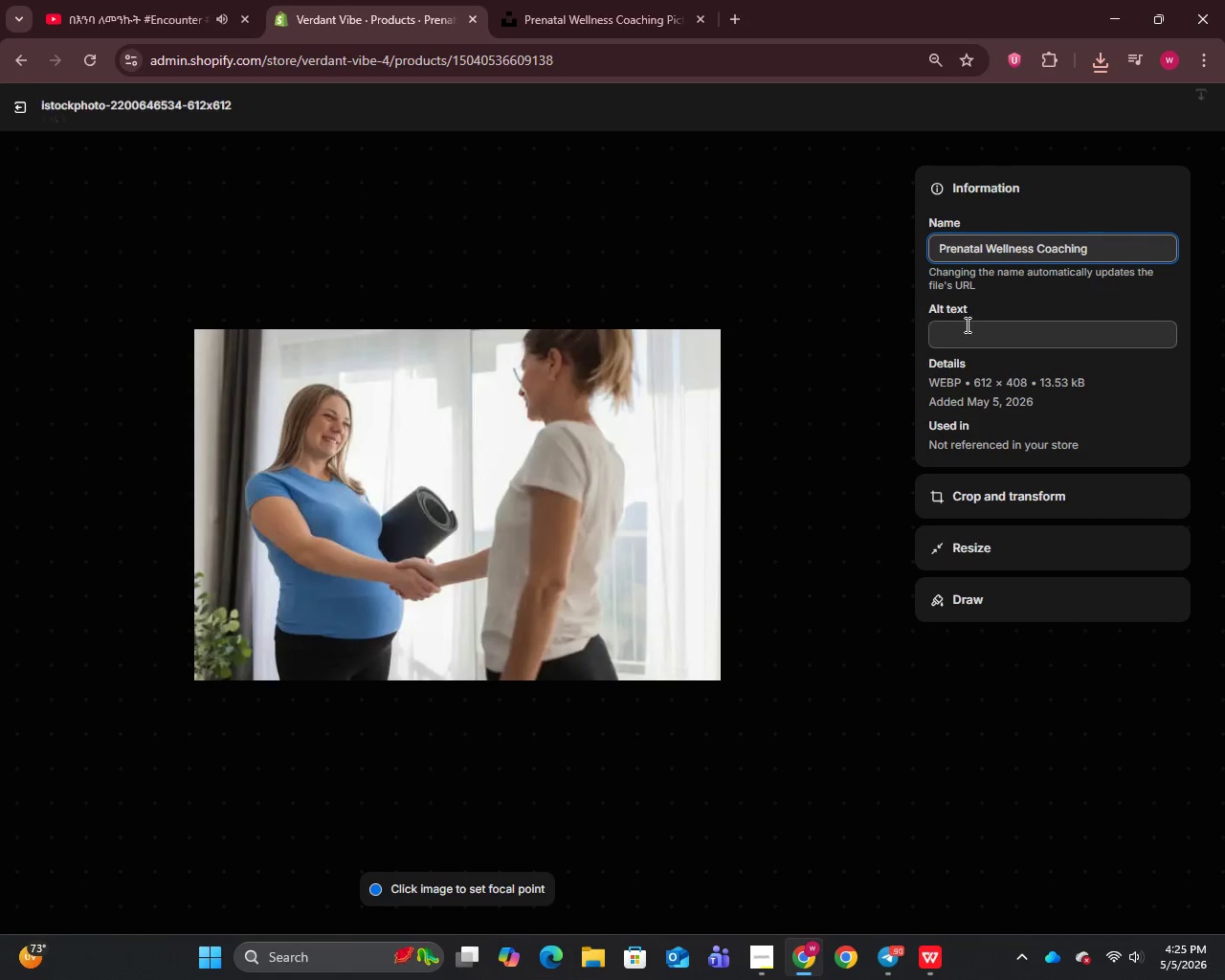 
left_click([966, 324])
 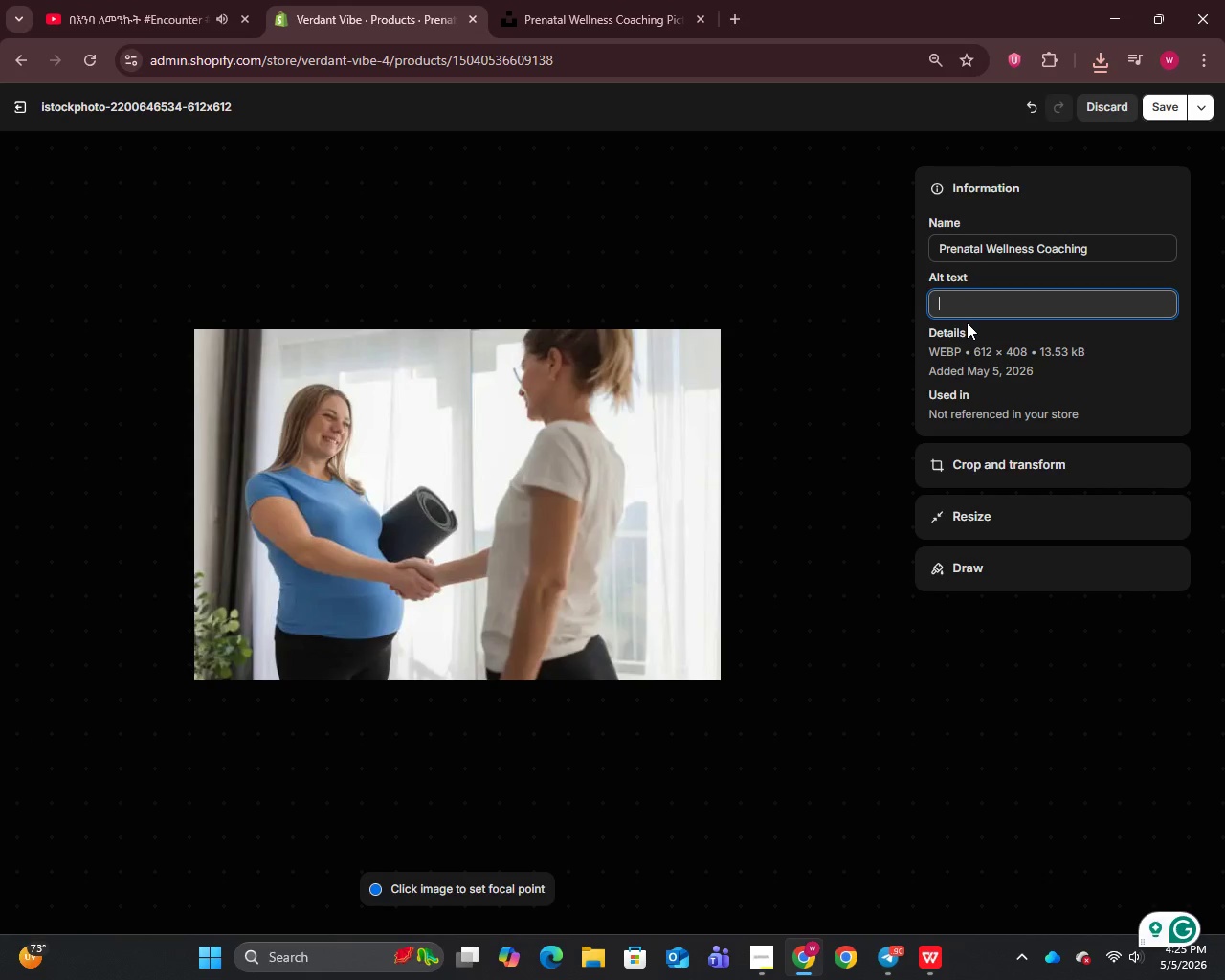 
type(prenatal nutrition coaching session for meternal health and baby develop)
 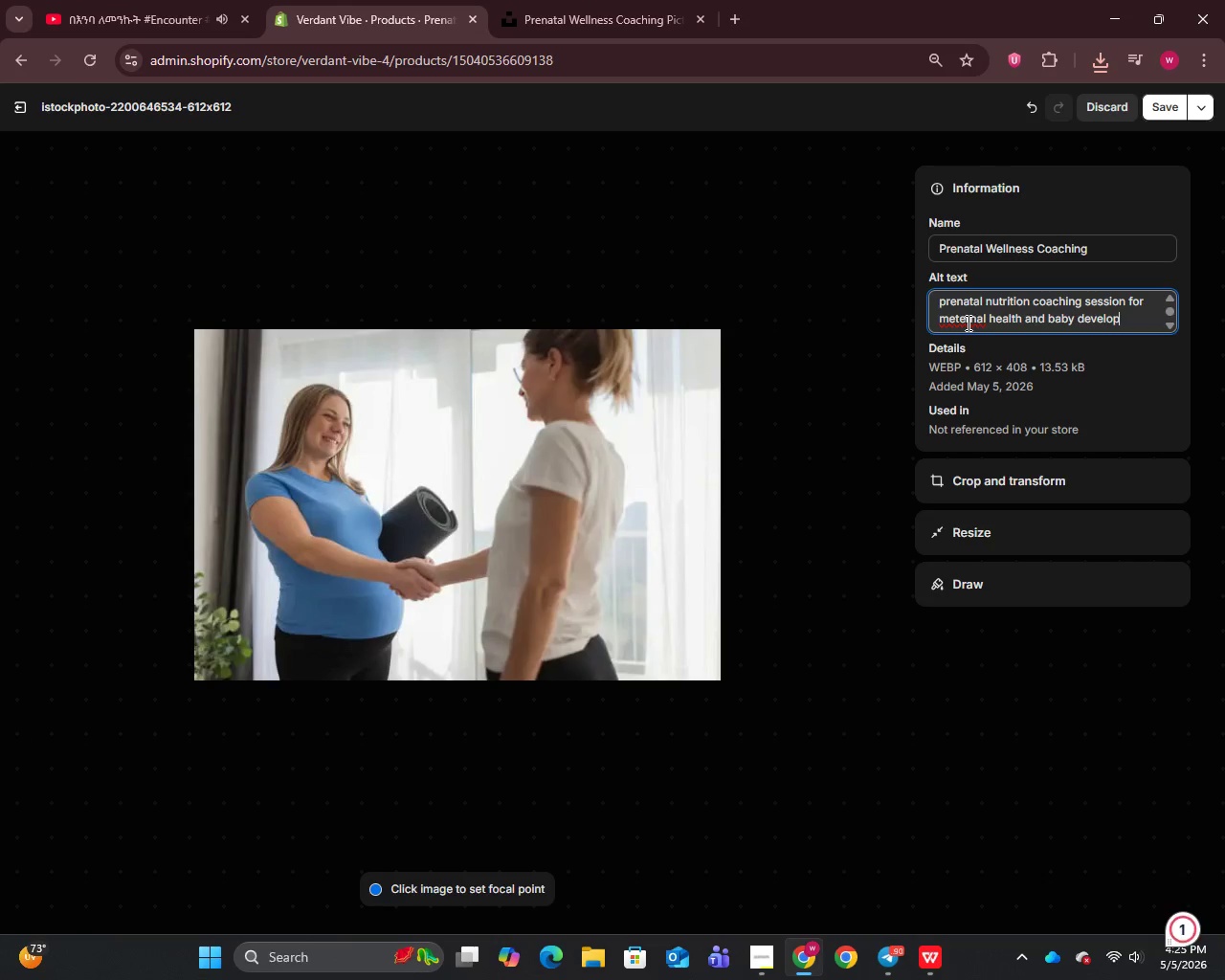 
type(men)
 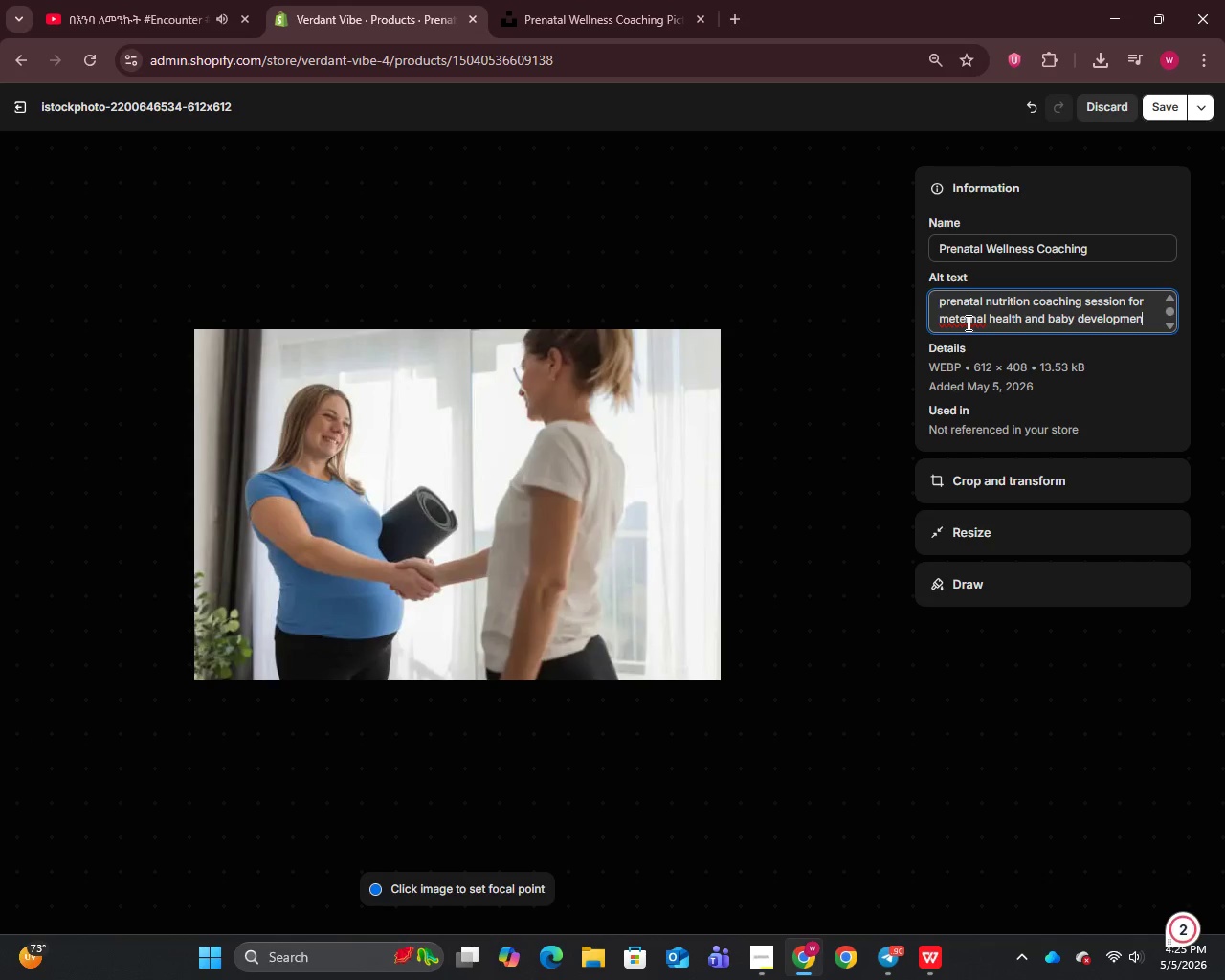 
key(T)
 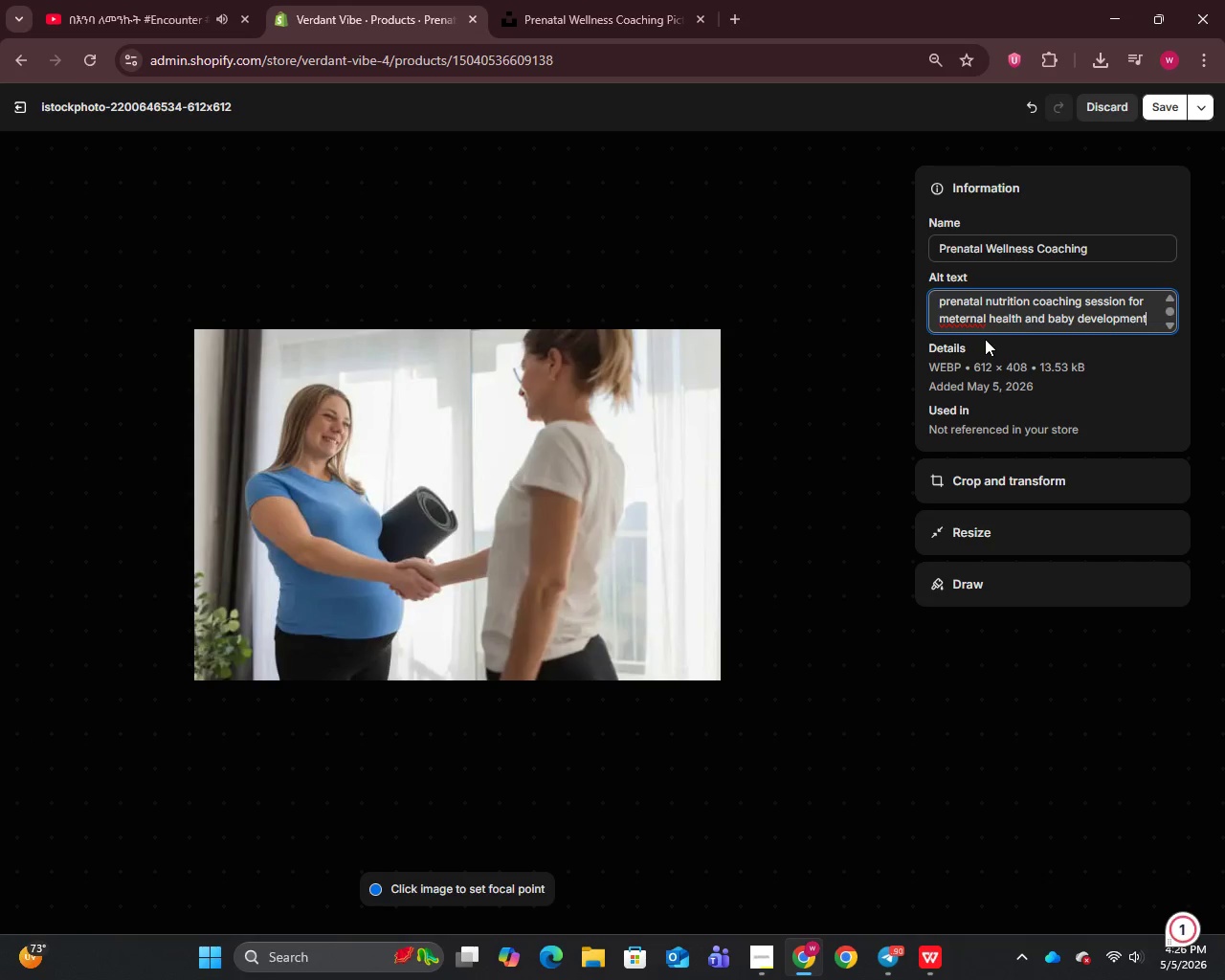 
wait(6.33)
 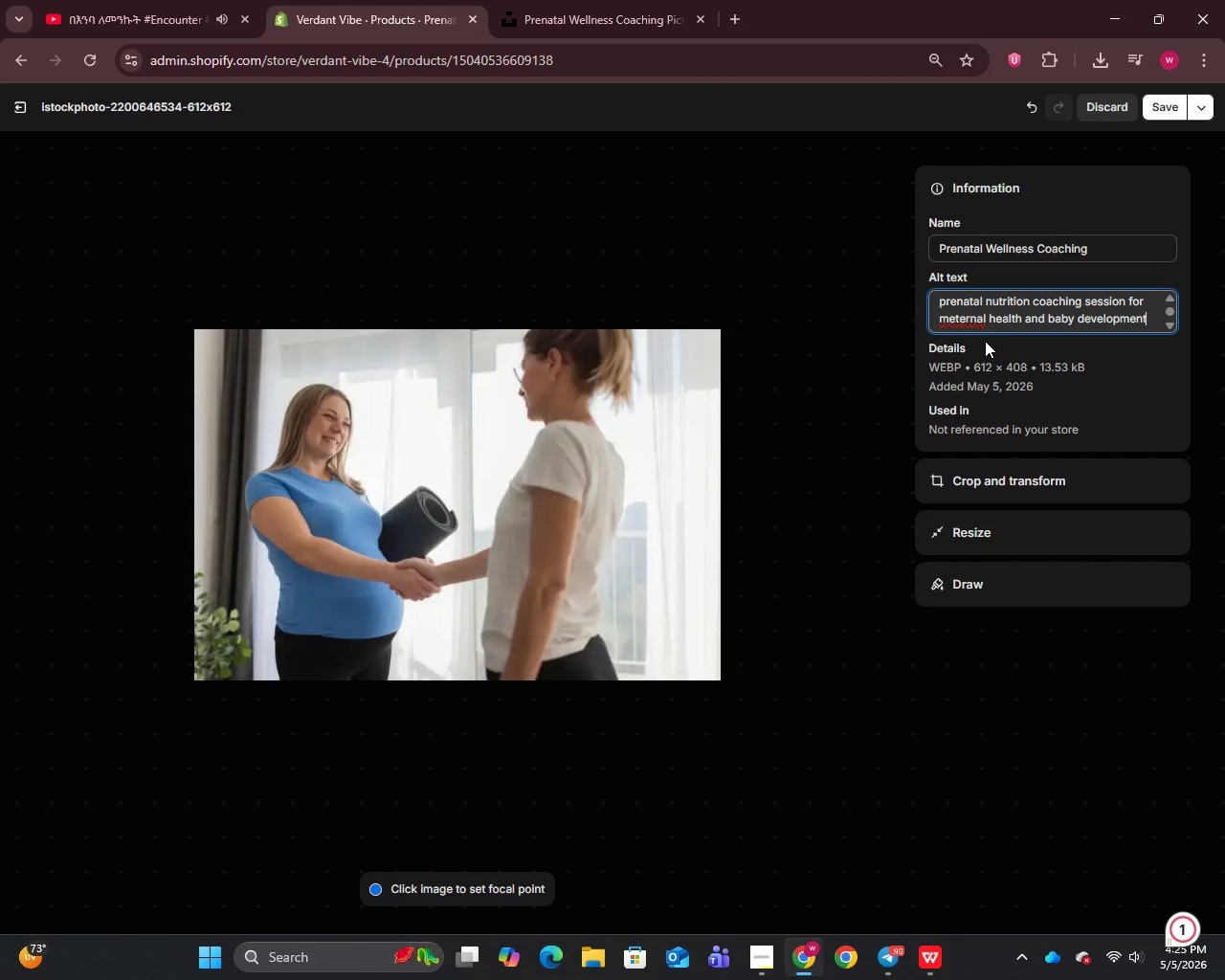 
left_click([954, 327])
 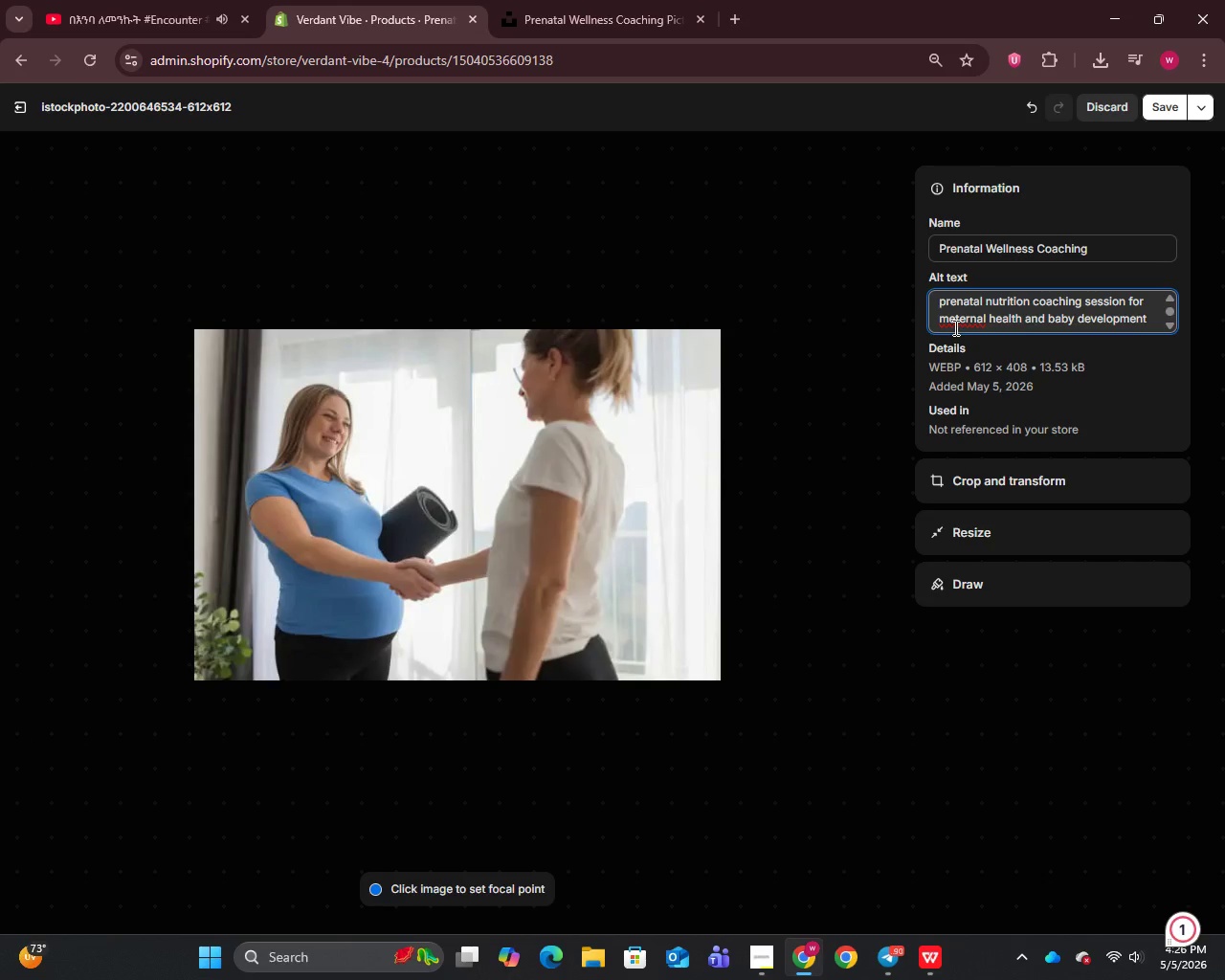 
key(Backspace)
 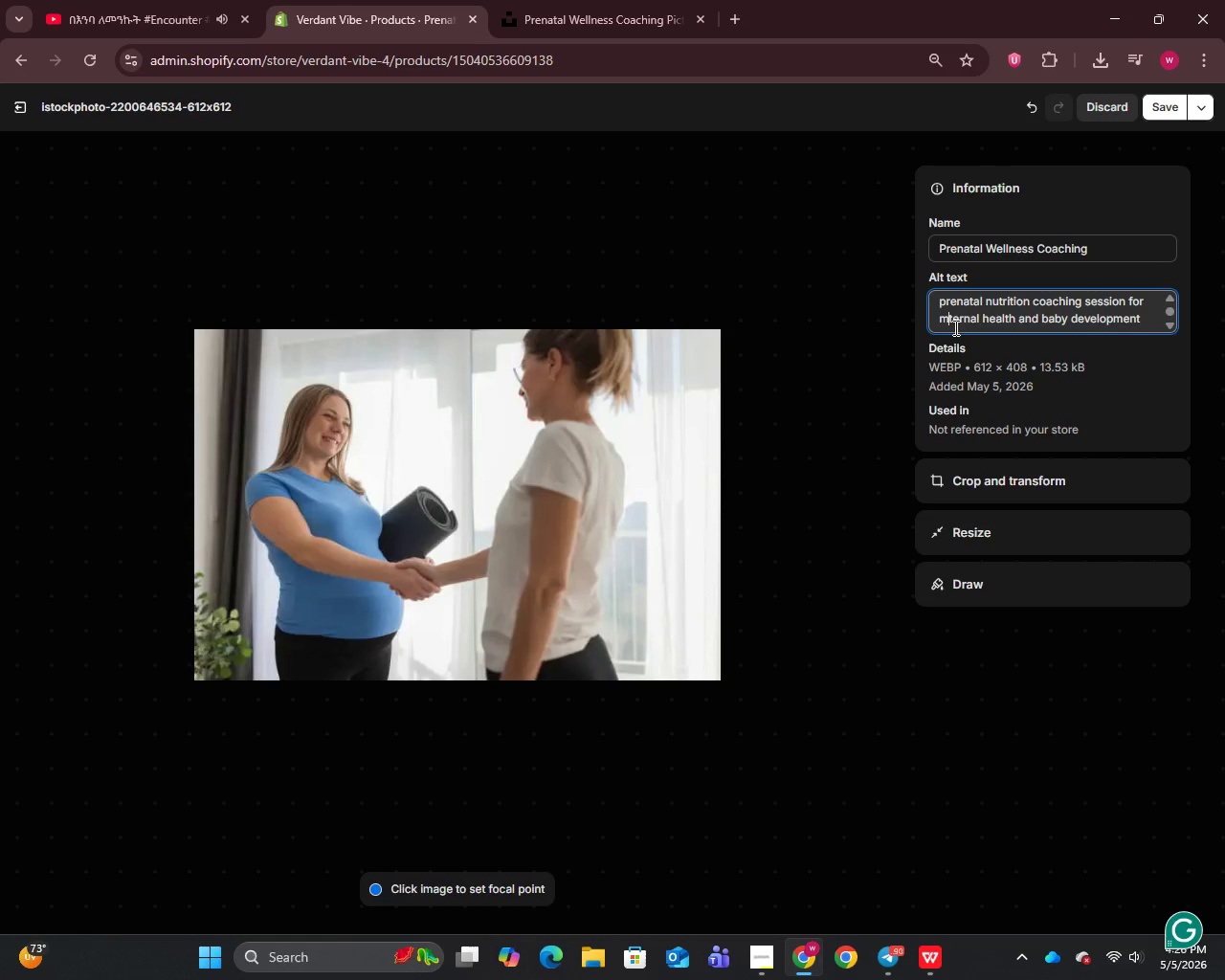 
key(A)
 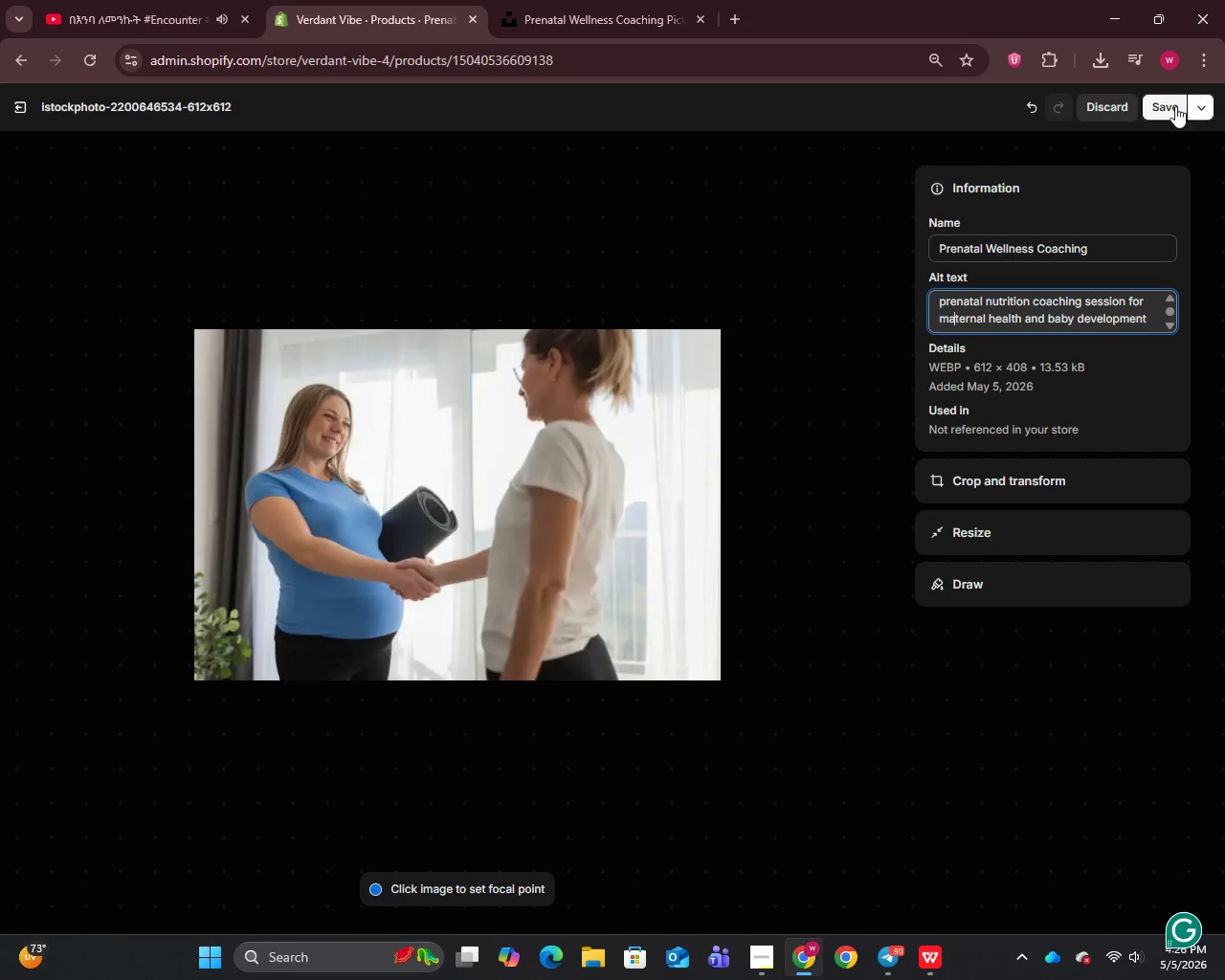 
left_click([1164, 114])
 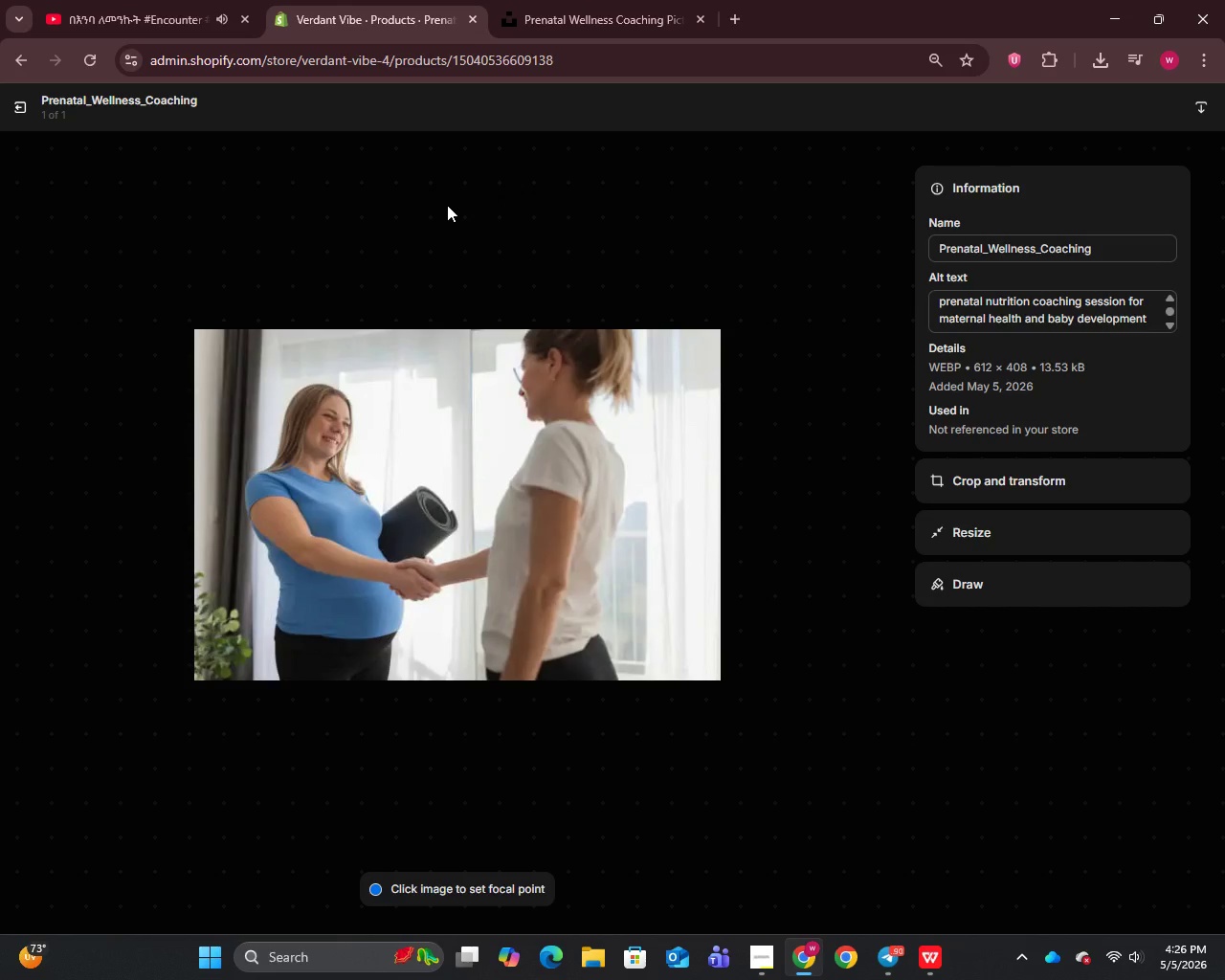 
wait(12.25)
 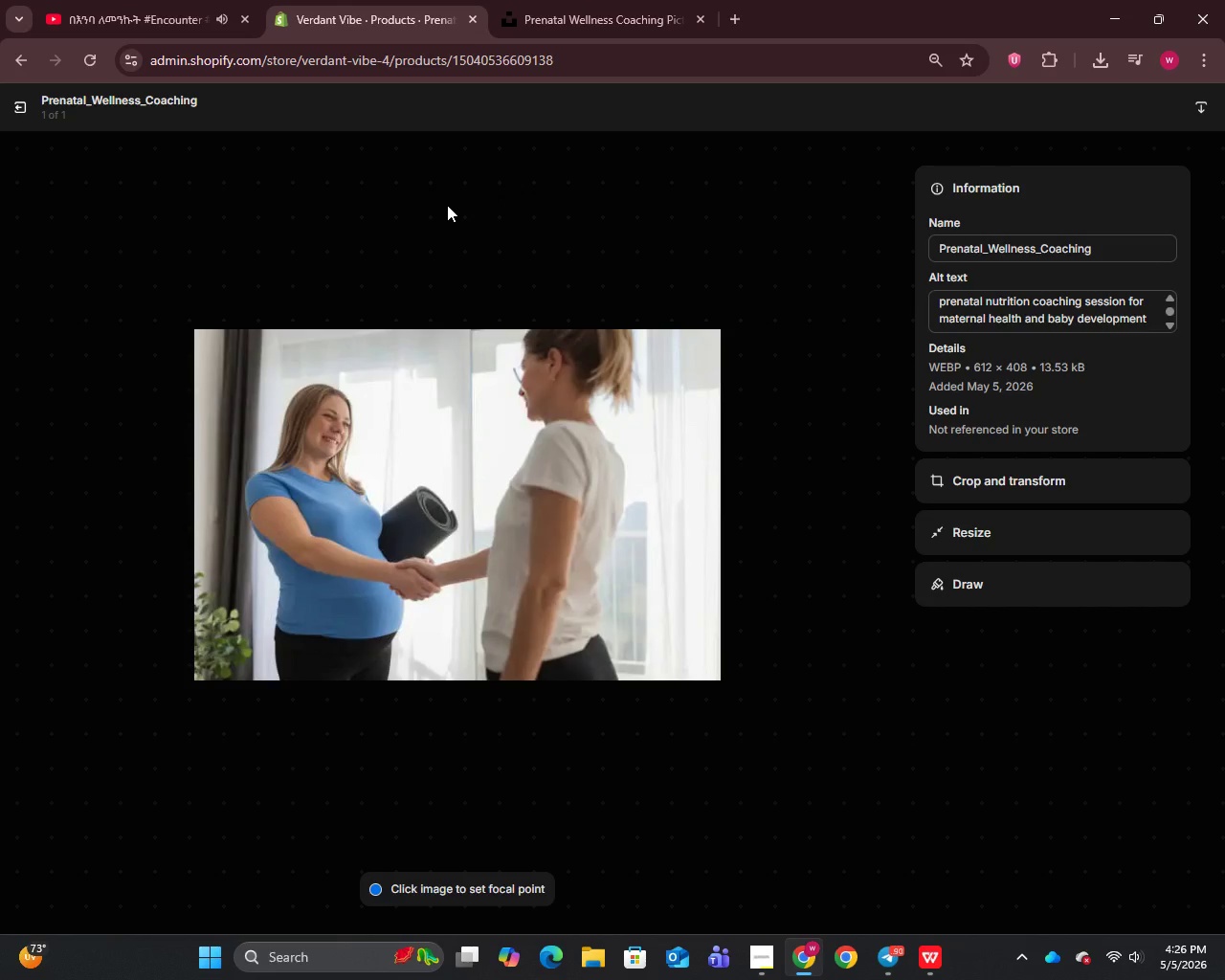 
left_click([22, 112])
 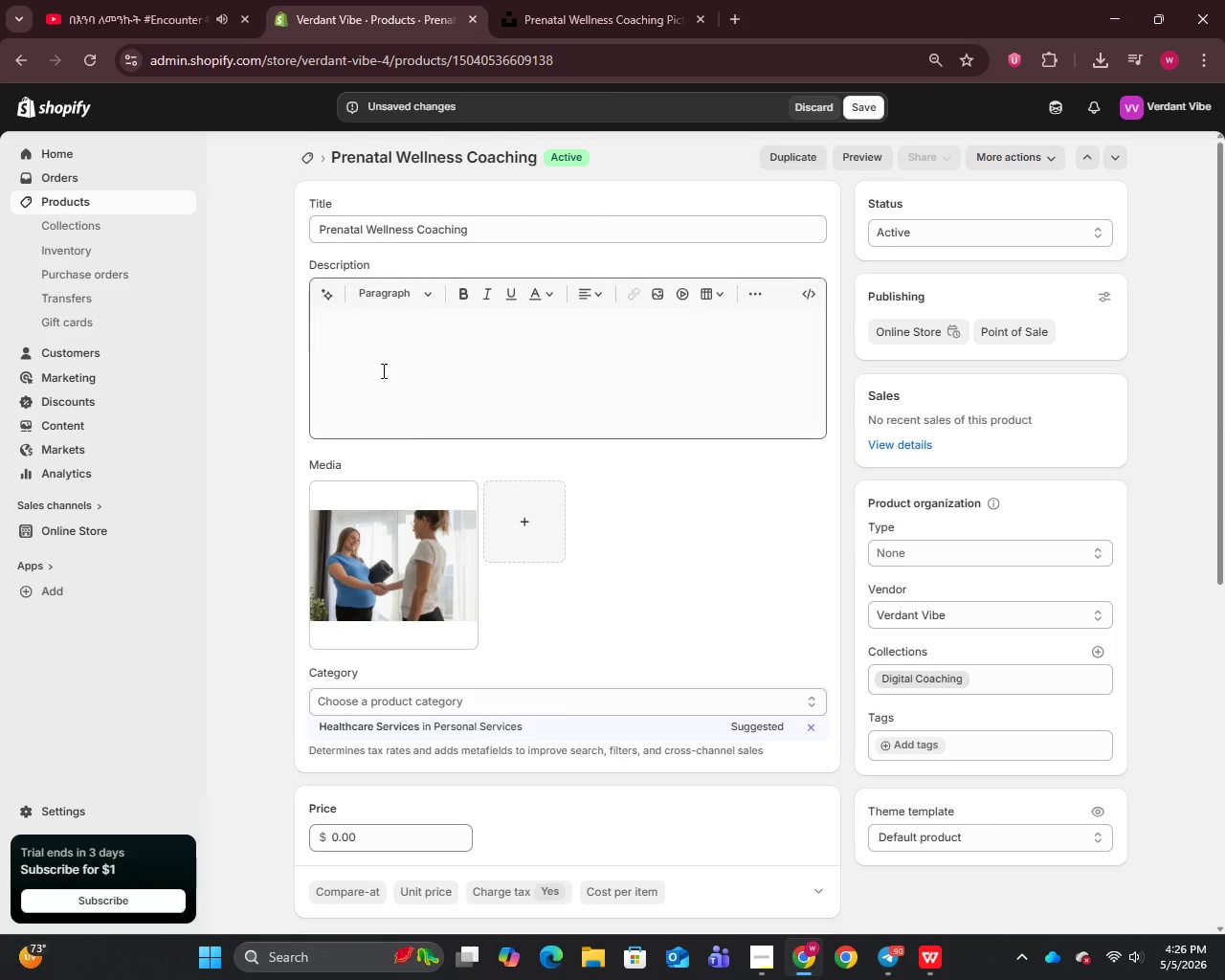 
scroll: coordinate [774, 689], scroll_direction: down, amount: 16.0
 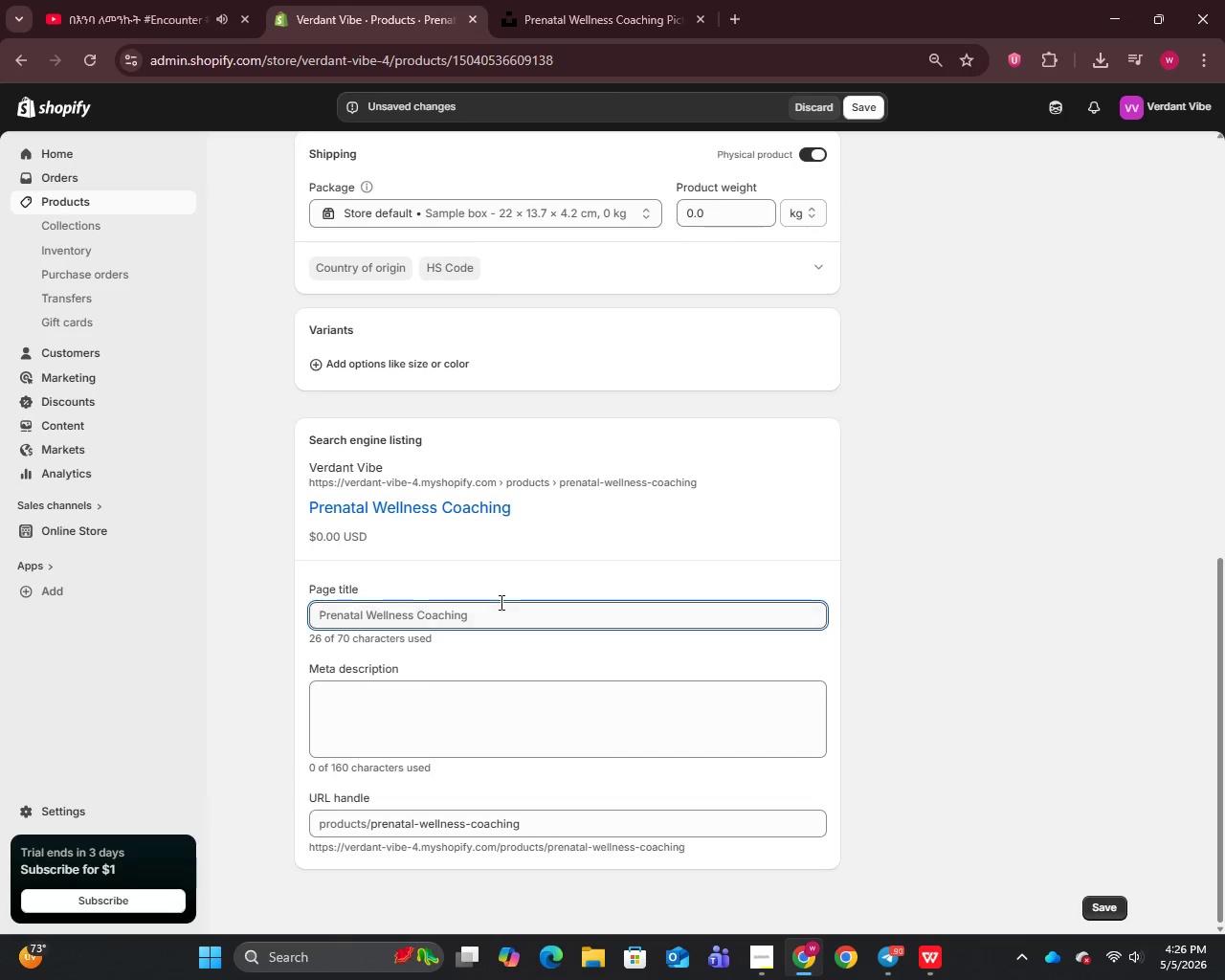 
left_click([500, 612])
 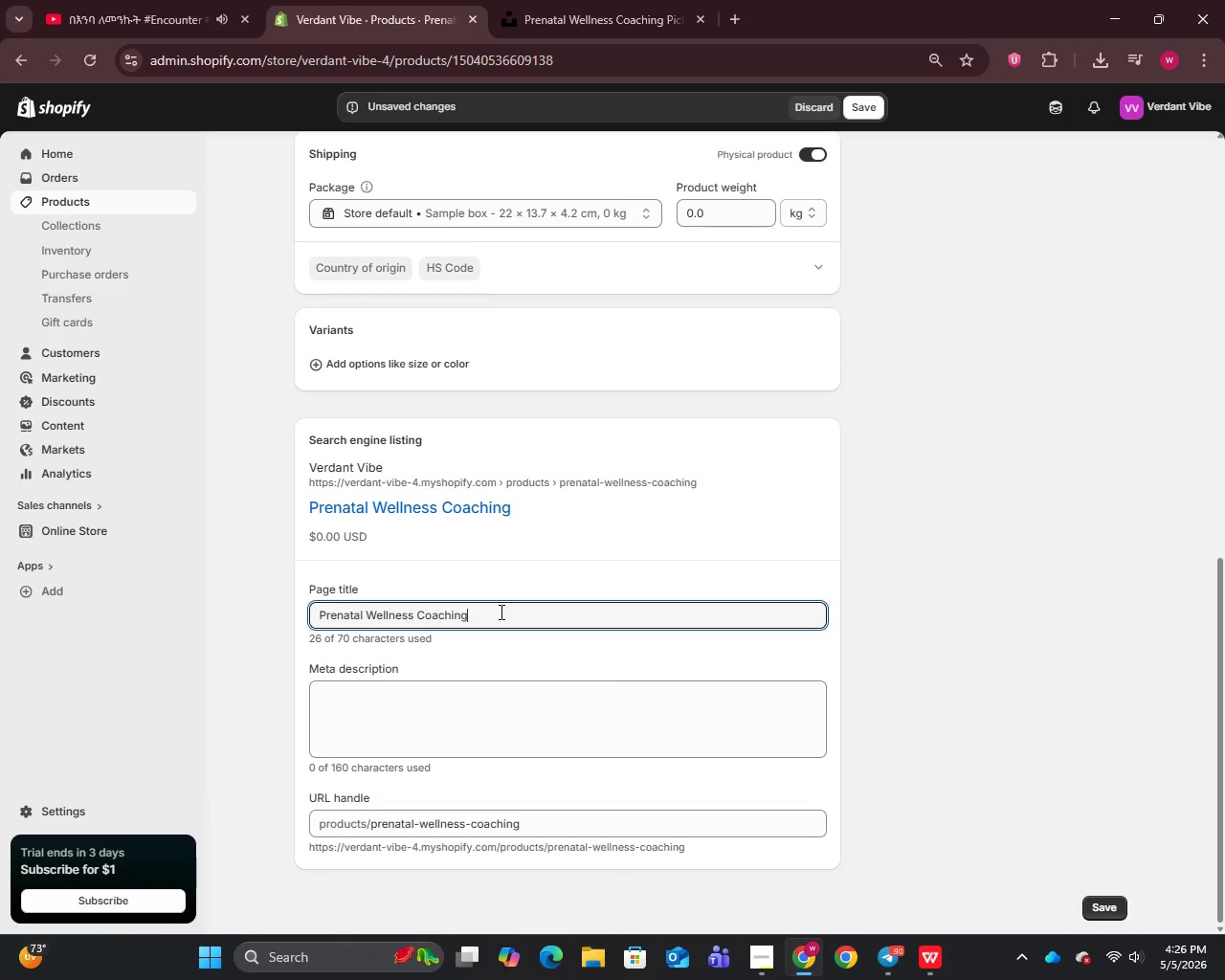 
type( | Tele)
 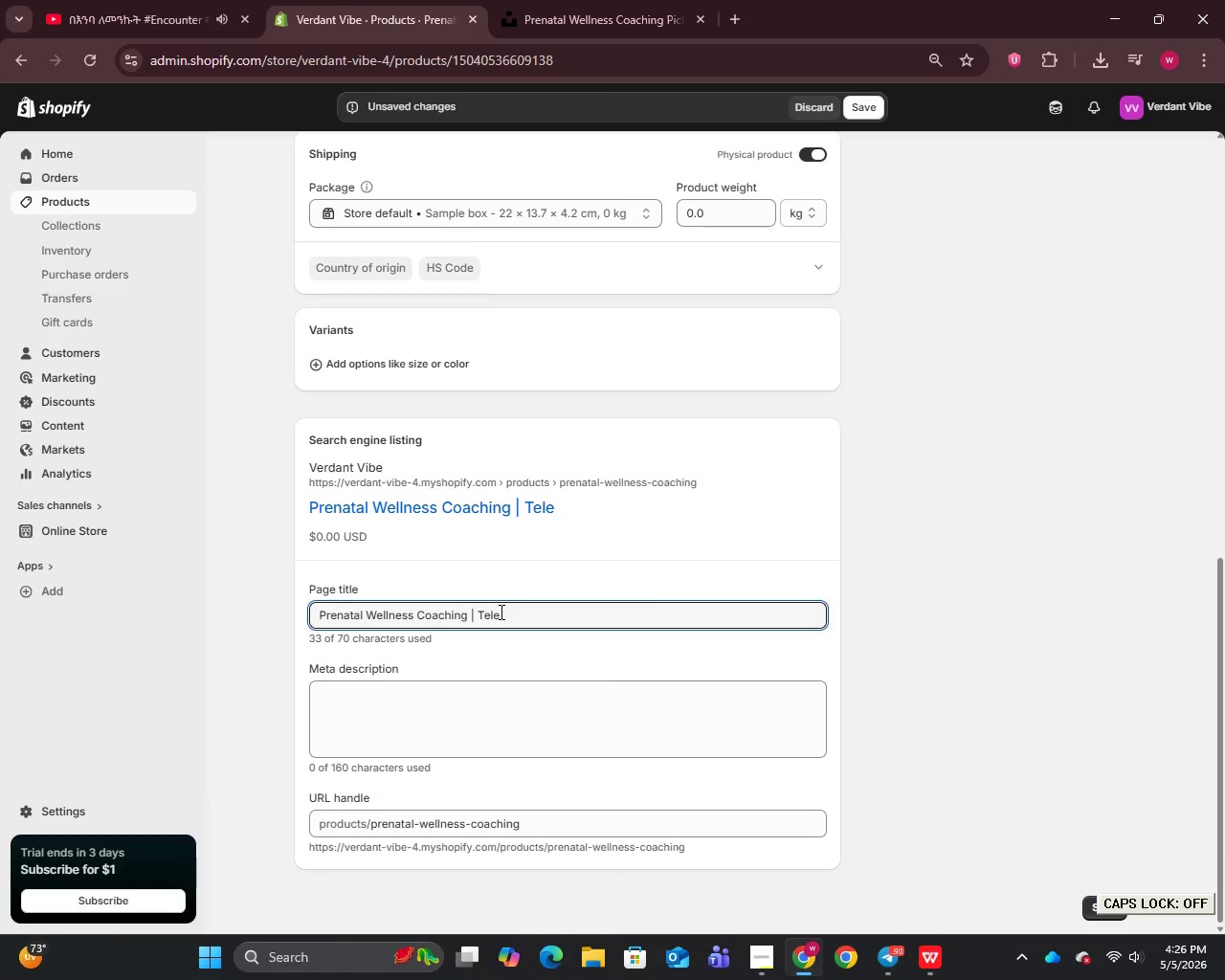 
wait(7.77)
 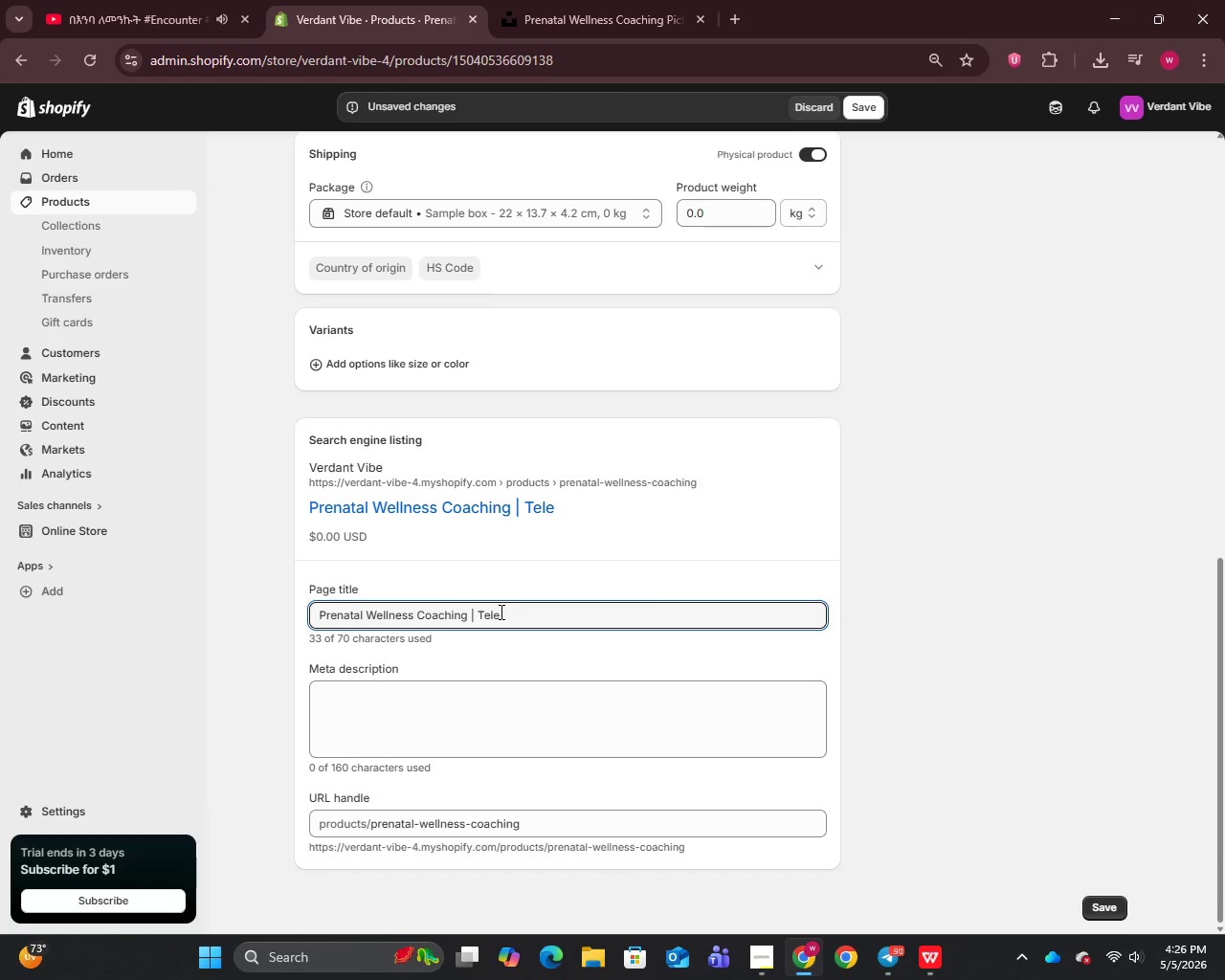 
type(health Wellness Support)
 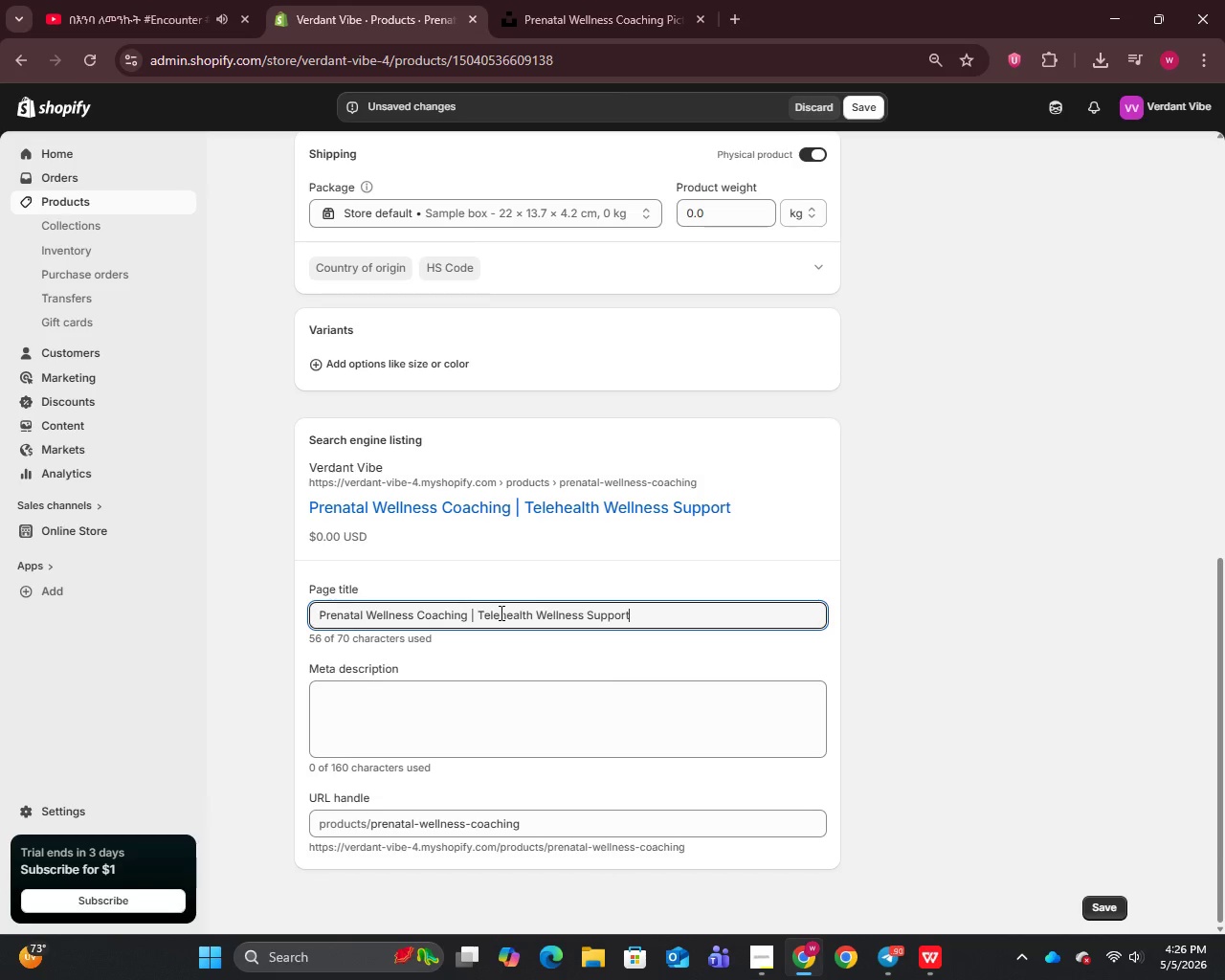 
left_click([435, 718])
 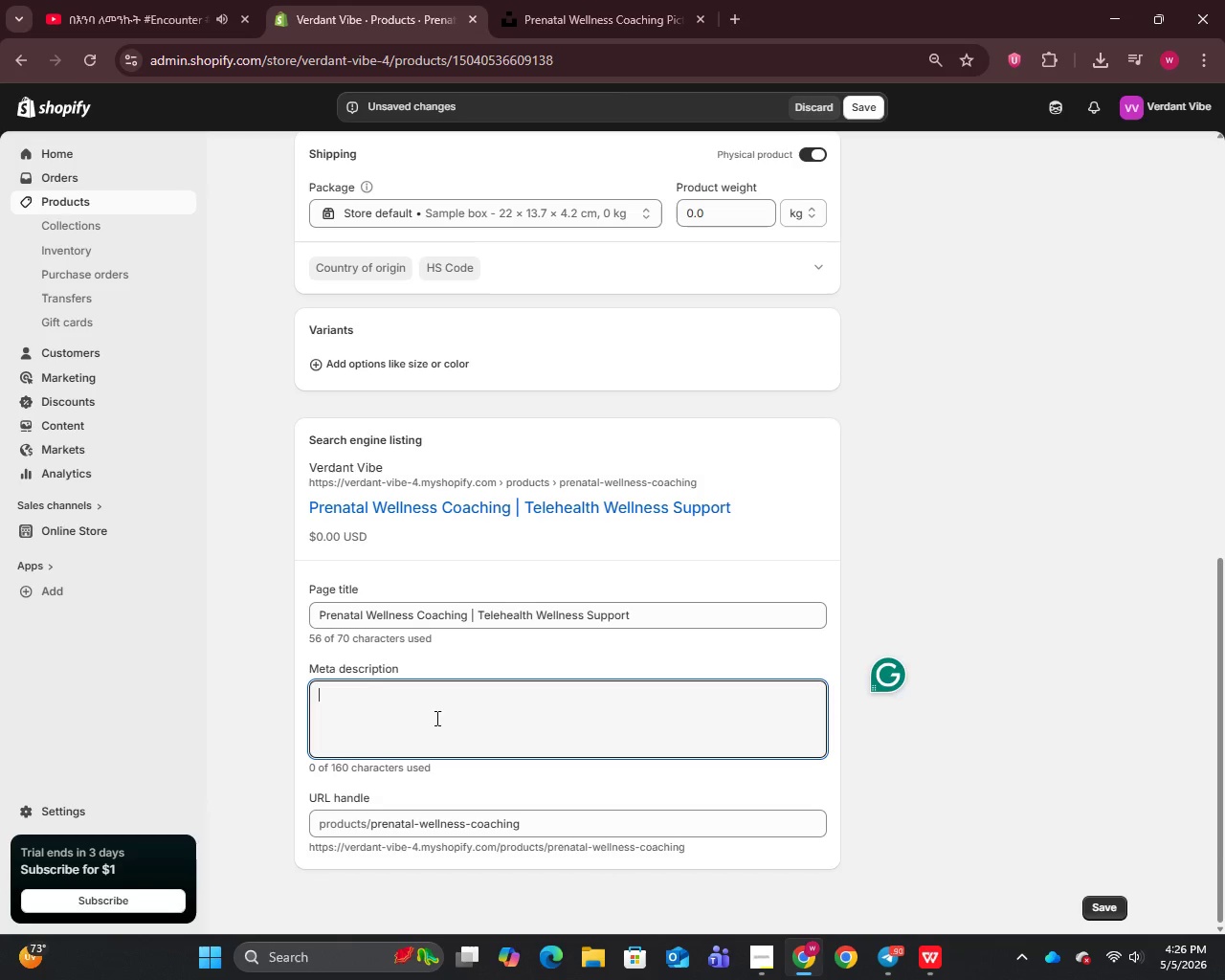 
type(Reco)
key(Backspace)
type(eive expert pre)
 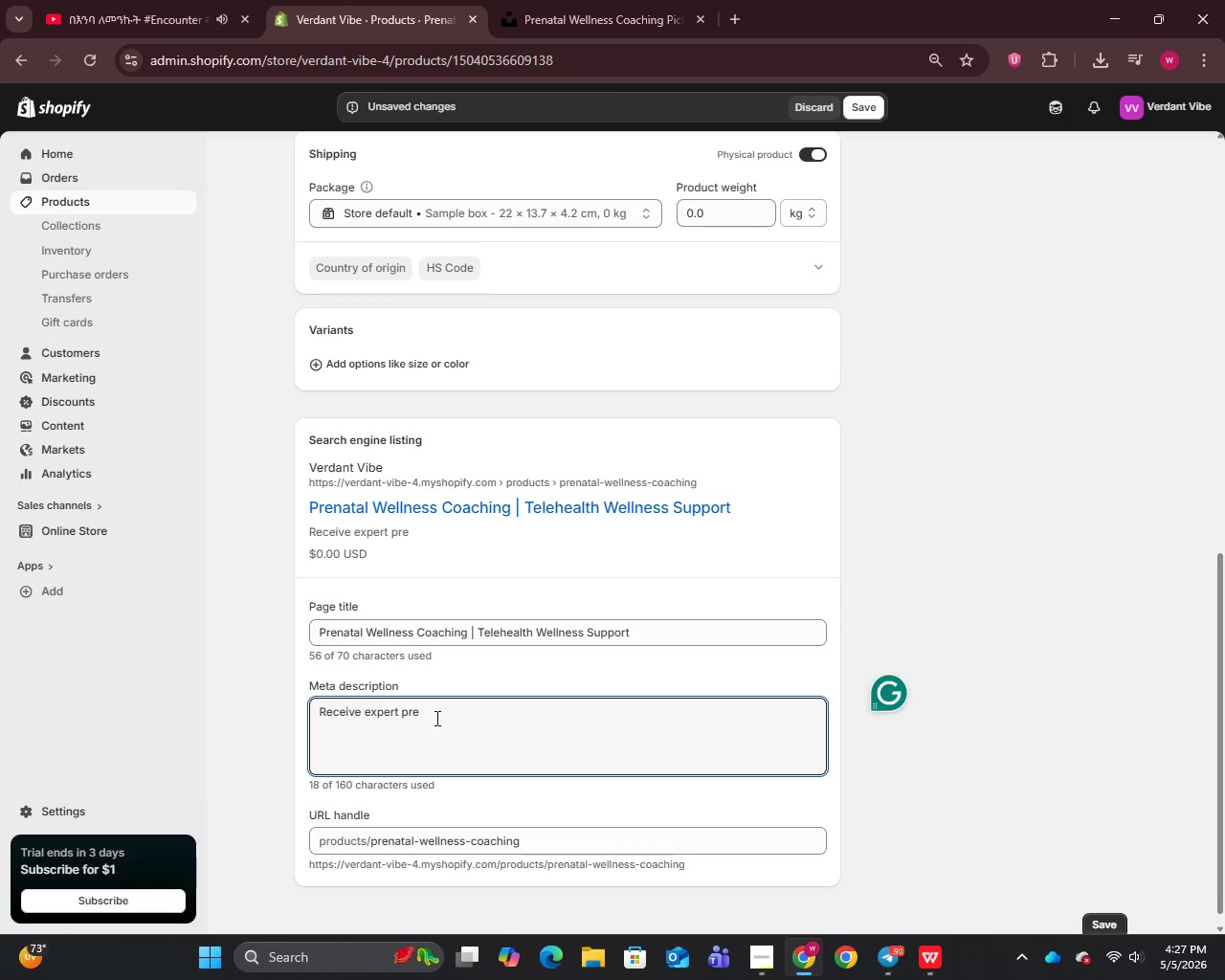 
type(natal nutrition guide)
 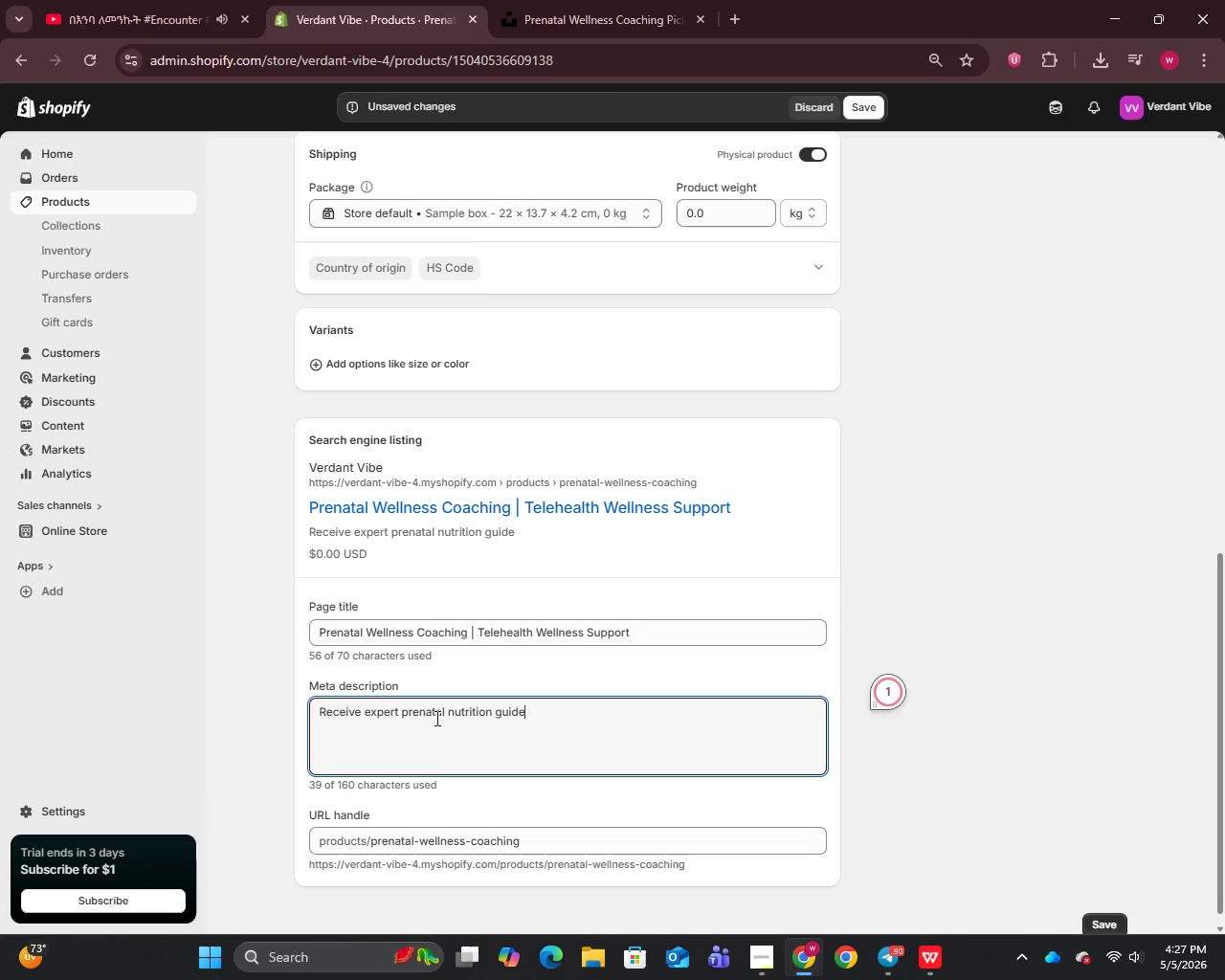 
key(Backspace)
type(ance through )
 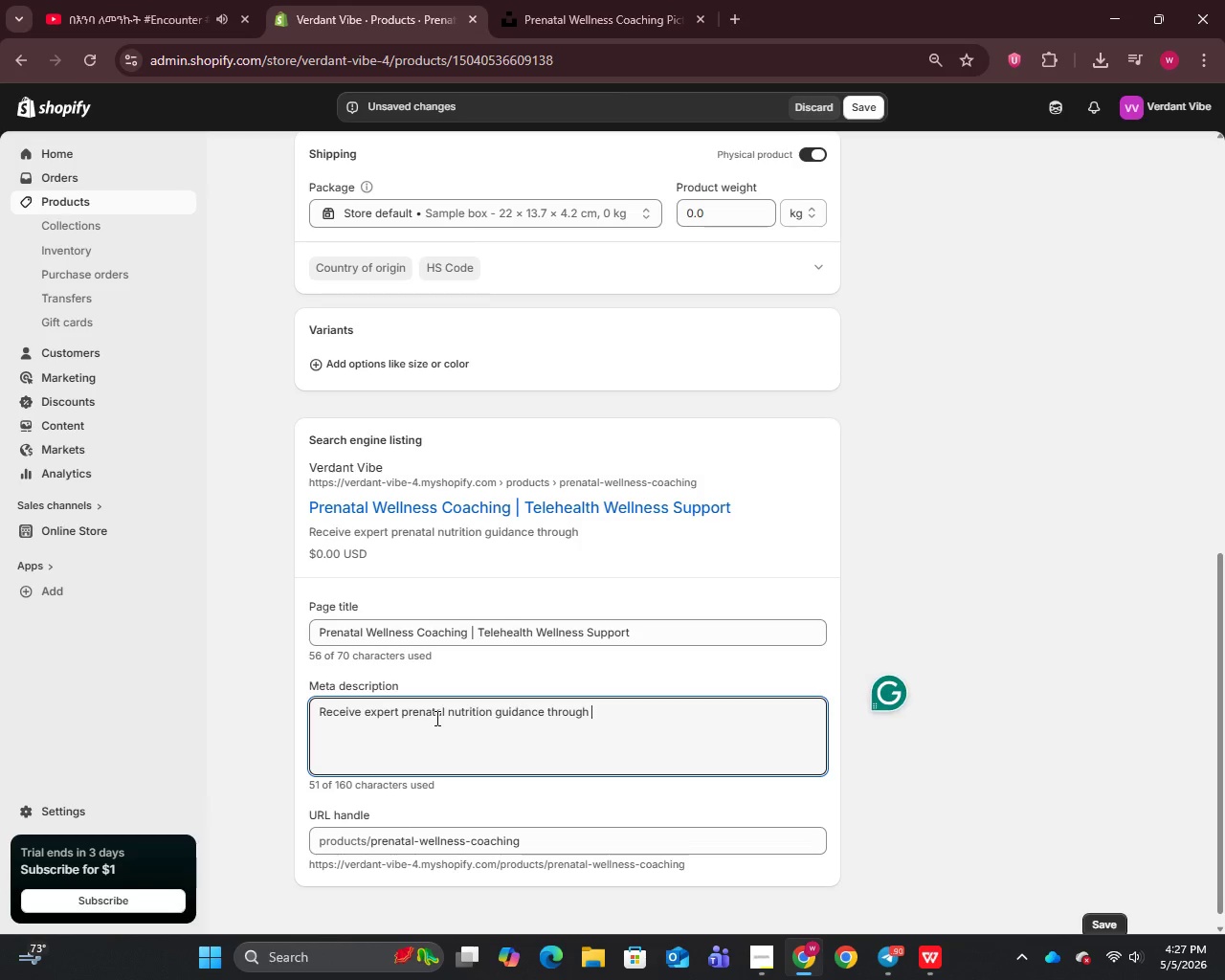 
type(telehealth coaching designe to support material health and baby developmen)
 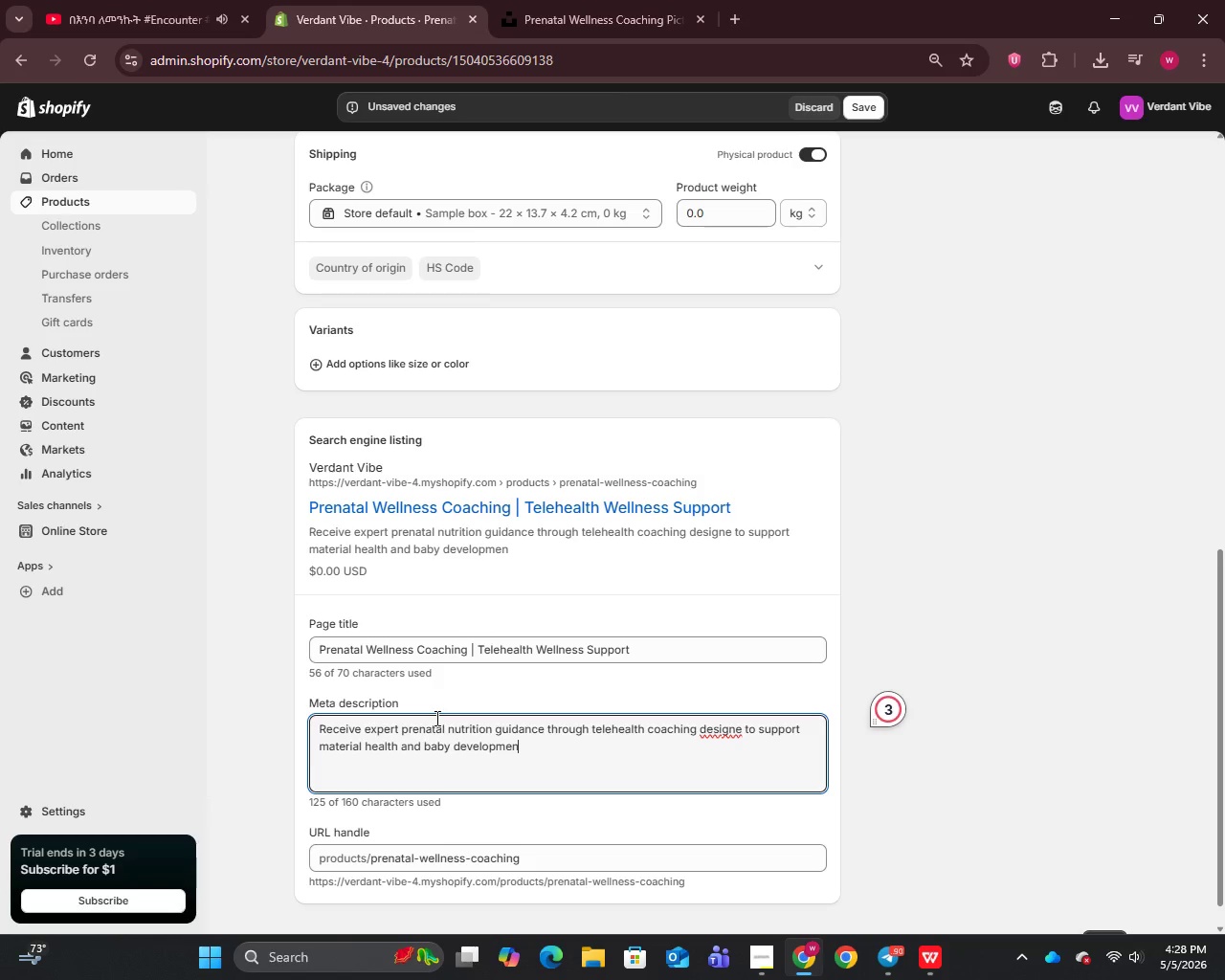 
key(T)
 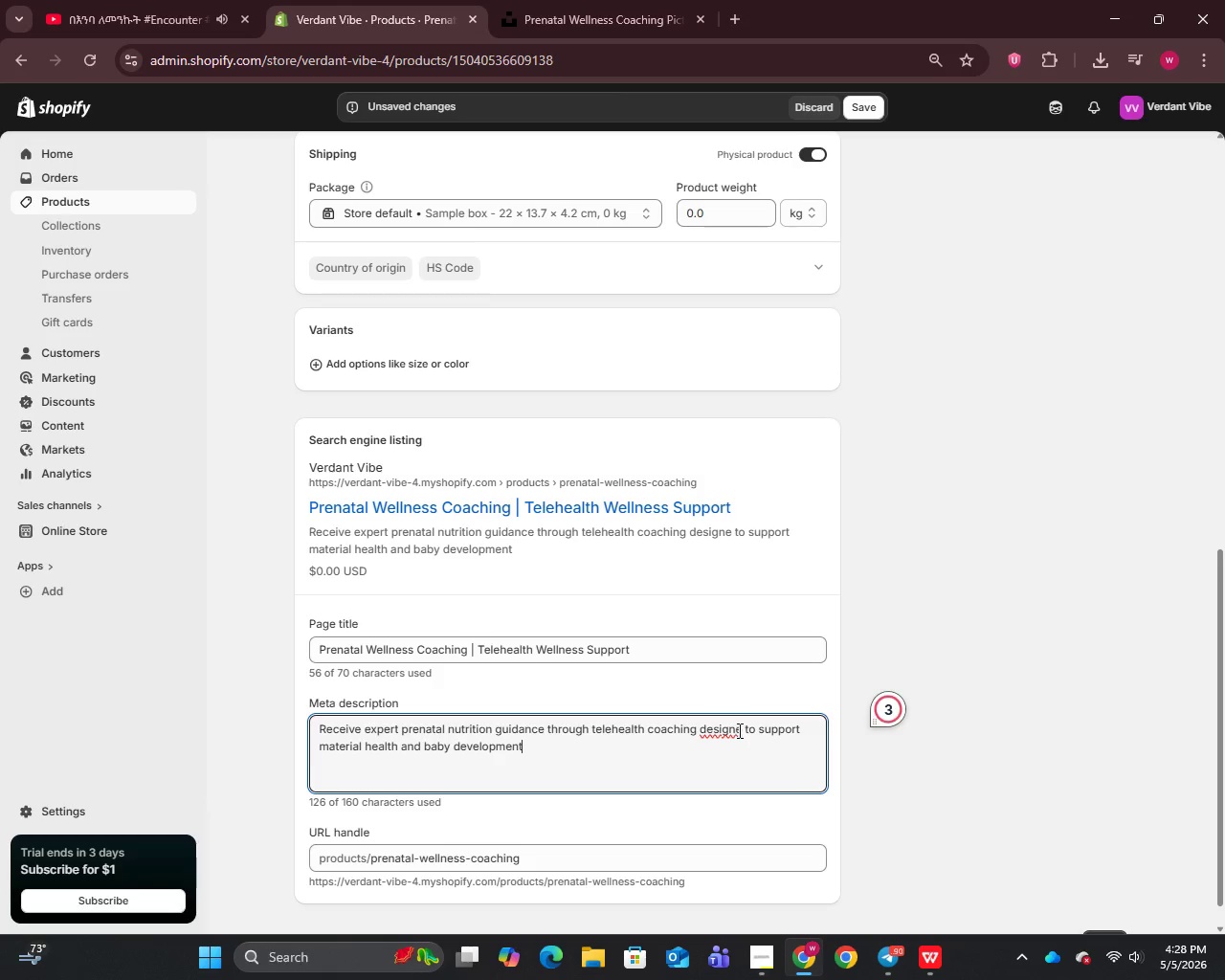 
left_click([742, 732])
 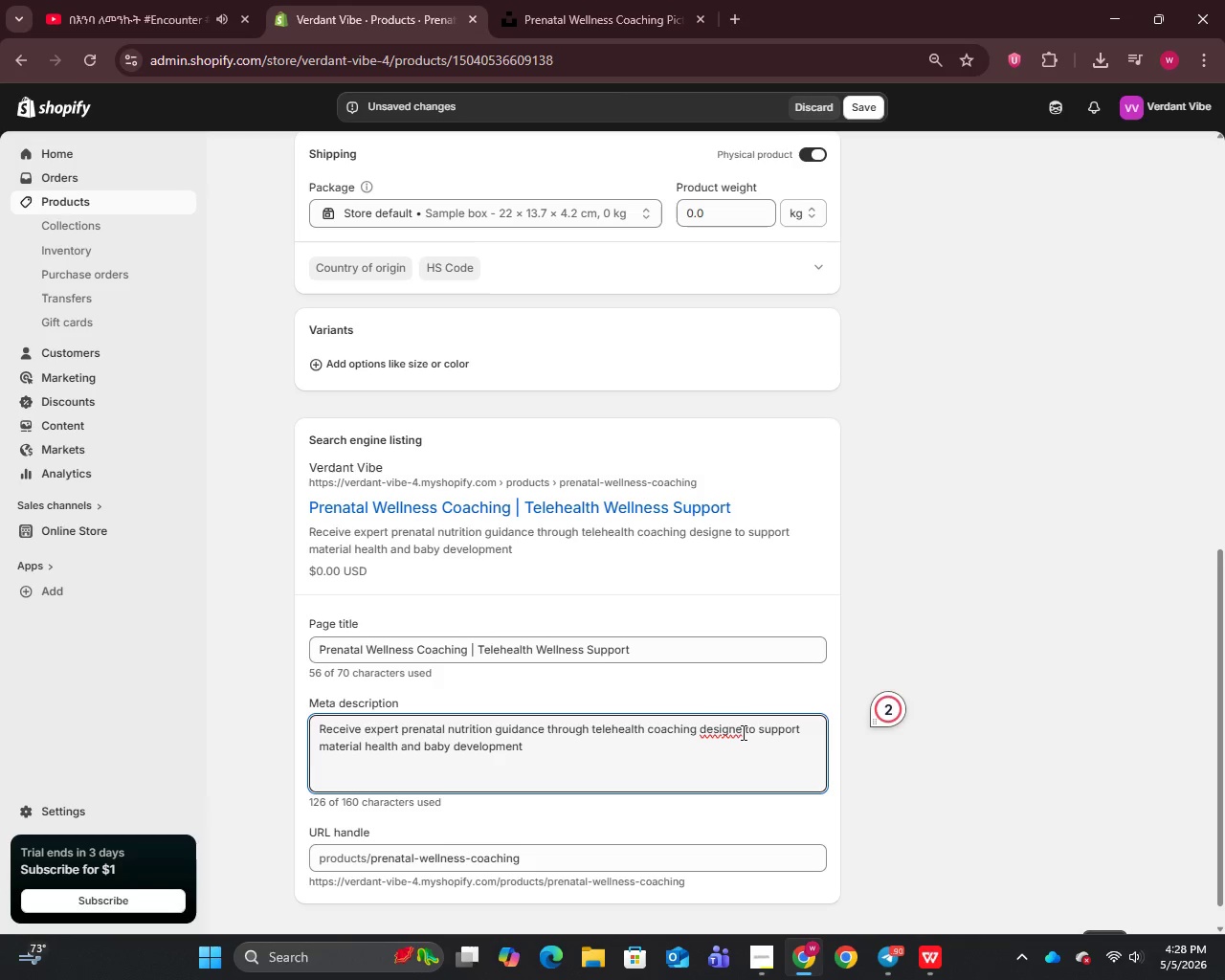 
key(D)
 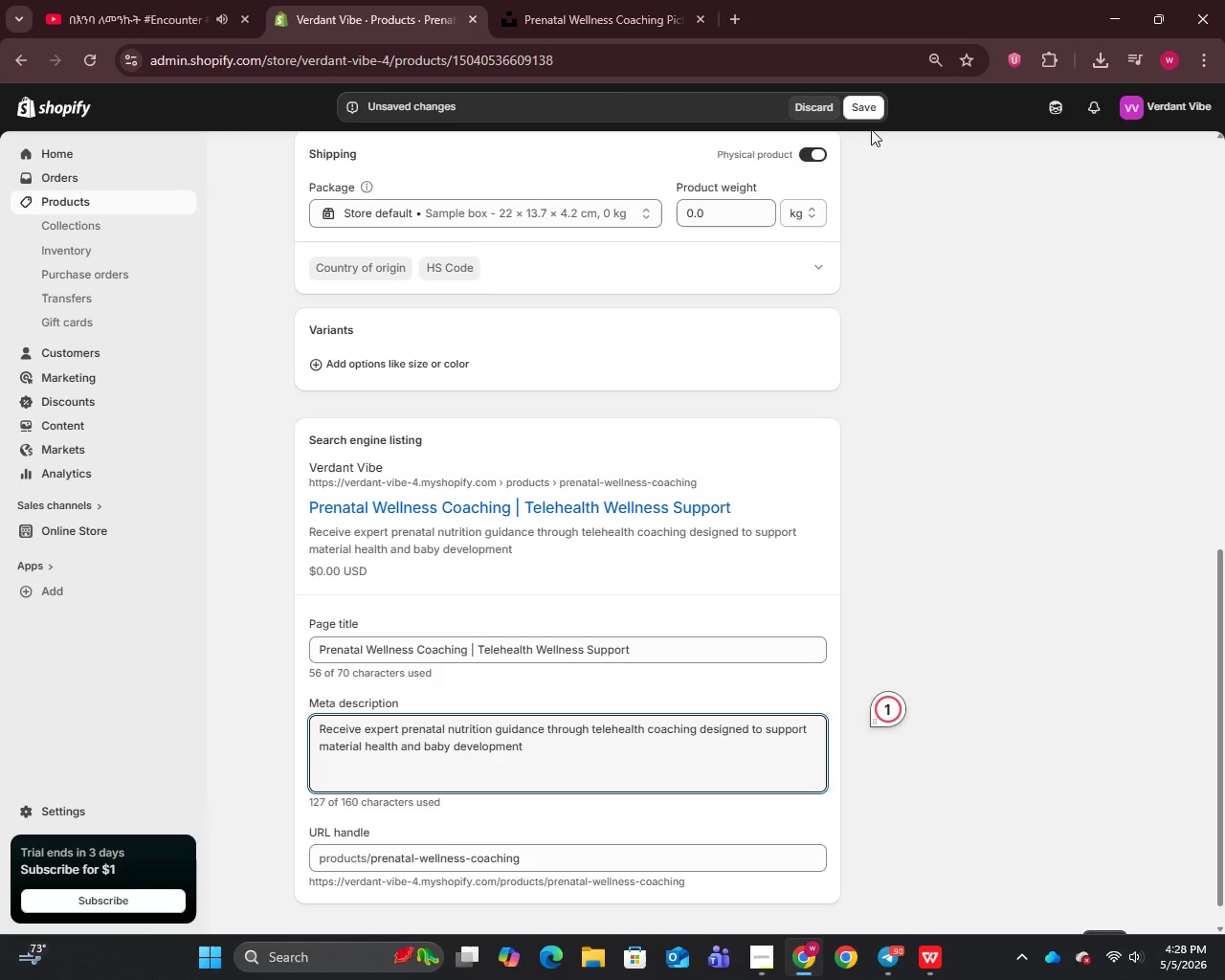 
left_click([869, 101])
 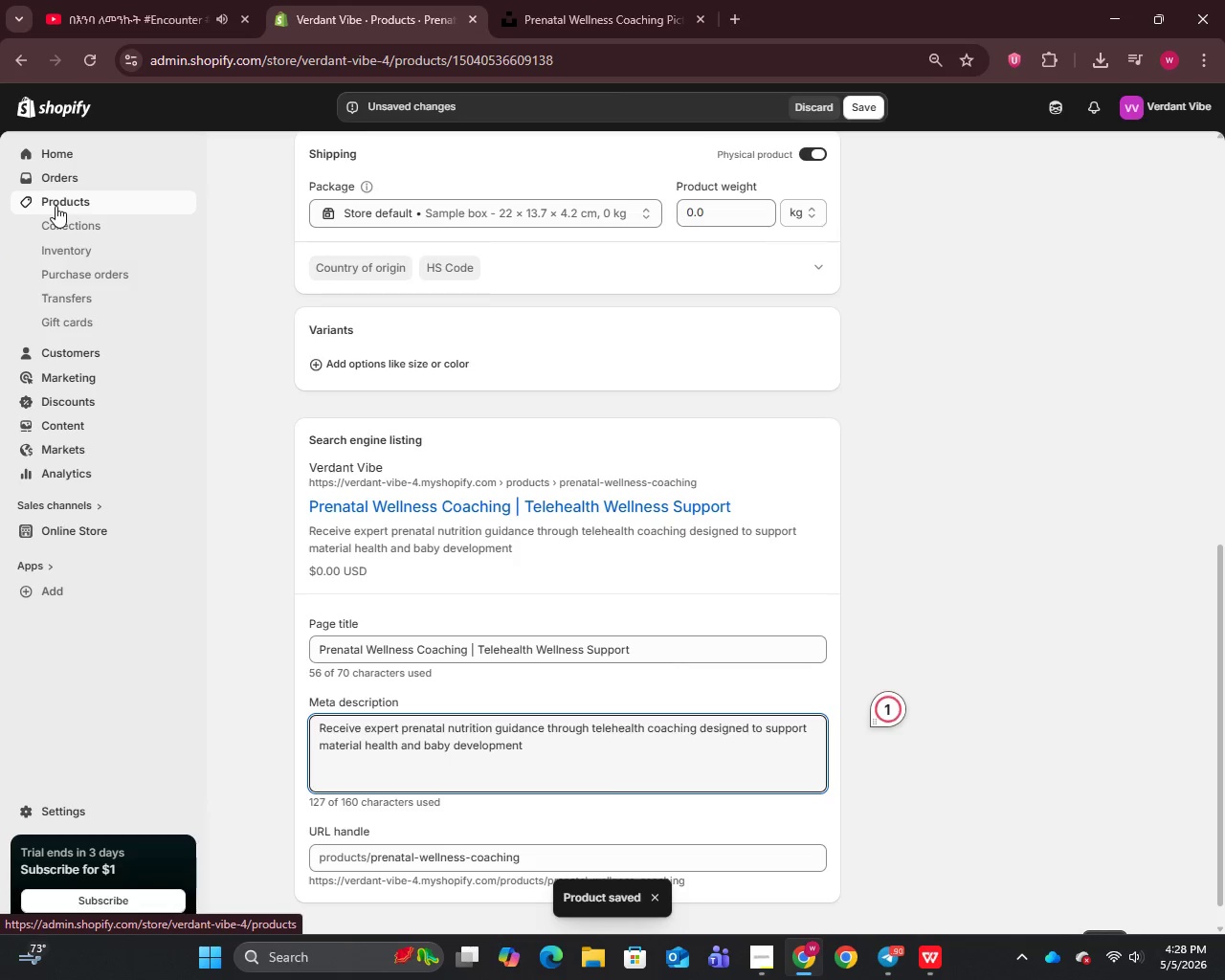 
wait(5.52)
 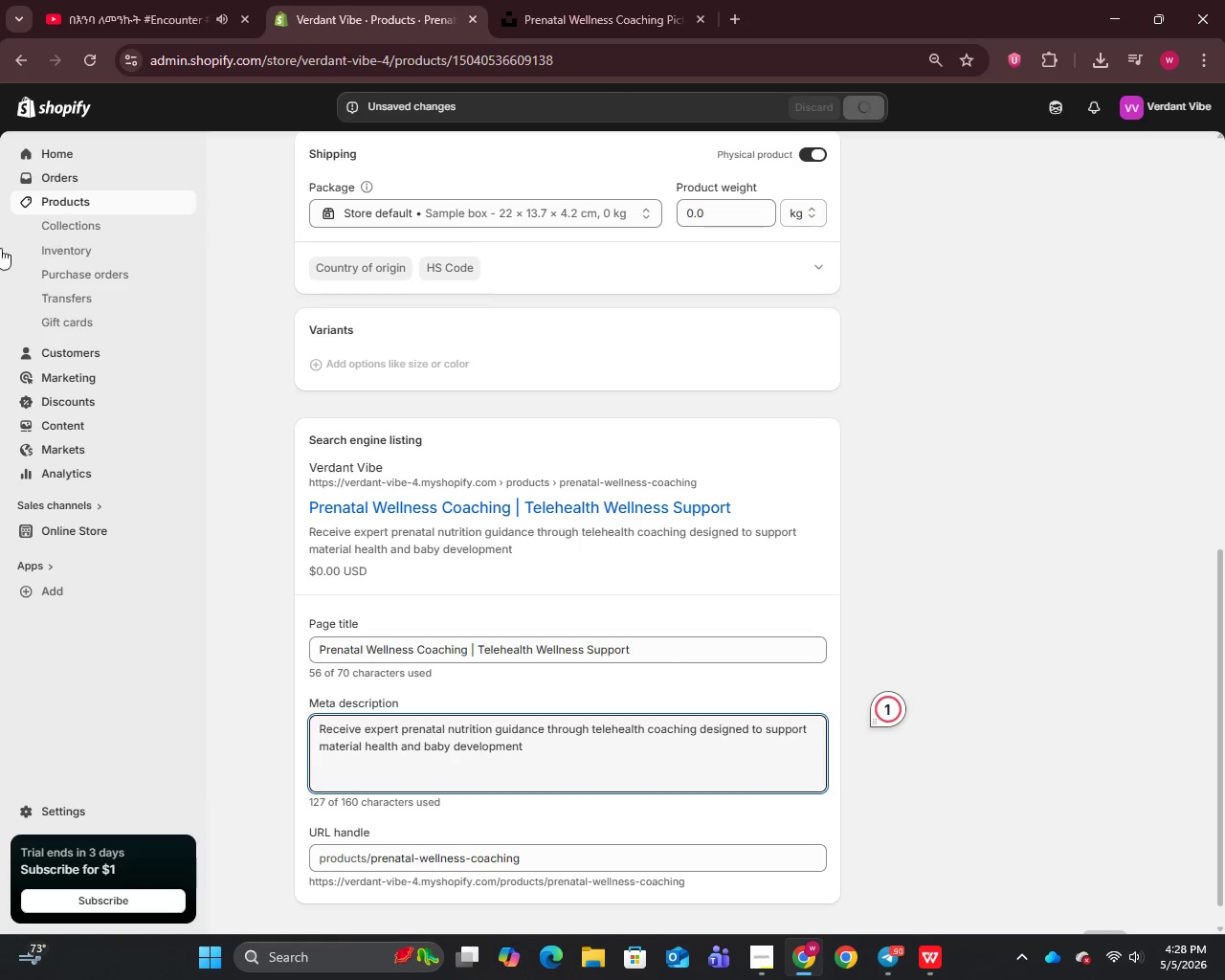 
left_click([56, 206])
 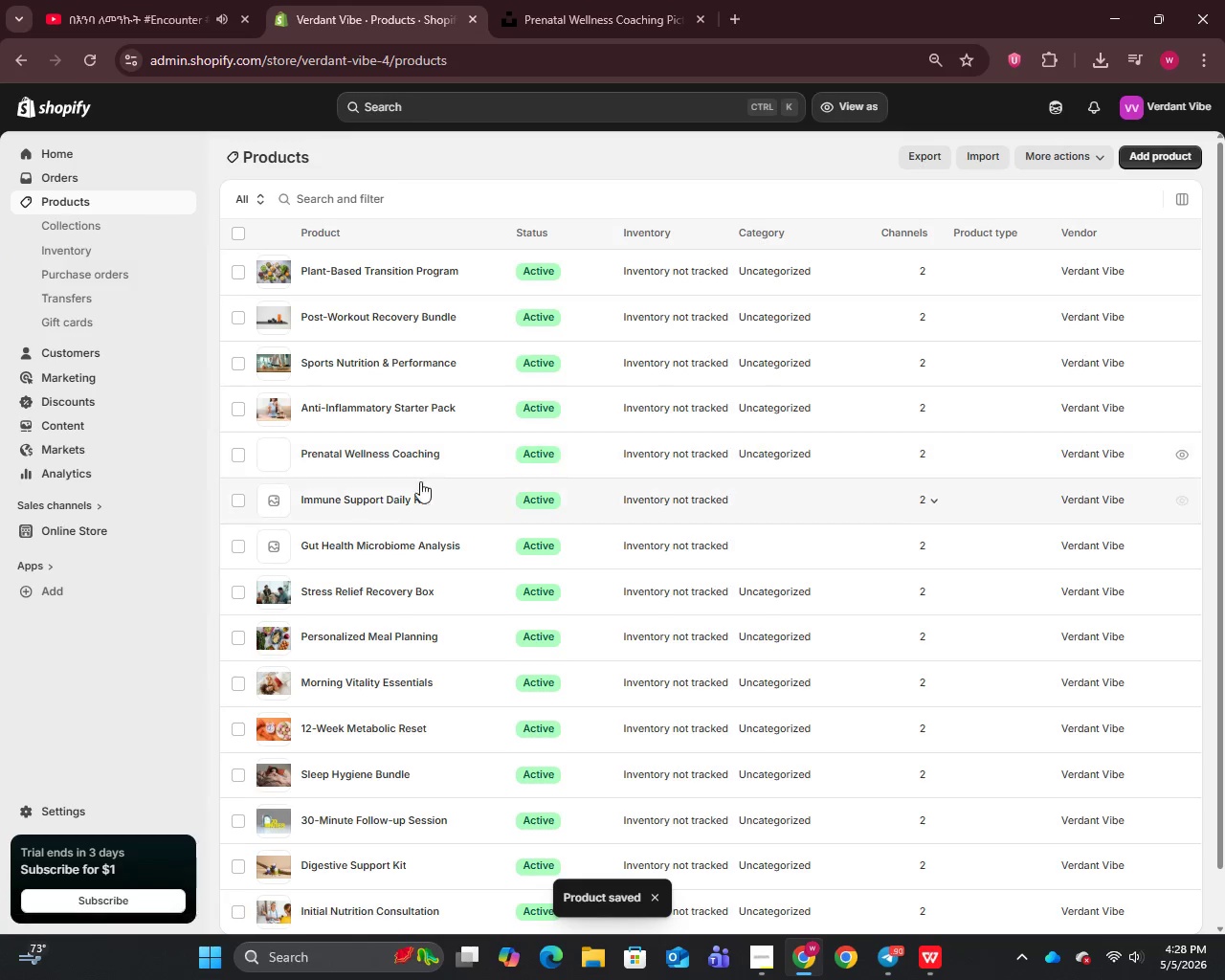 
left_click([350, 500])
 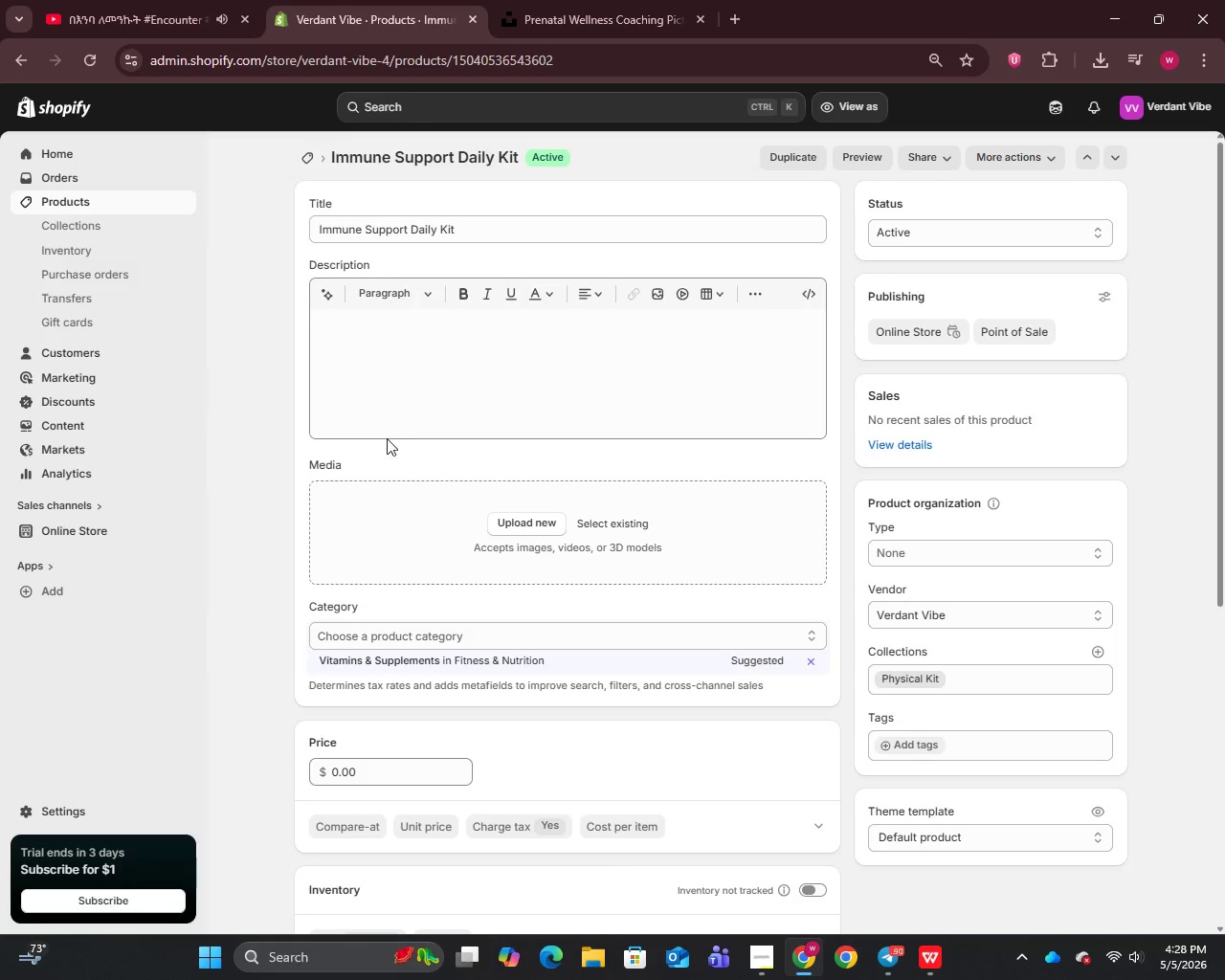 
left_click([479, 226])
 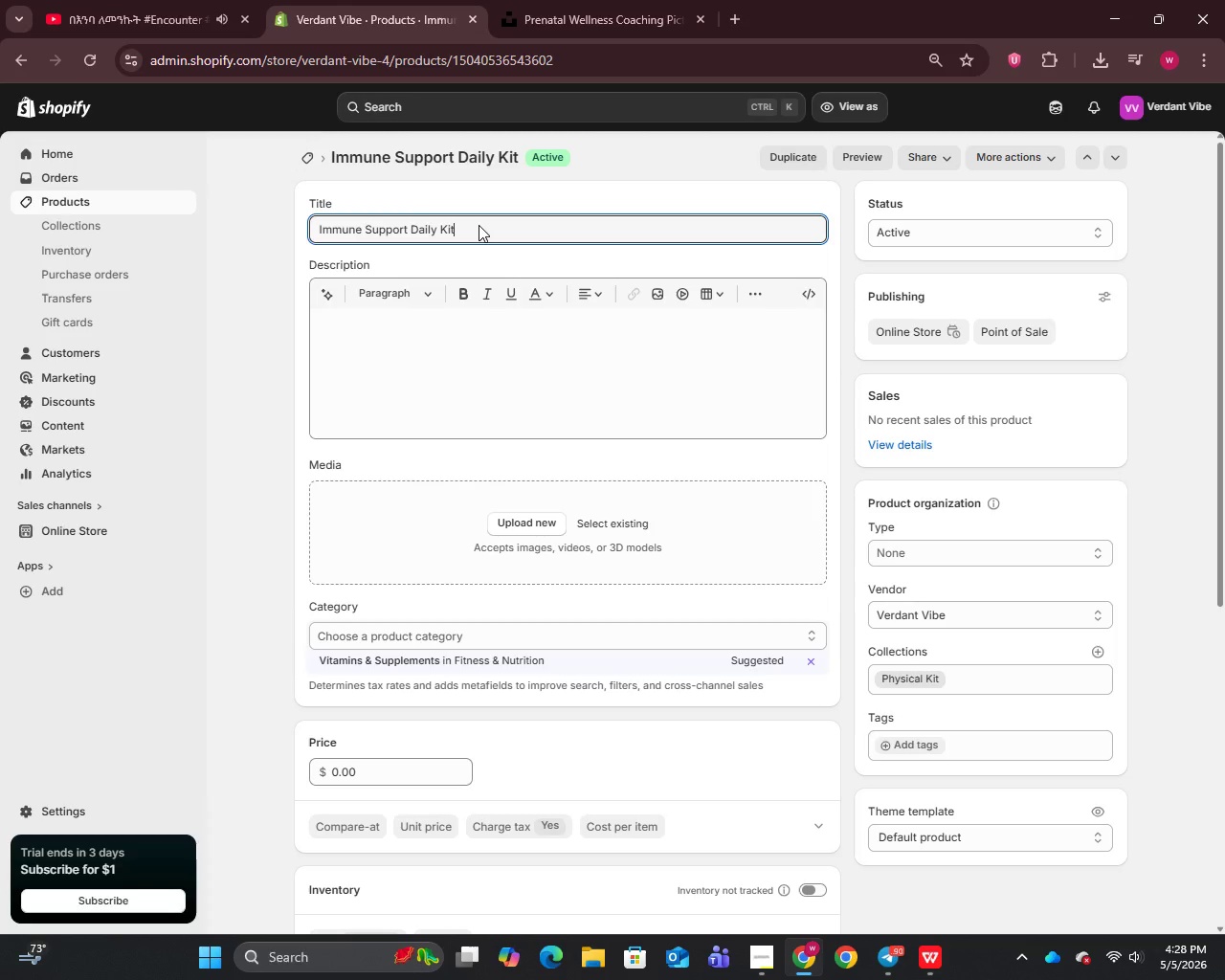 
key(Control+A)
 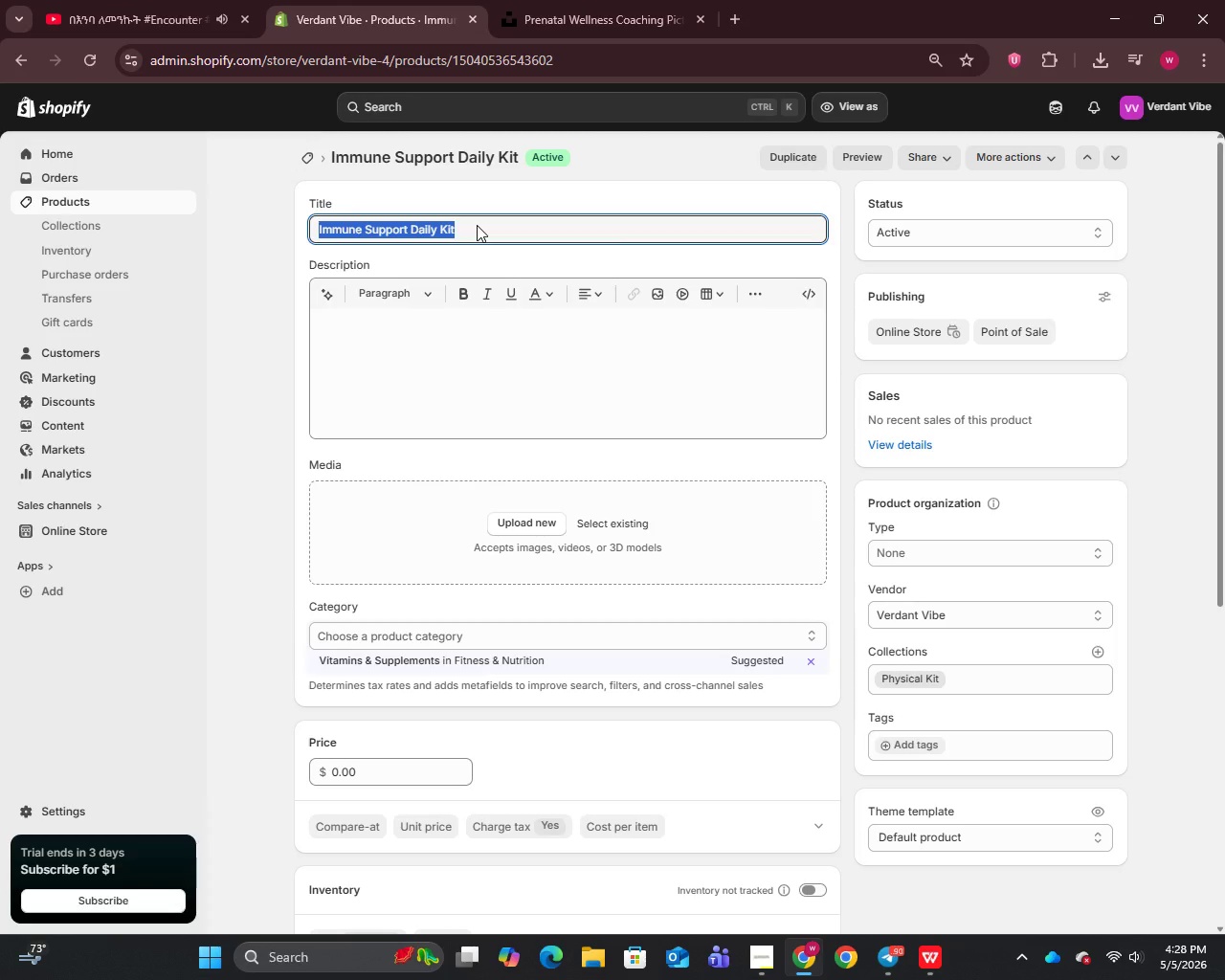 
key(Control+C)
 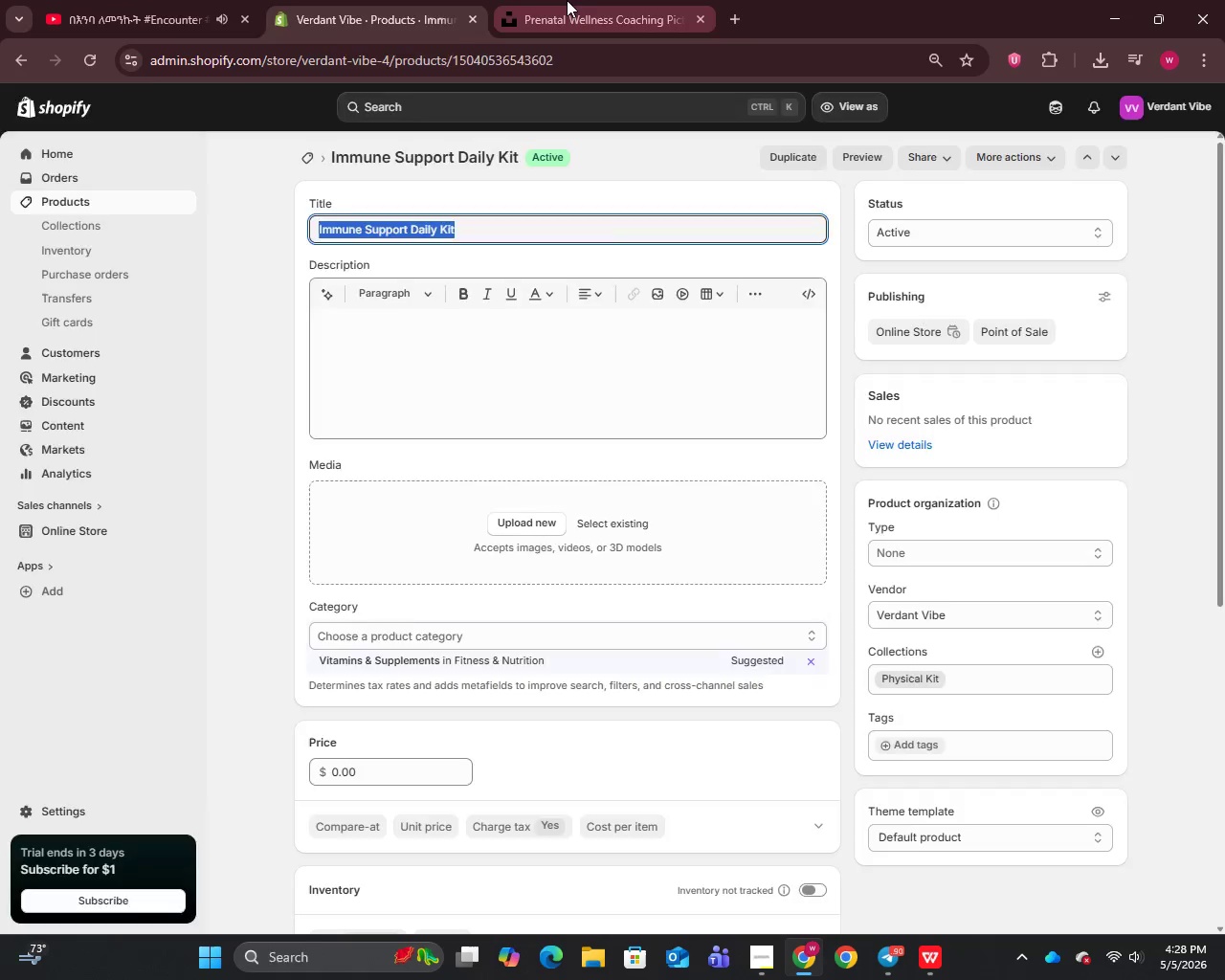 
left_click([567, 0])
 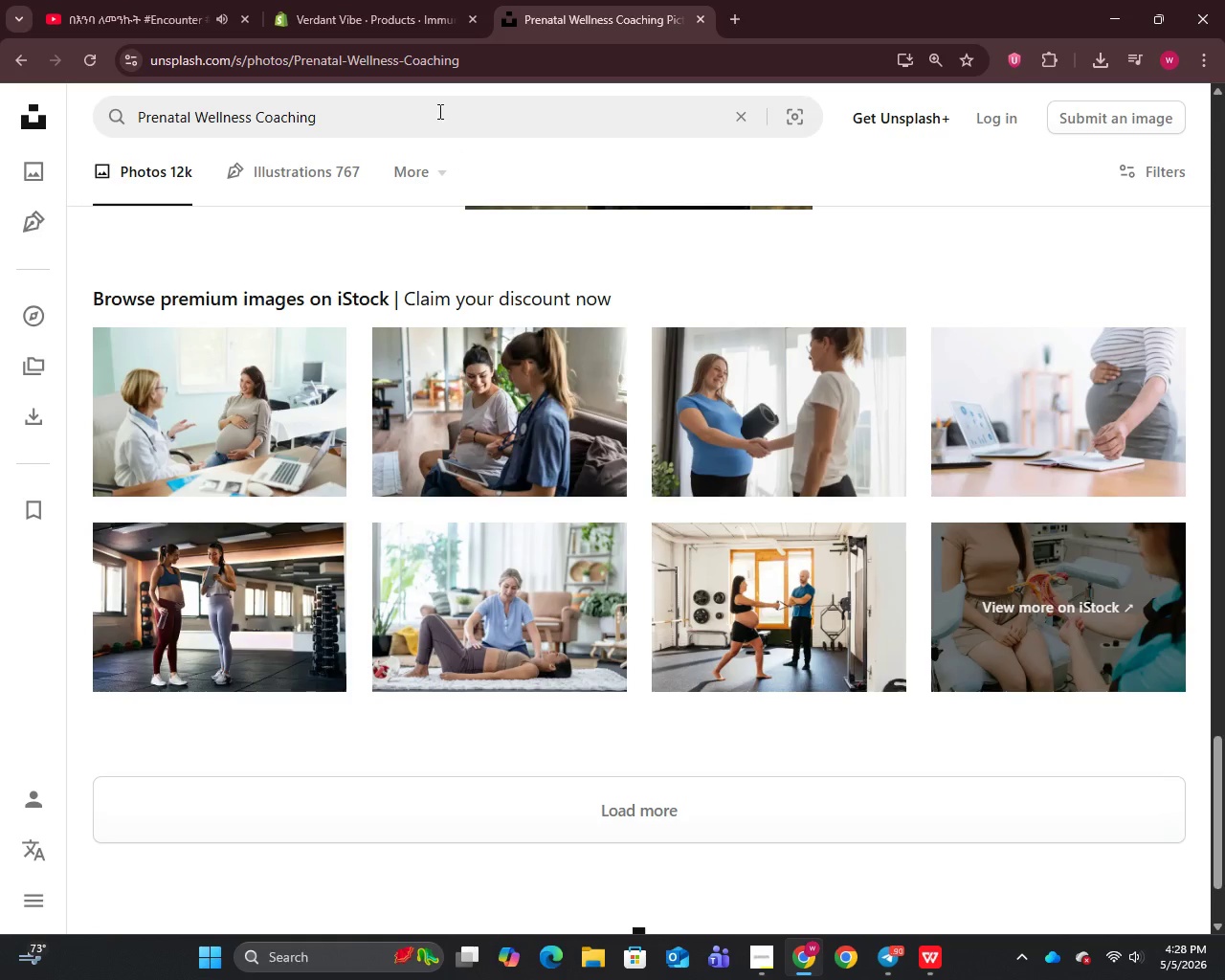 
left_click([437, 109])
 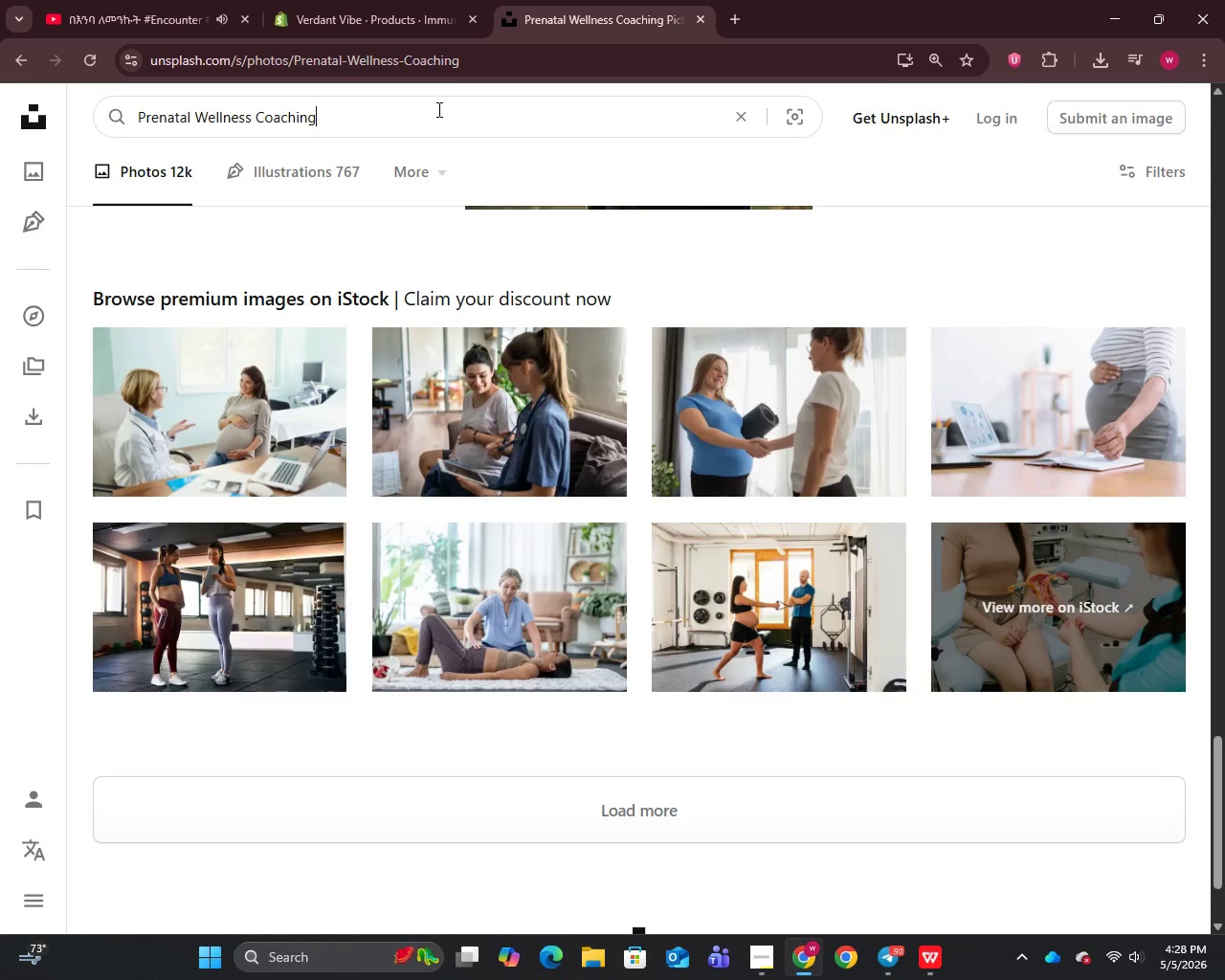 
key(Control+A)
 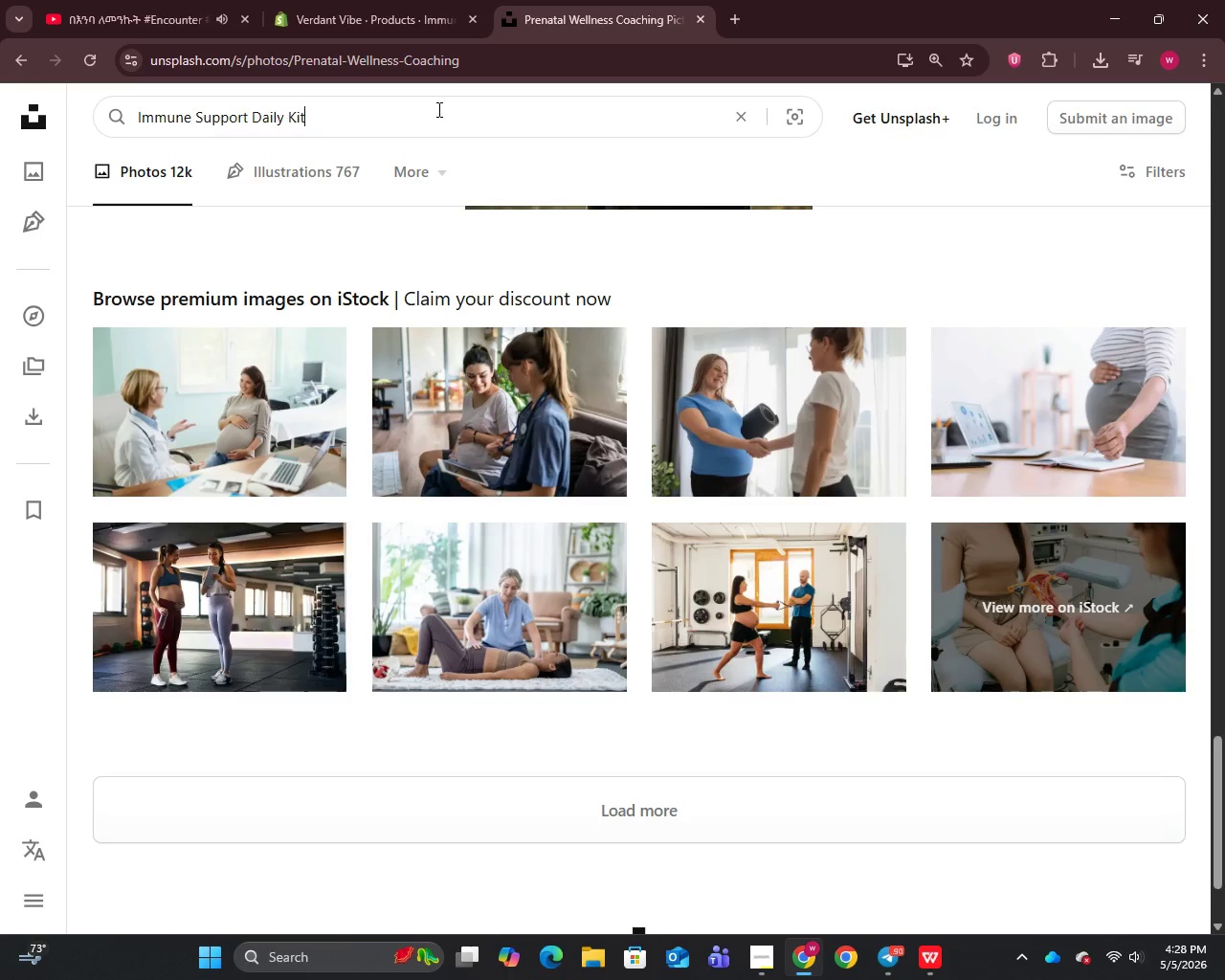 
key(Control+V)
 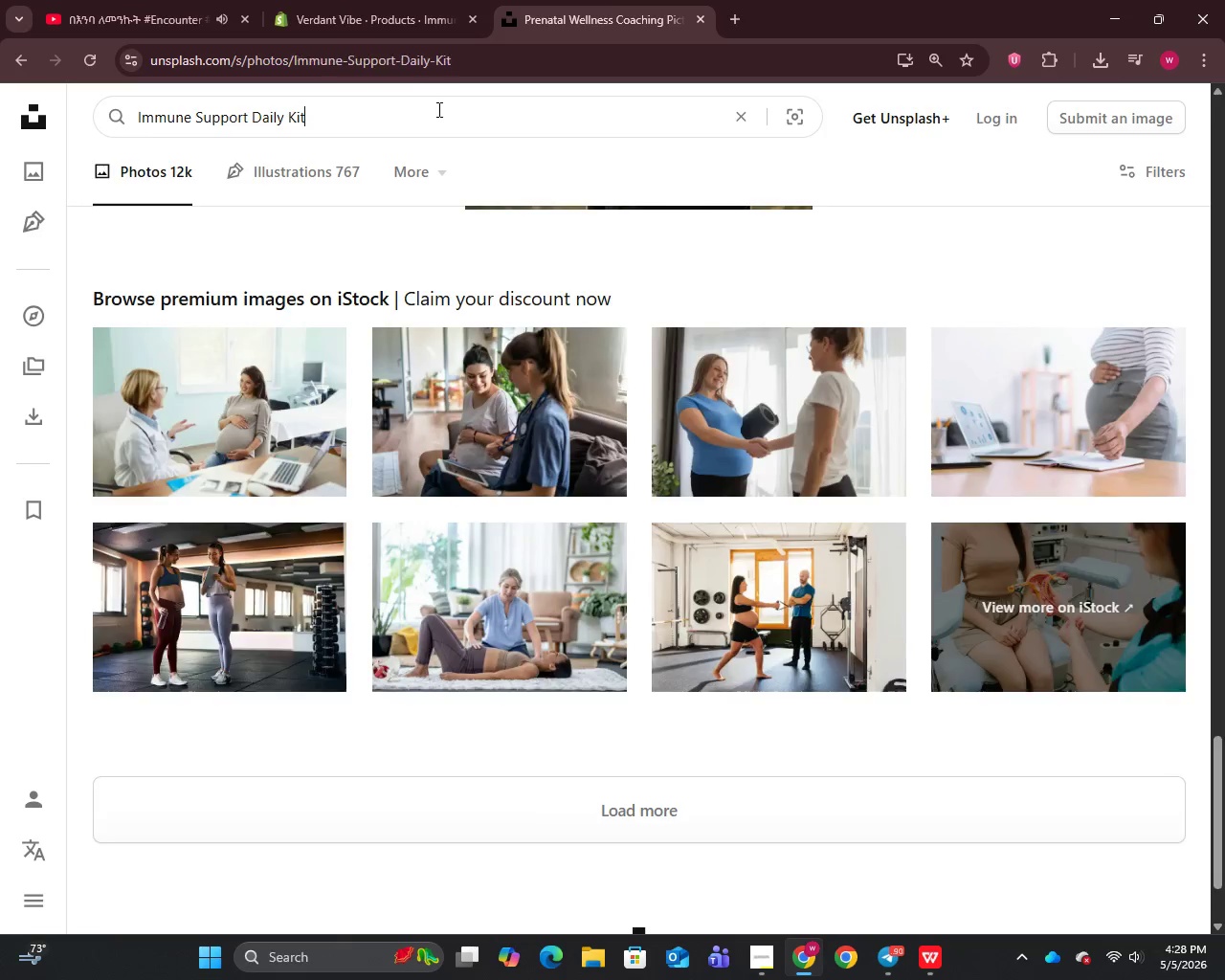 
key(Enter)
 